 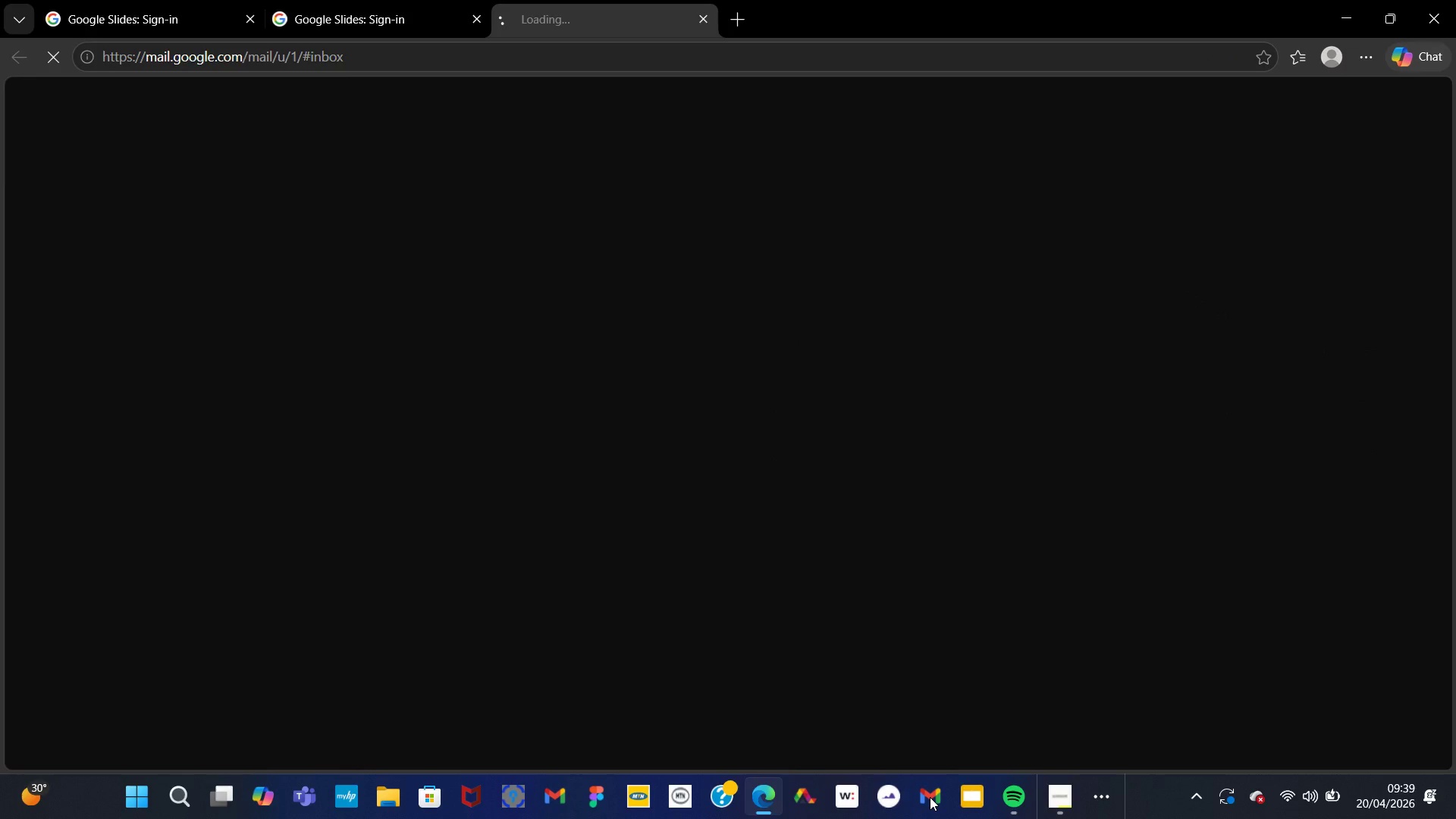 
left_click([871, 334])
 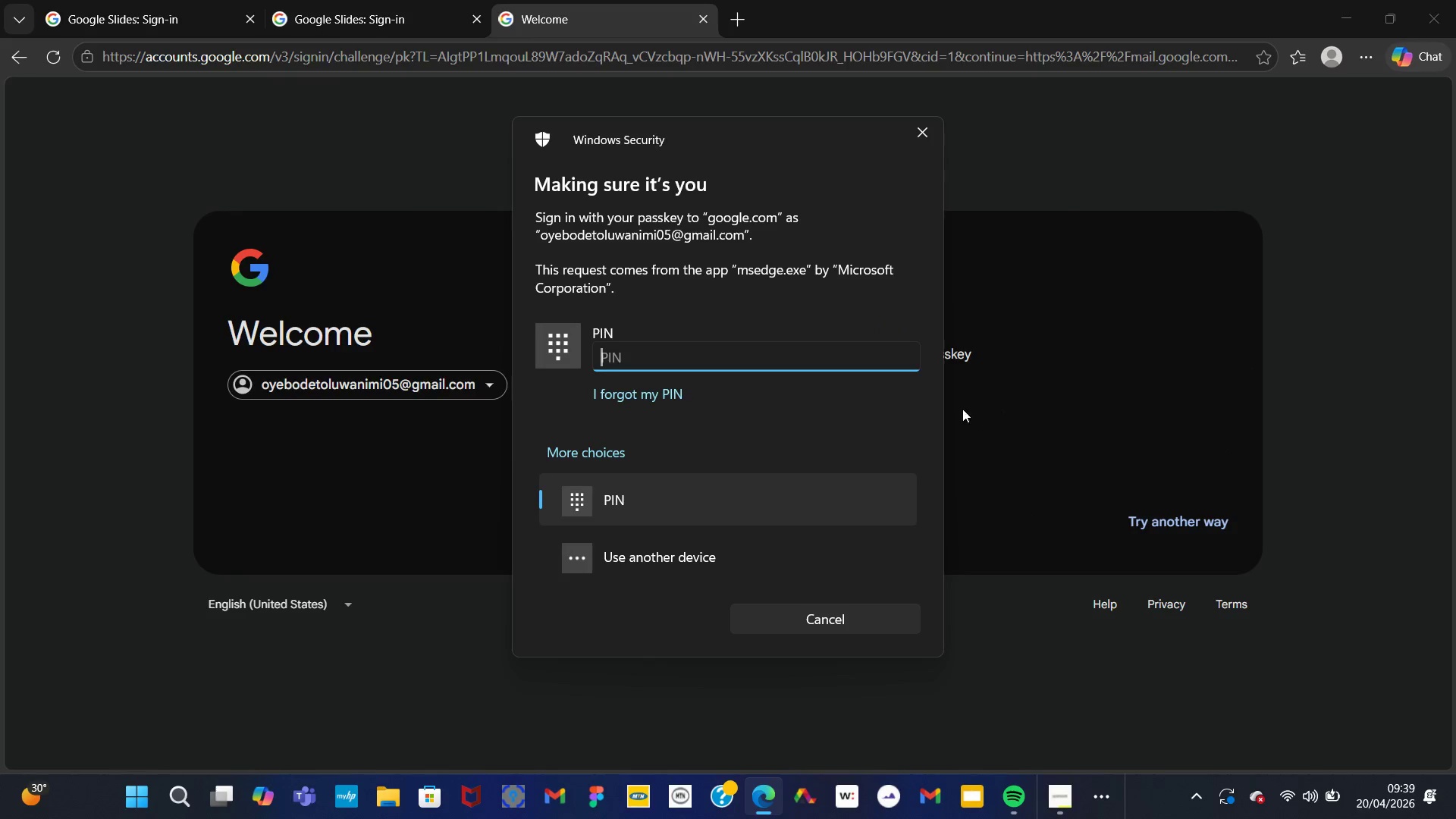 
wait(7.45)
 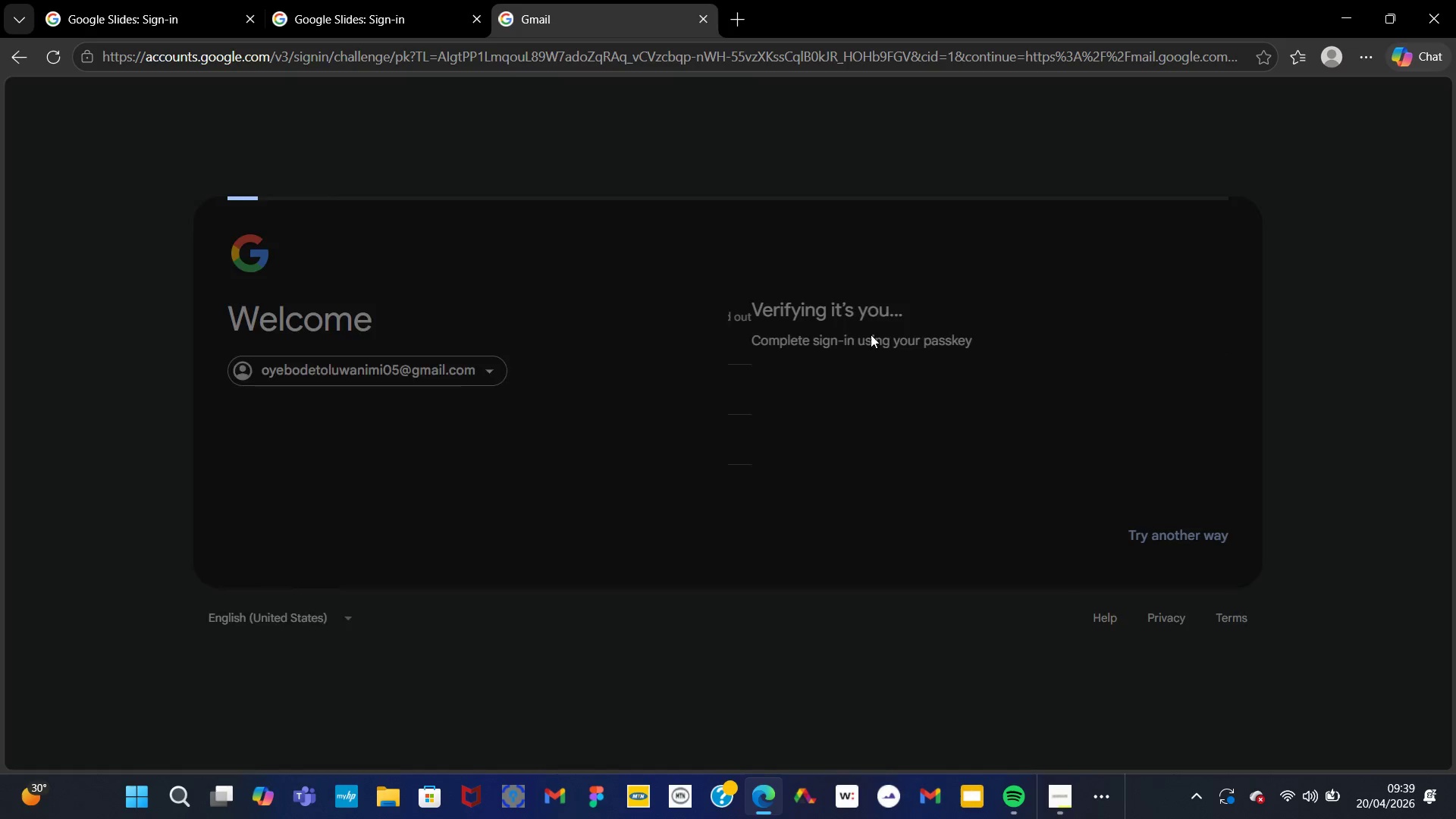 
key(4)
 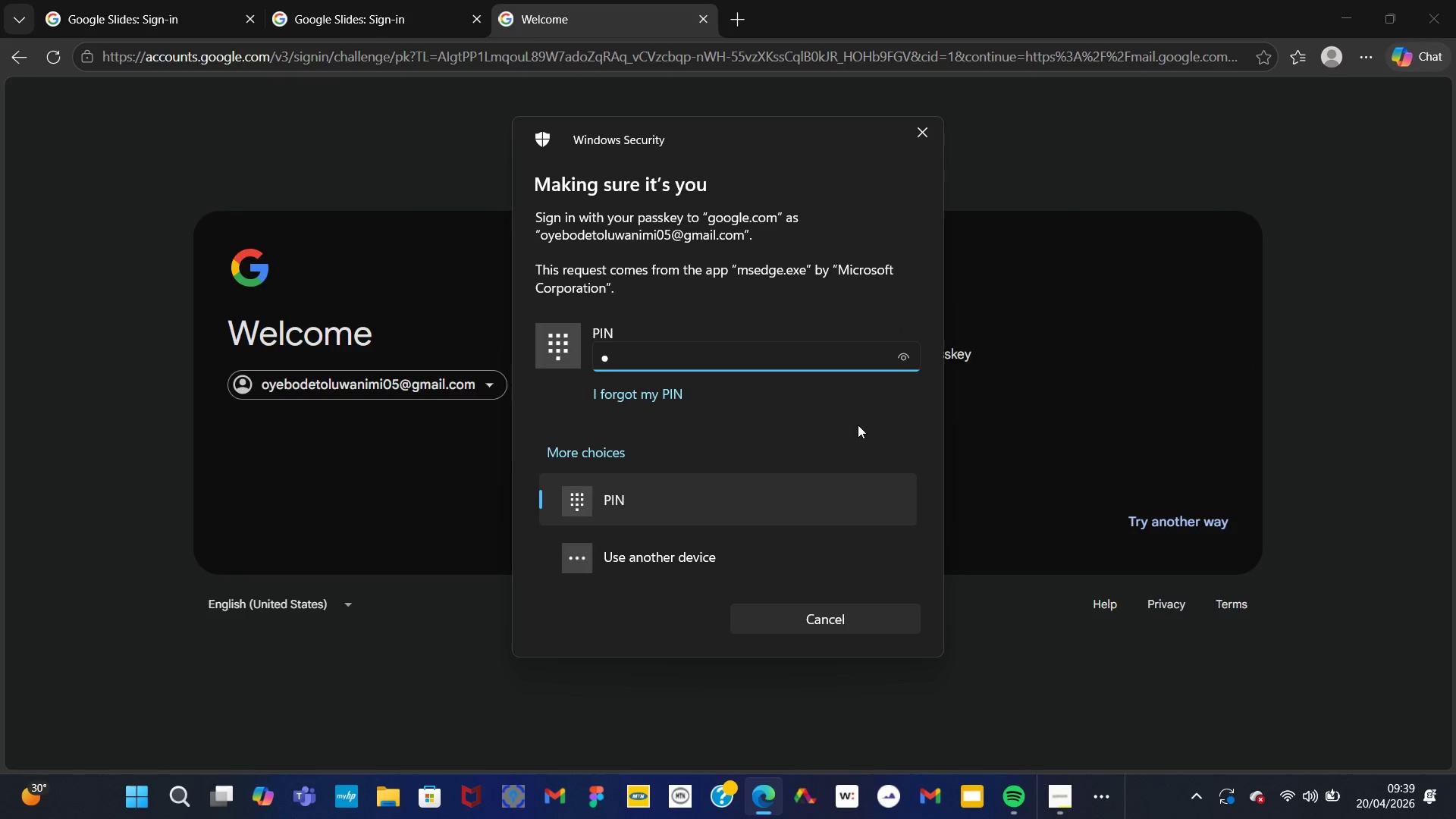 
key(Backspace)
 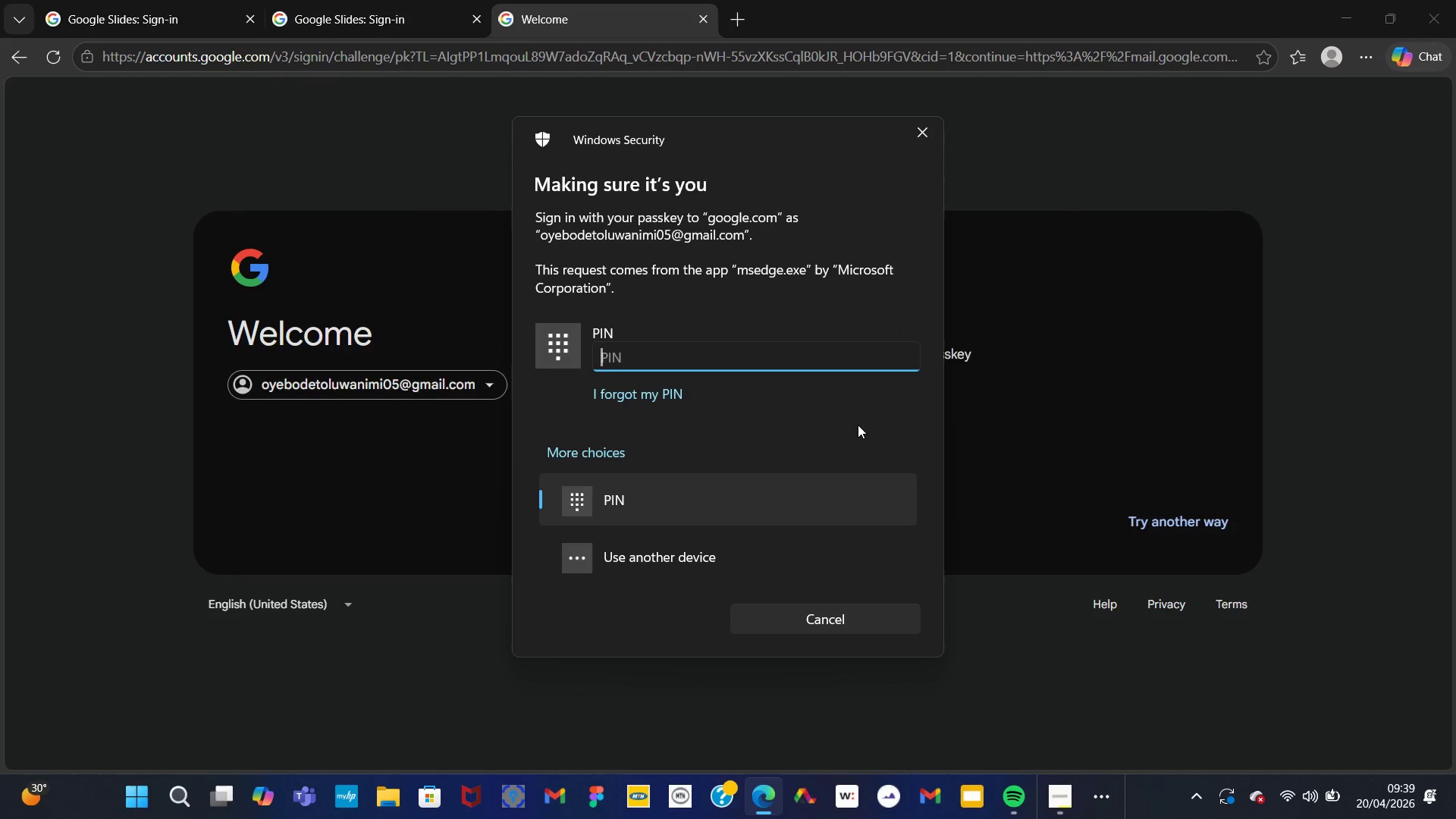 
key(Backspace)
 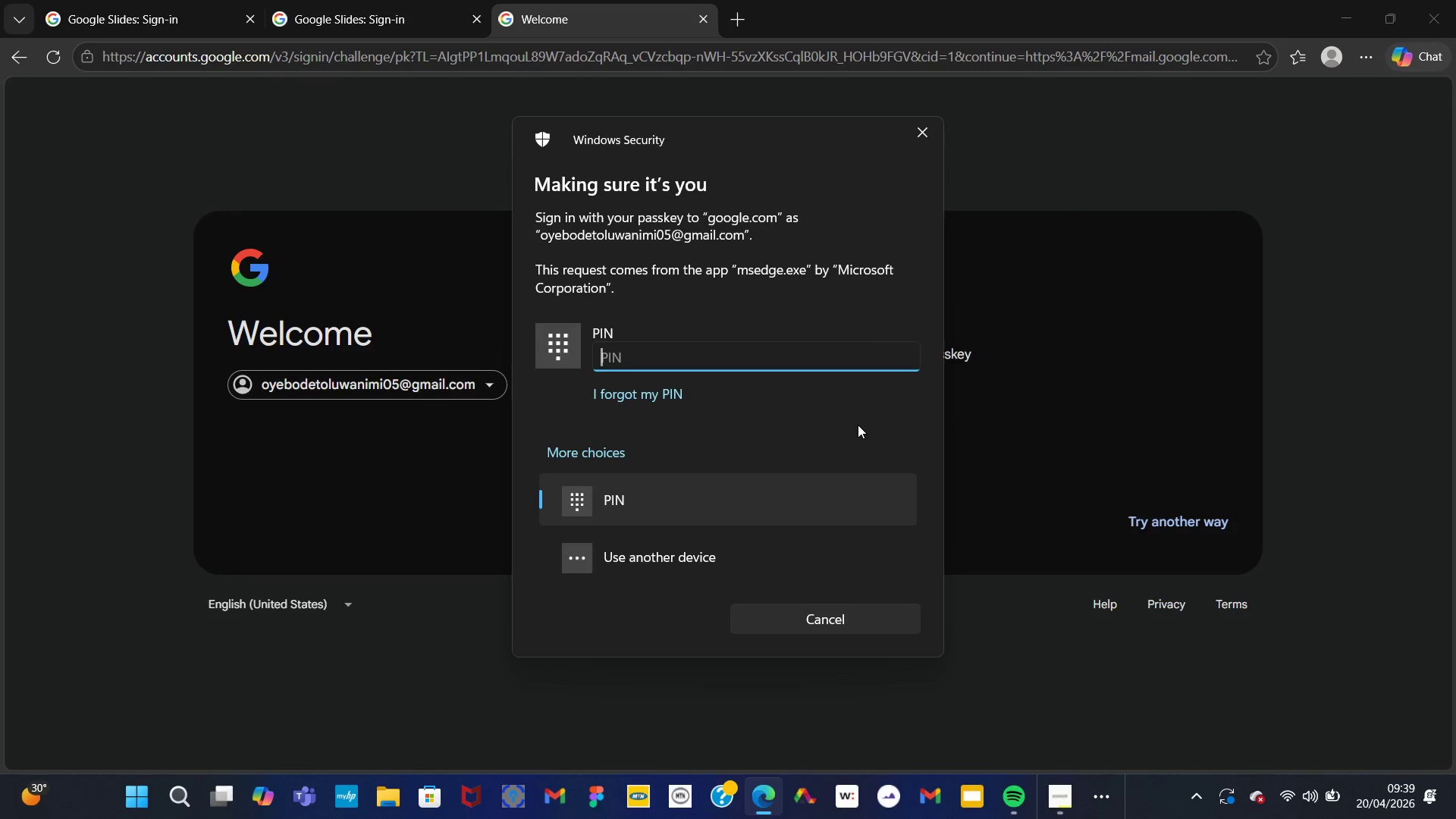 
key(Numpad4)
 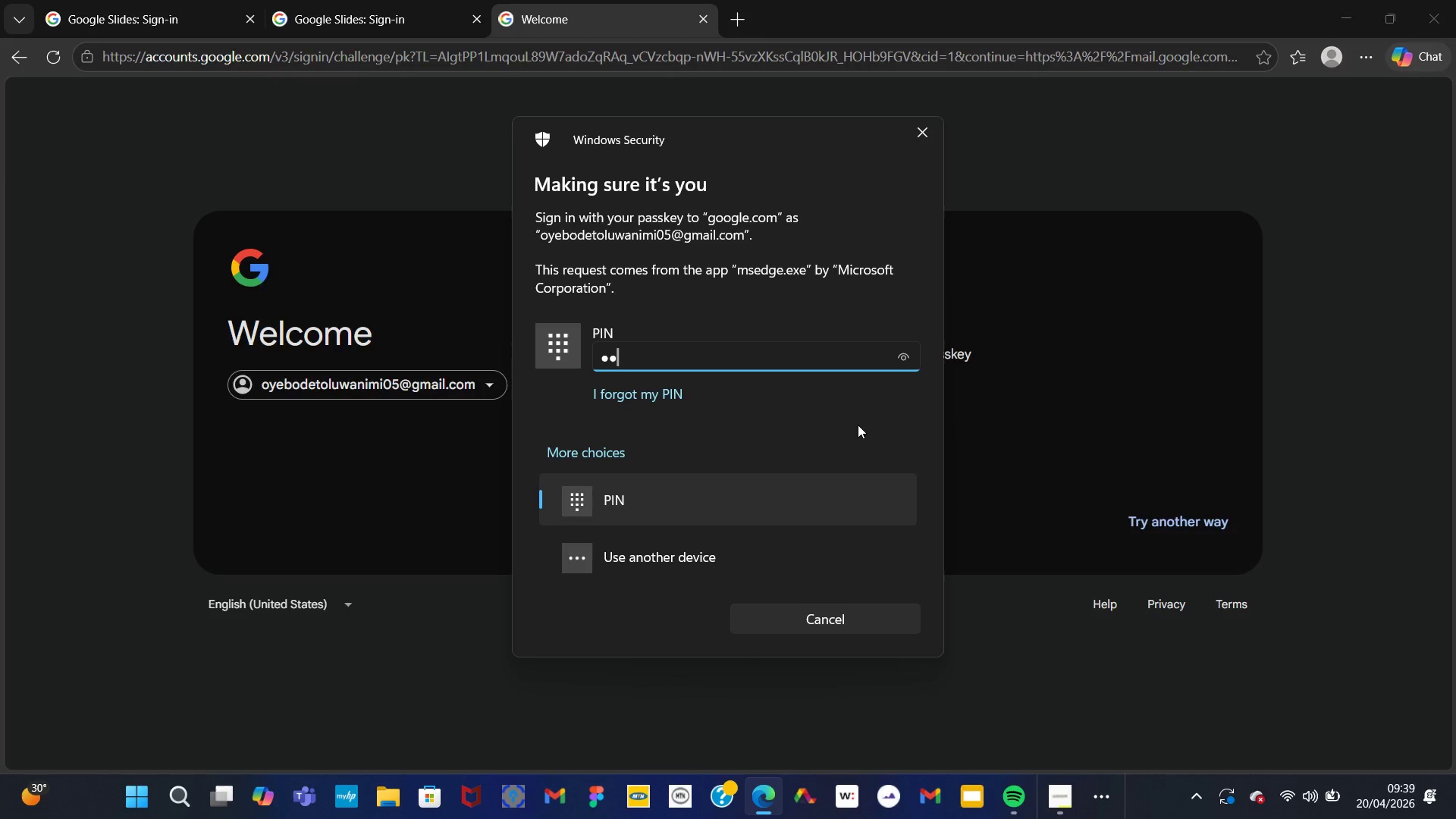 
key(Numpad6)
 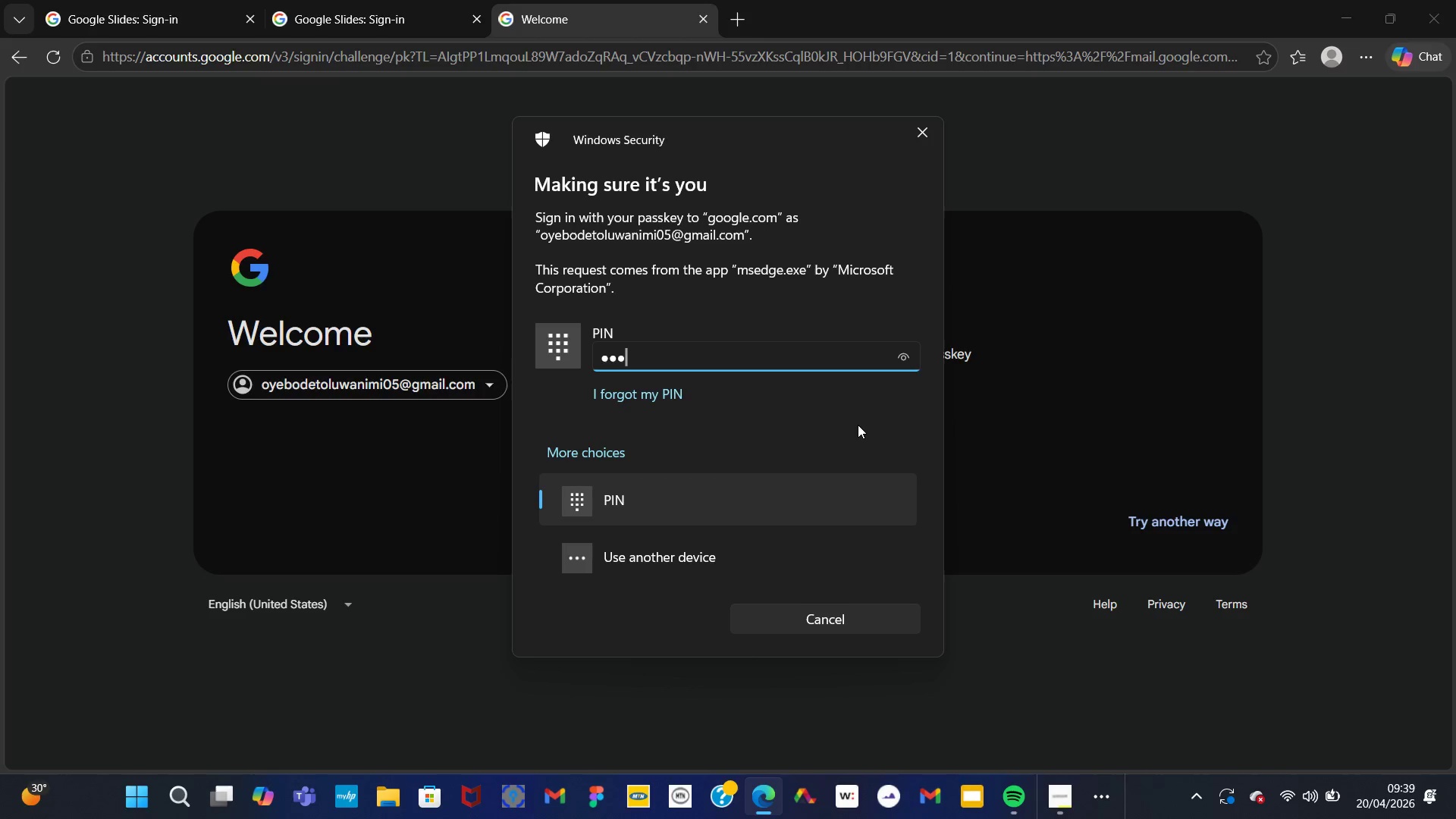 
key(Numpad3)
 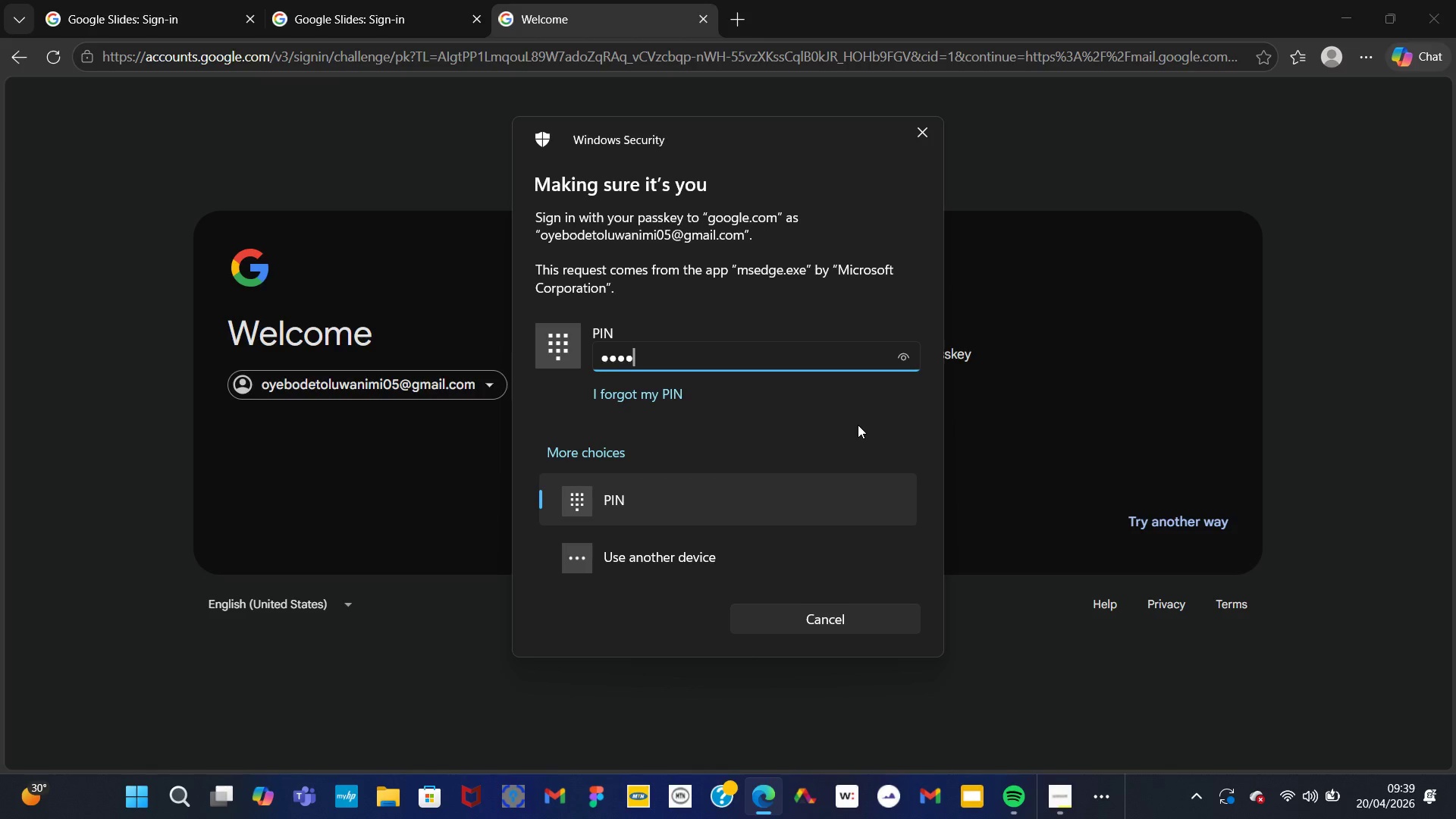 
key(Numpad1)
 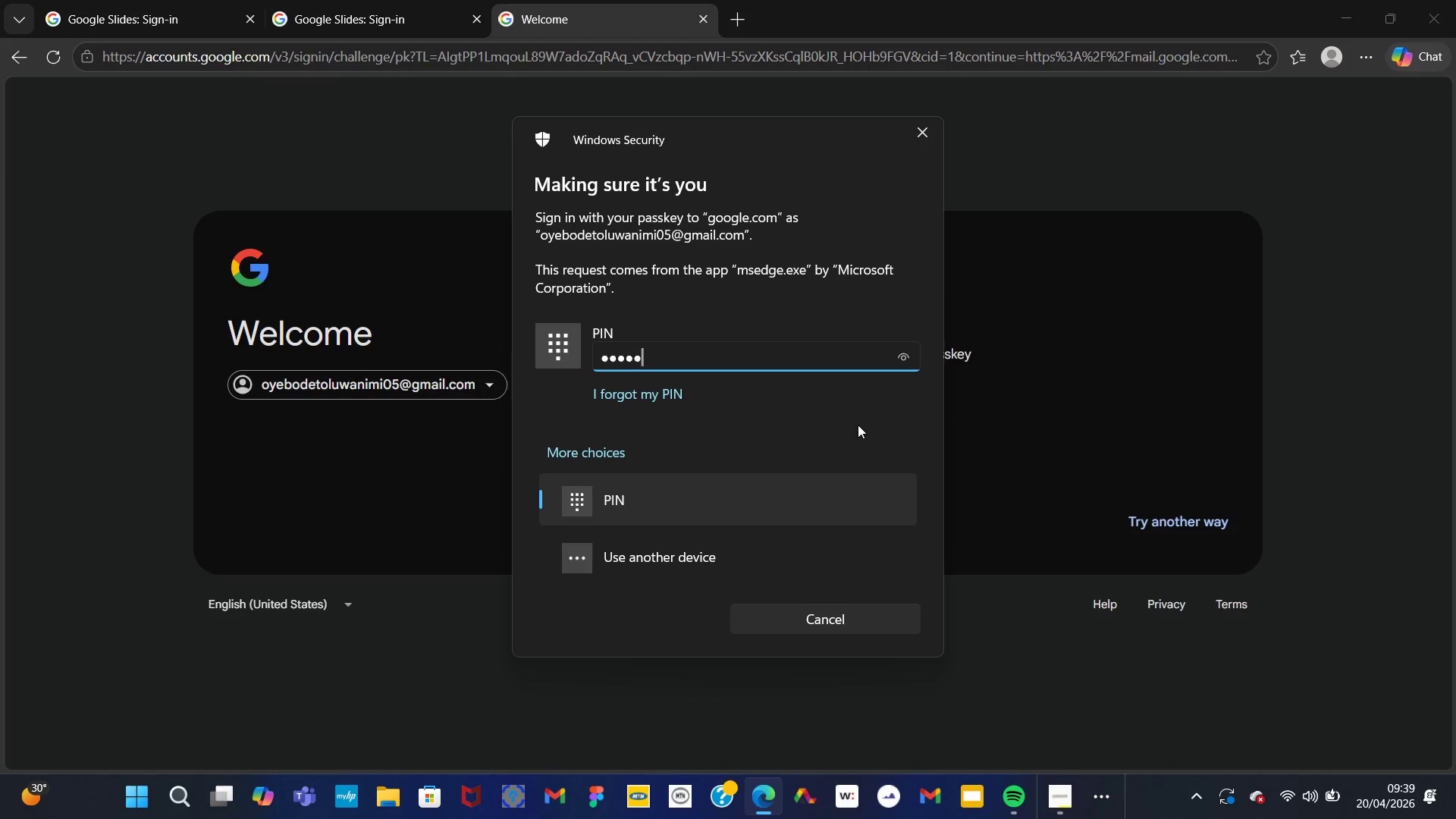 
key(Numpad7)
 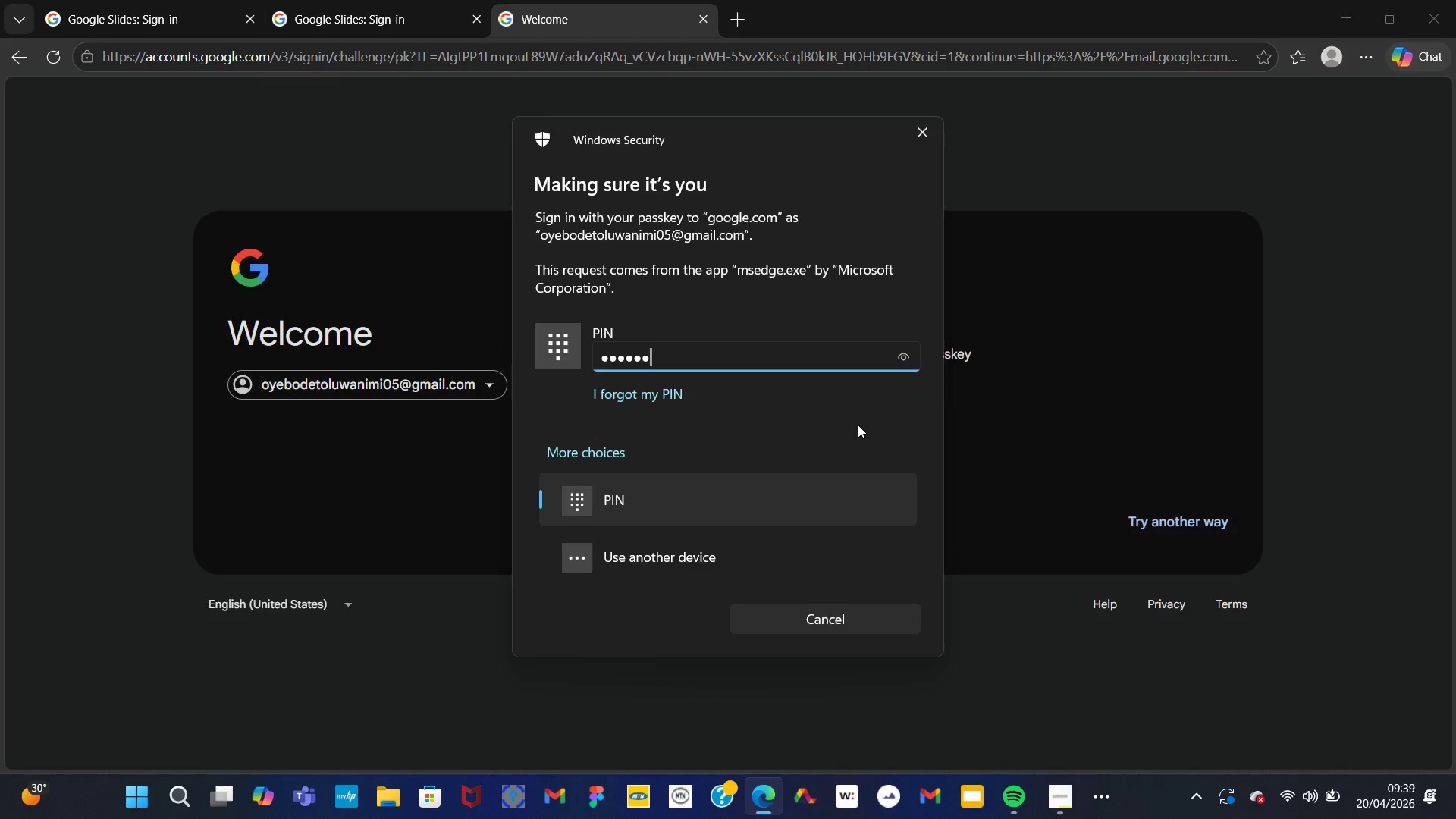 
key(Numpad9)
 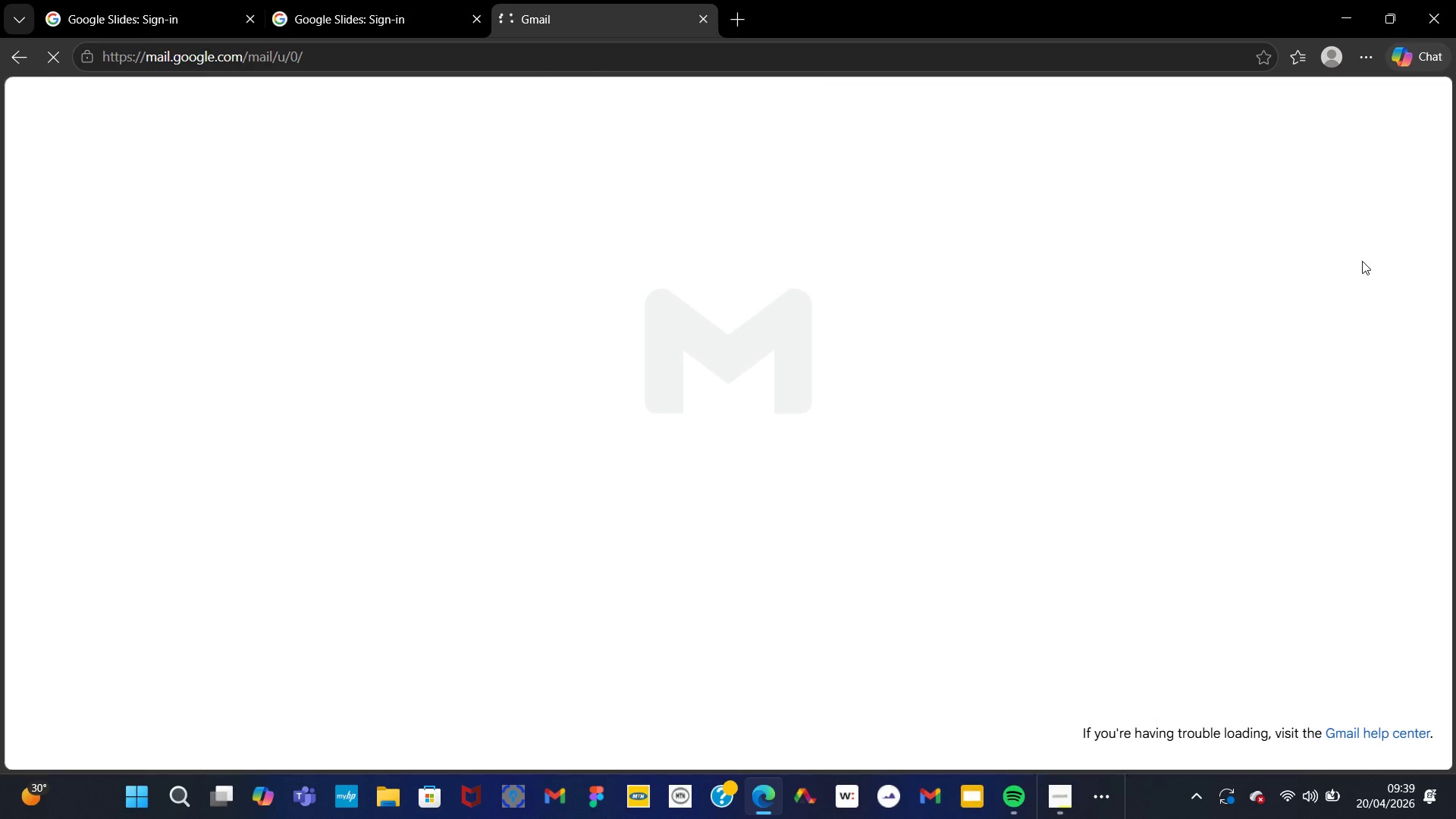 
wait(12.17)
 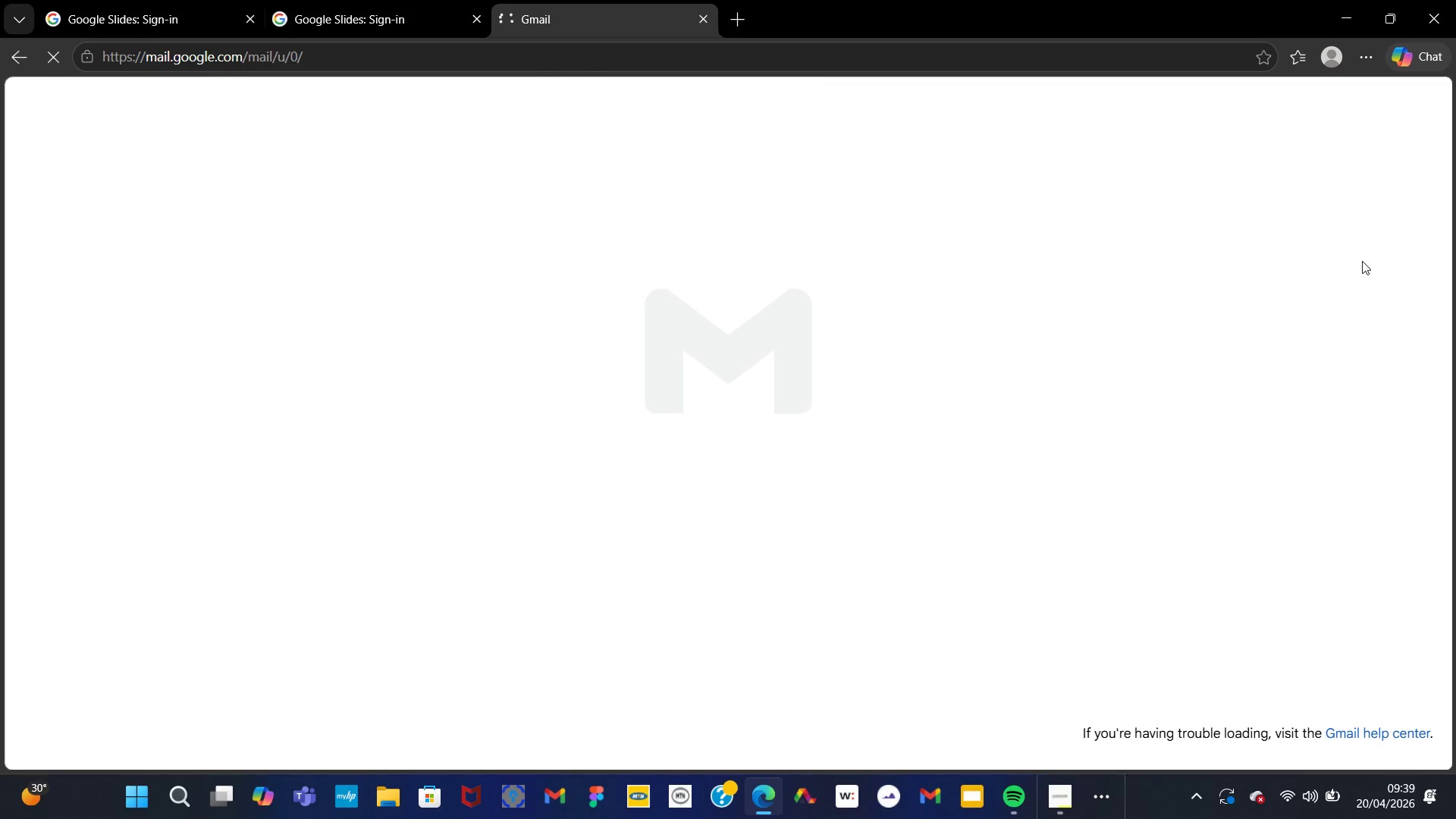 
left_click([478, 18])
 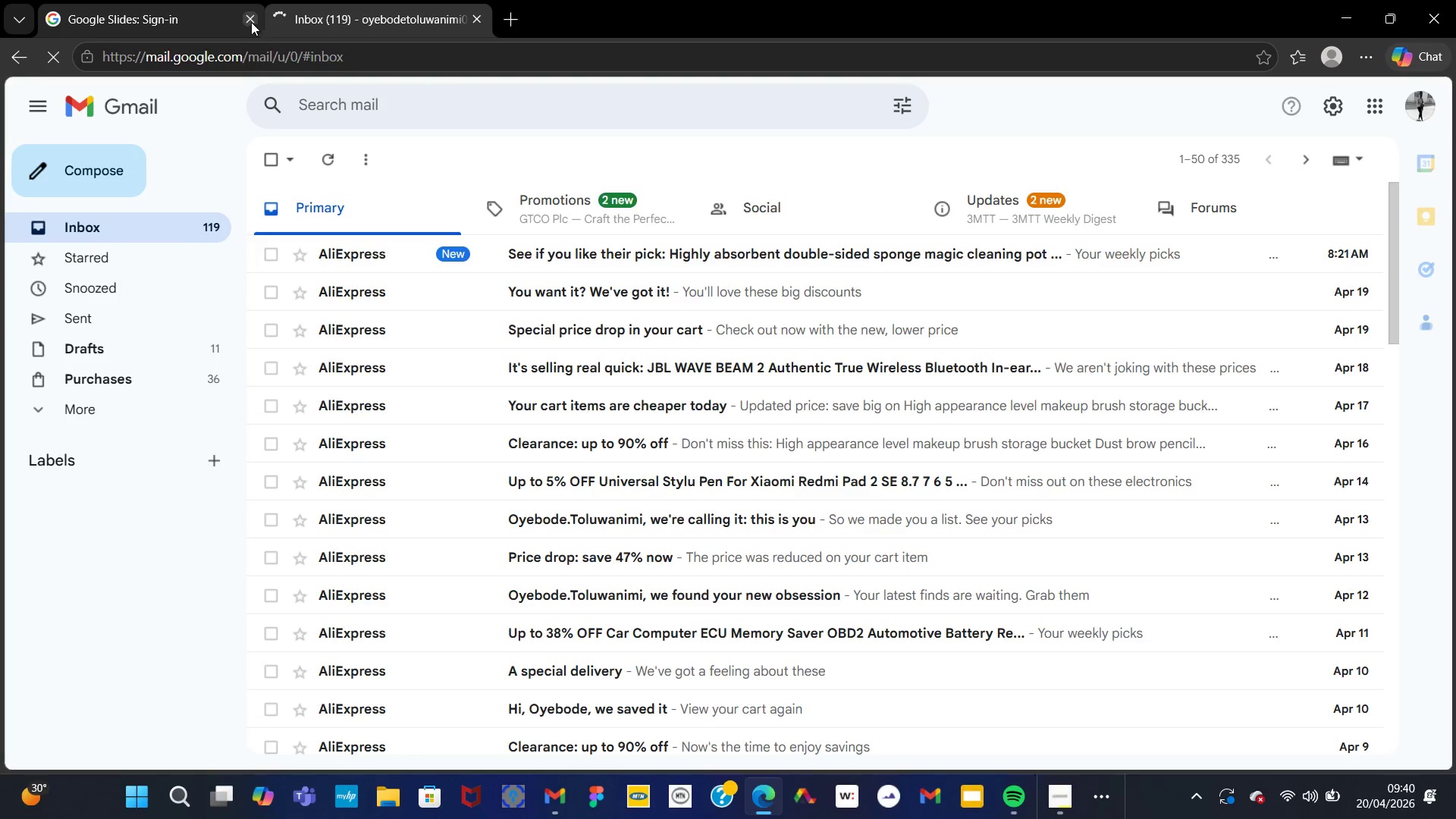 
left_click([249, 19])
 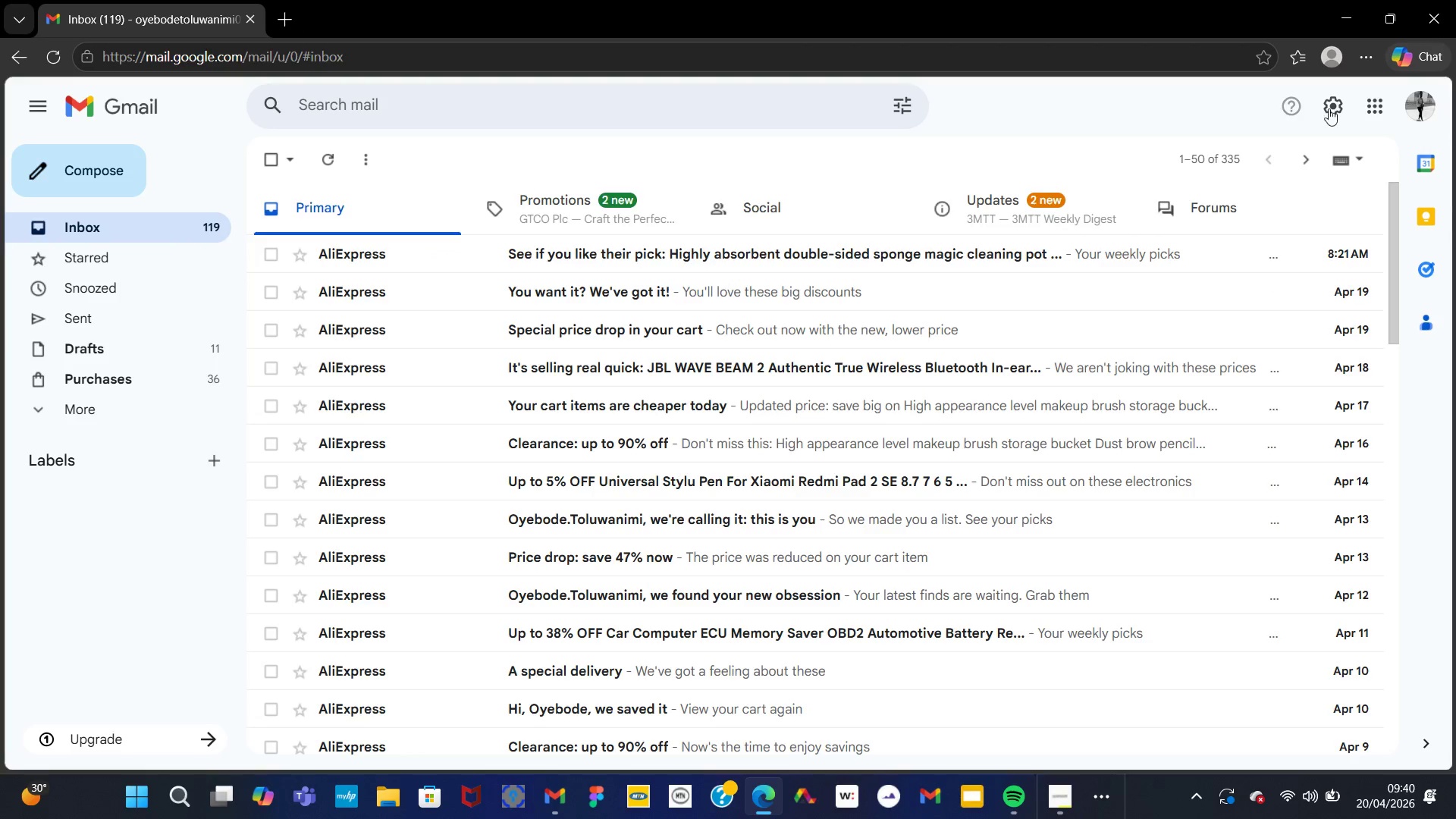 
left_click([1370, 106])
 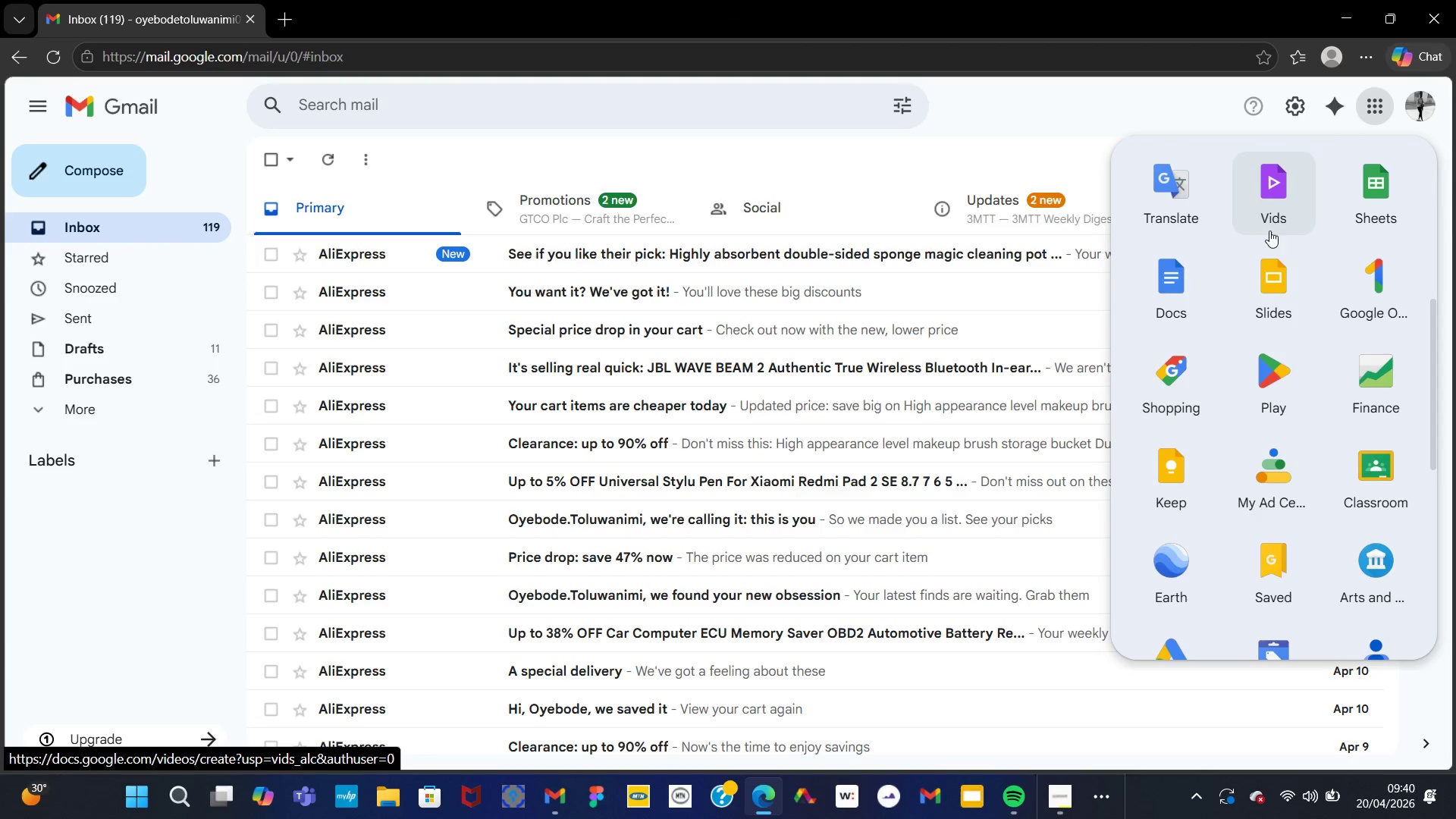 
double_click([1290, 297])
 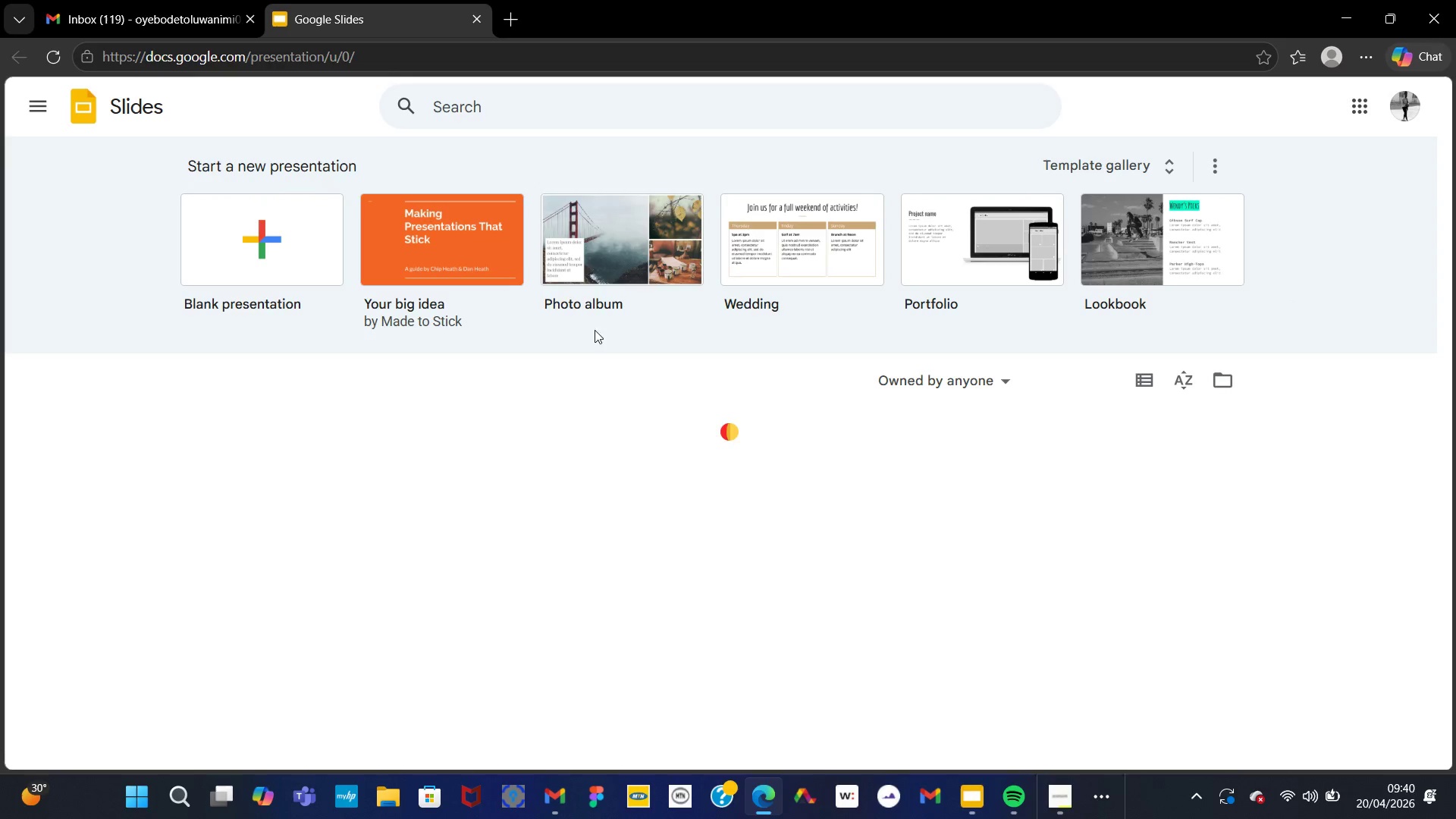 
left_click([295, 234])
 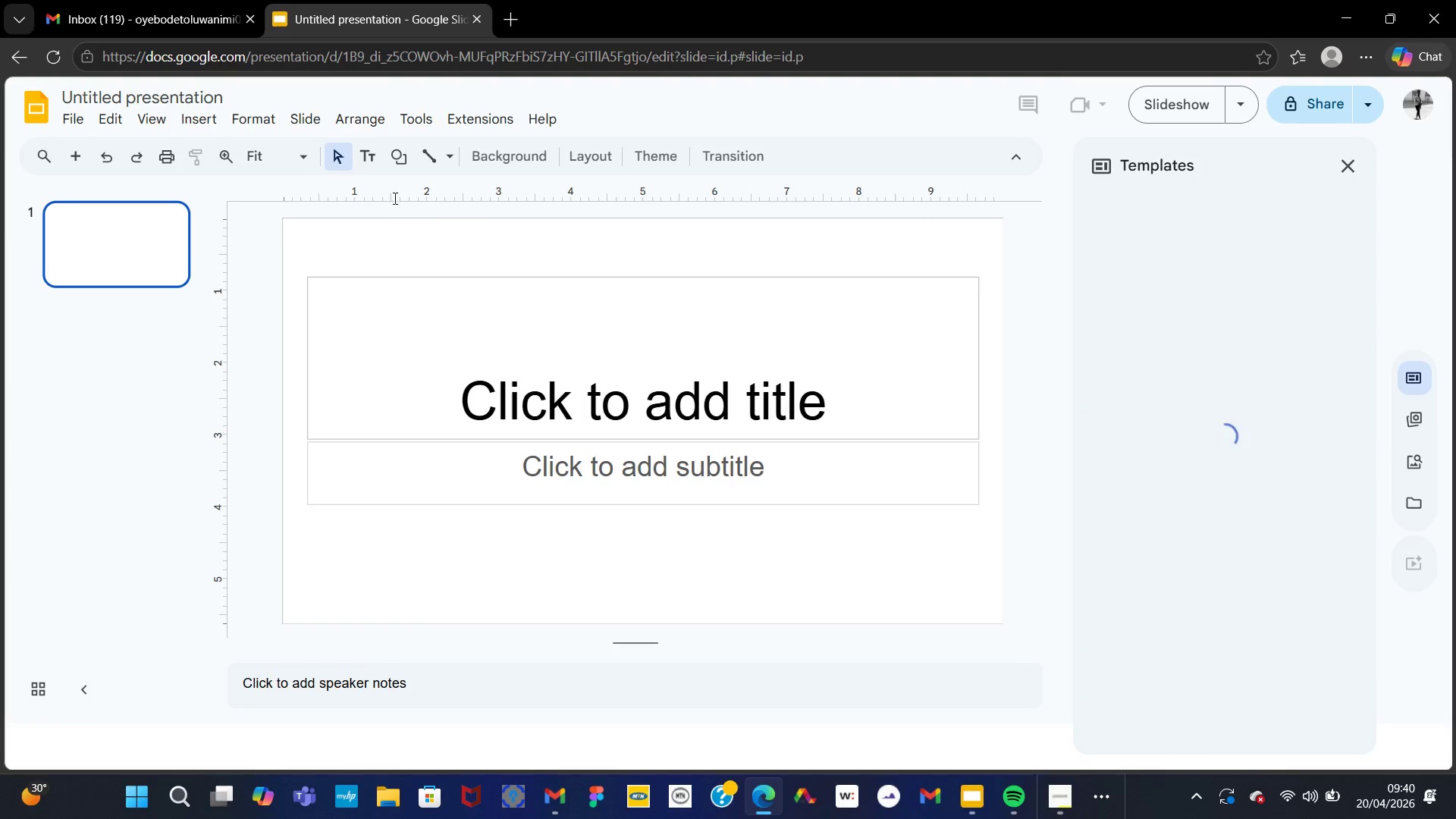 
wait(6.06)
 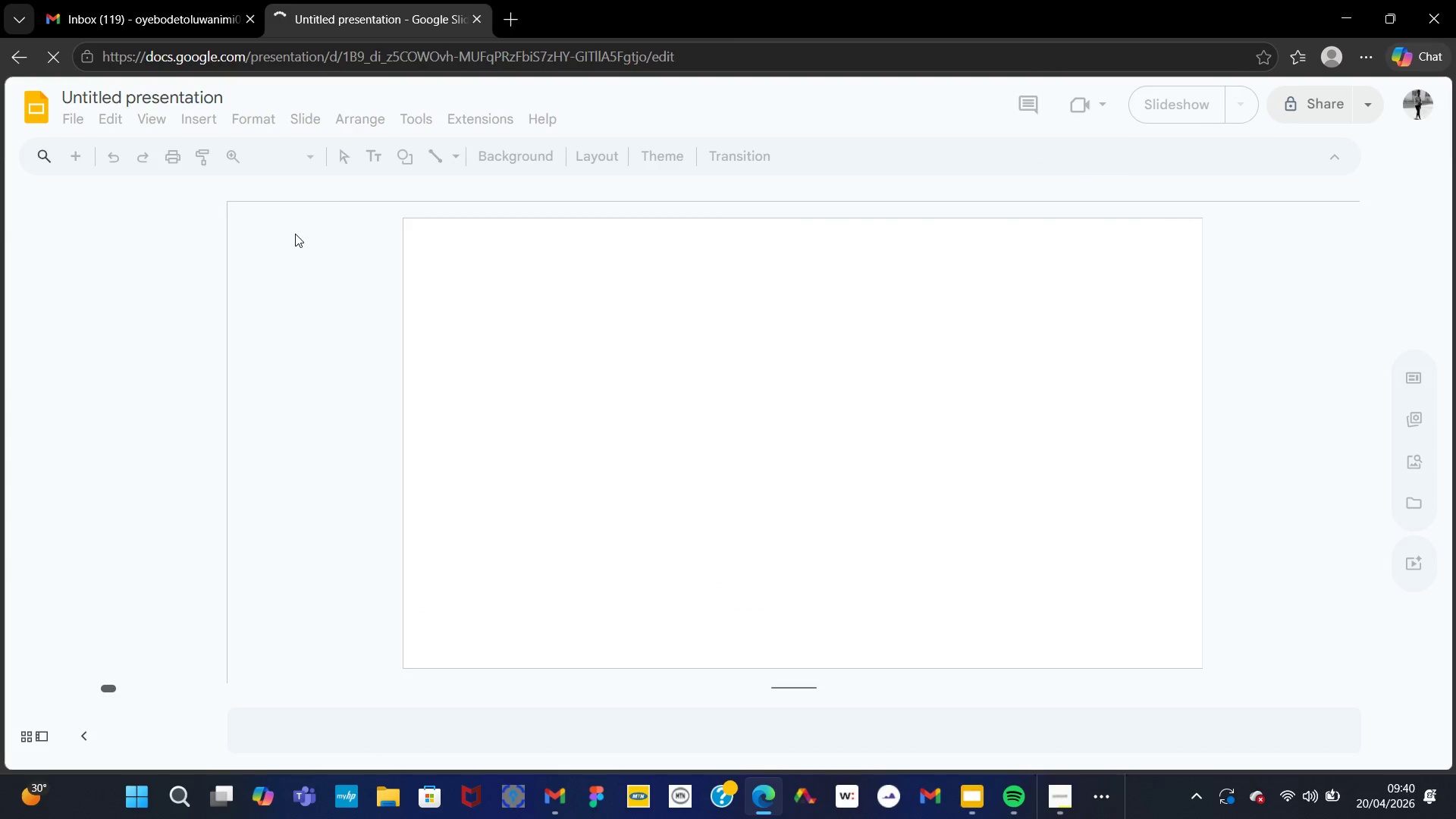 
left_click([629, 162])
 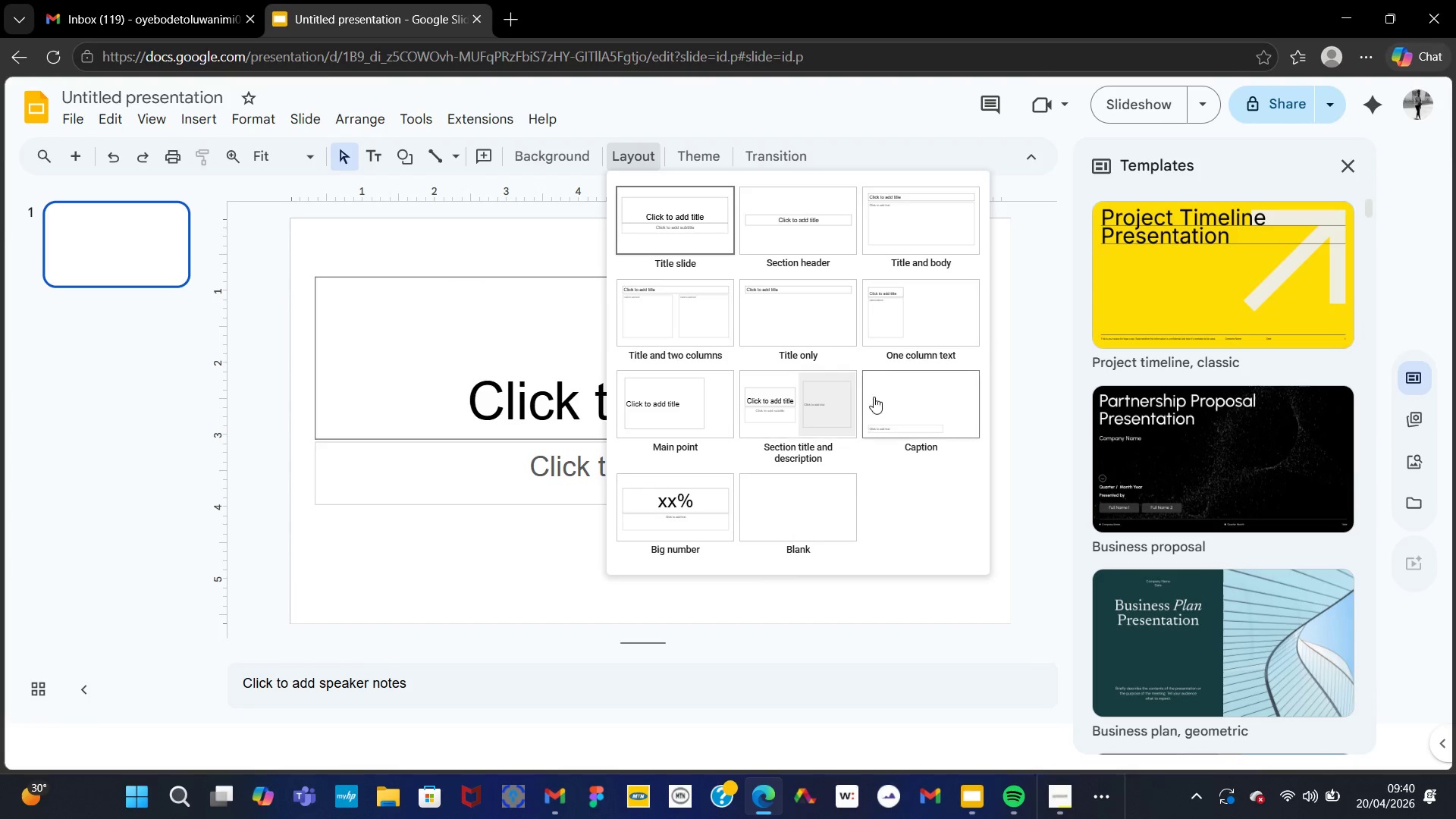 
left_click([839, 492])
 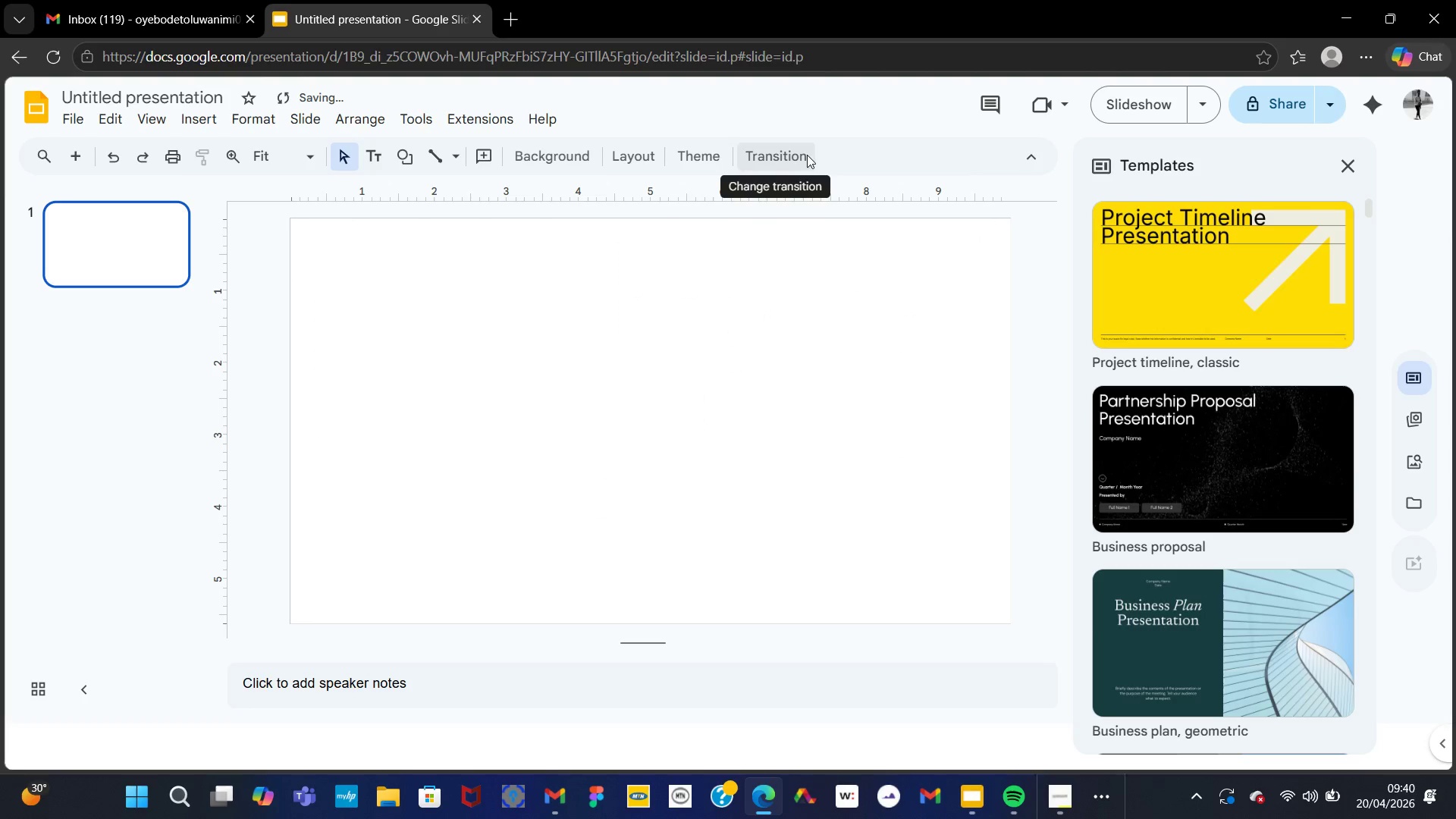 
left_click([690, 165])
 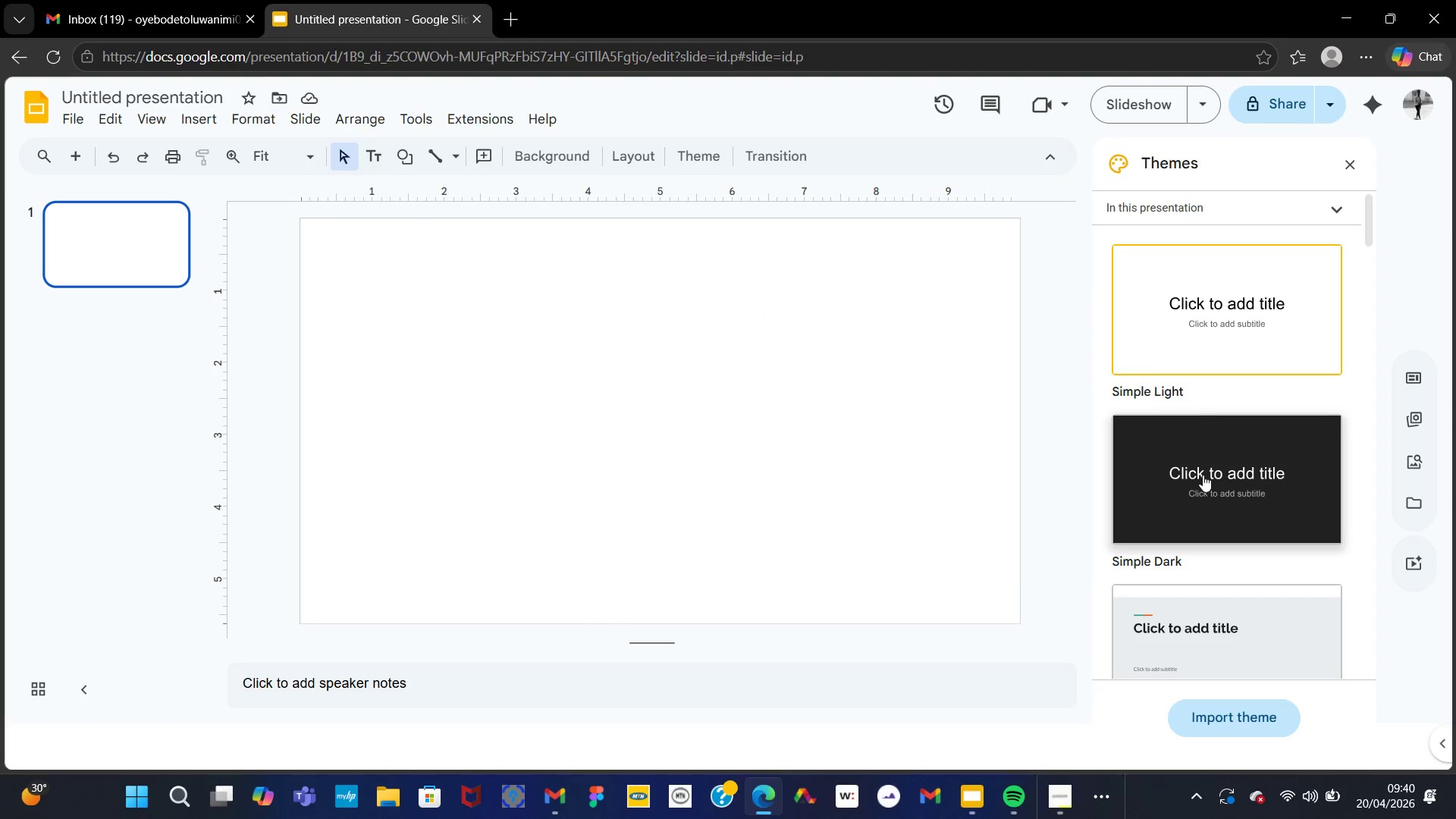 
left_click([1190, 474])
 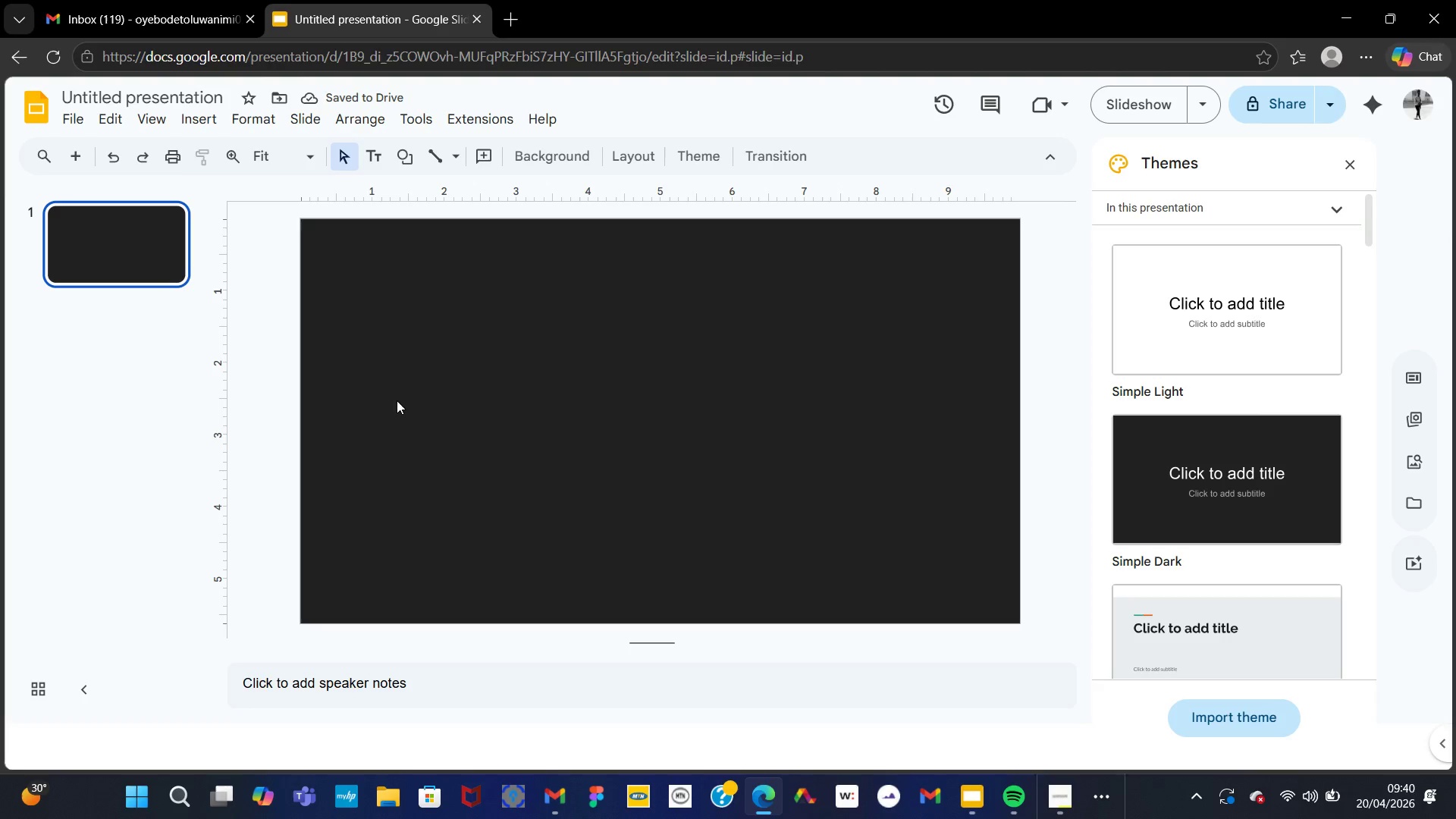 
wait(6.22)
 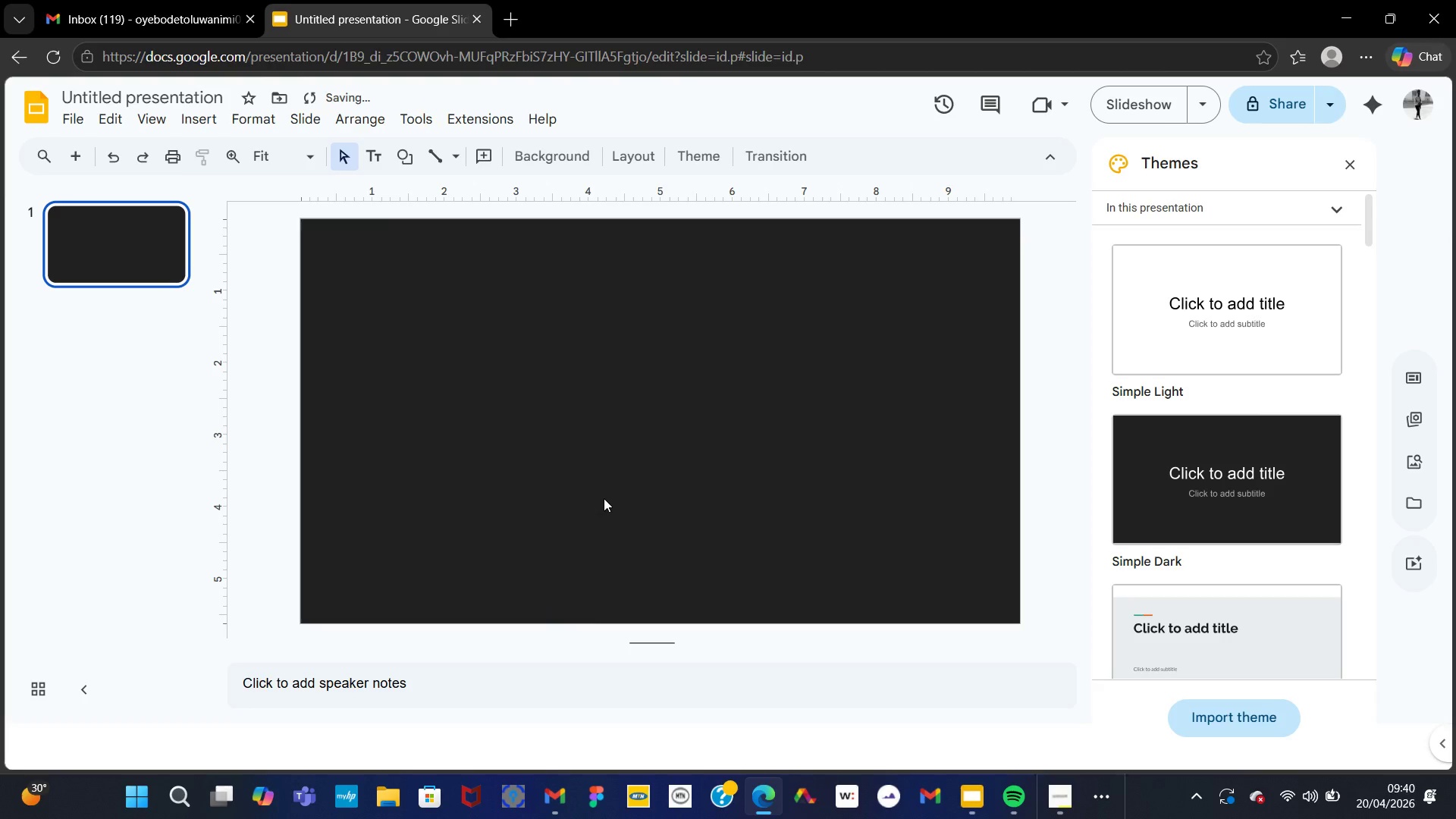 
left_click([197, 127])
 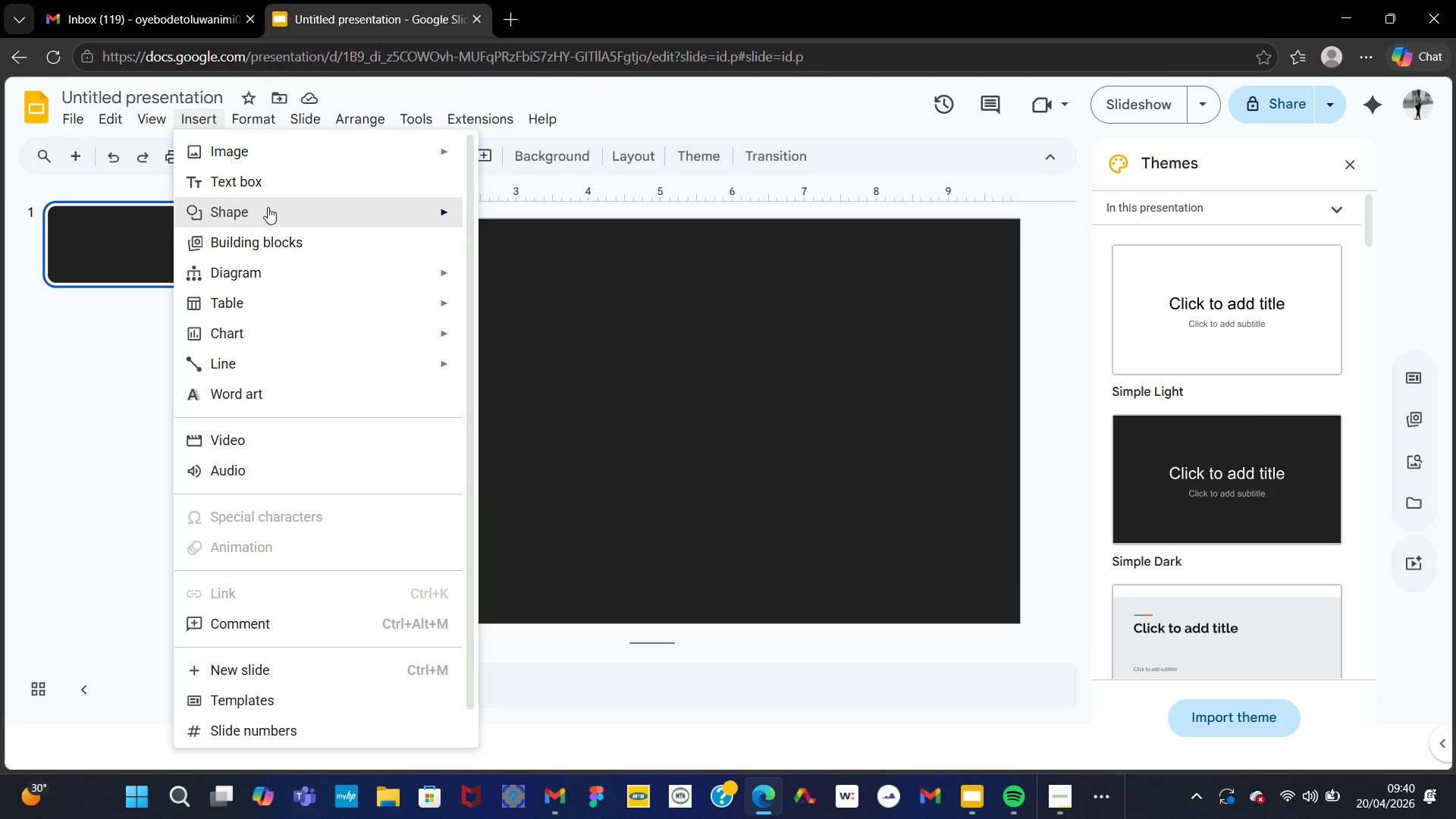 
left_click([268, 208])
 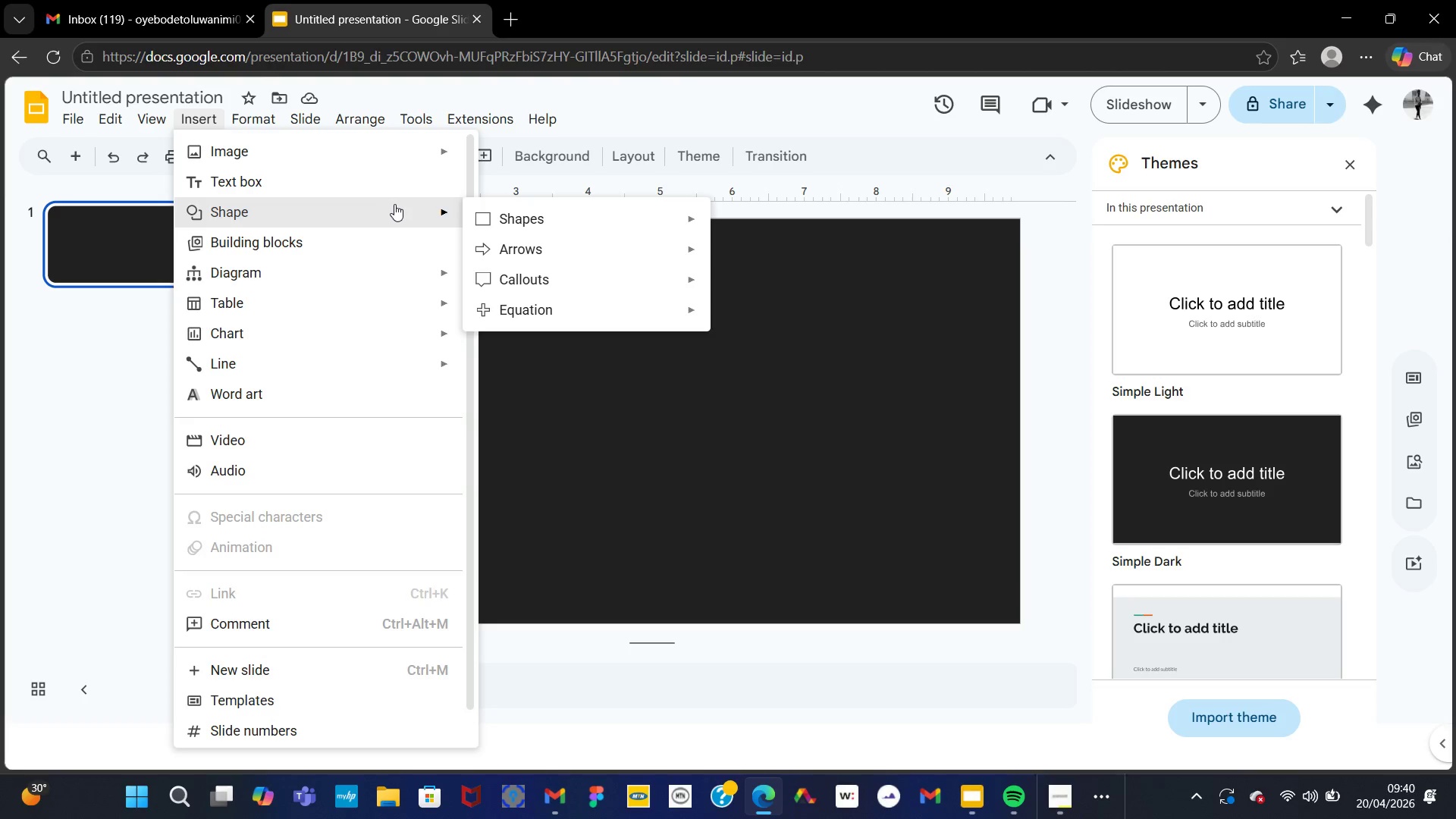 
left_click([508, 214])
 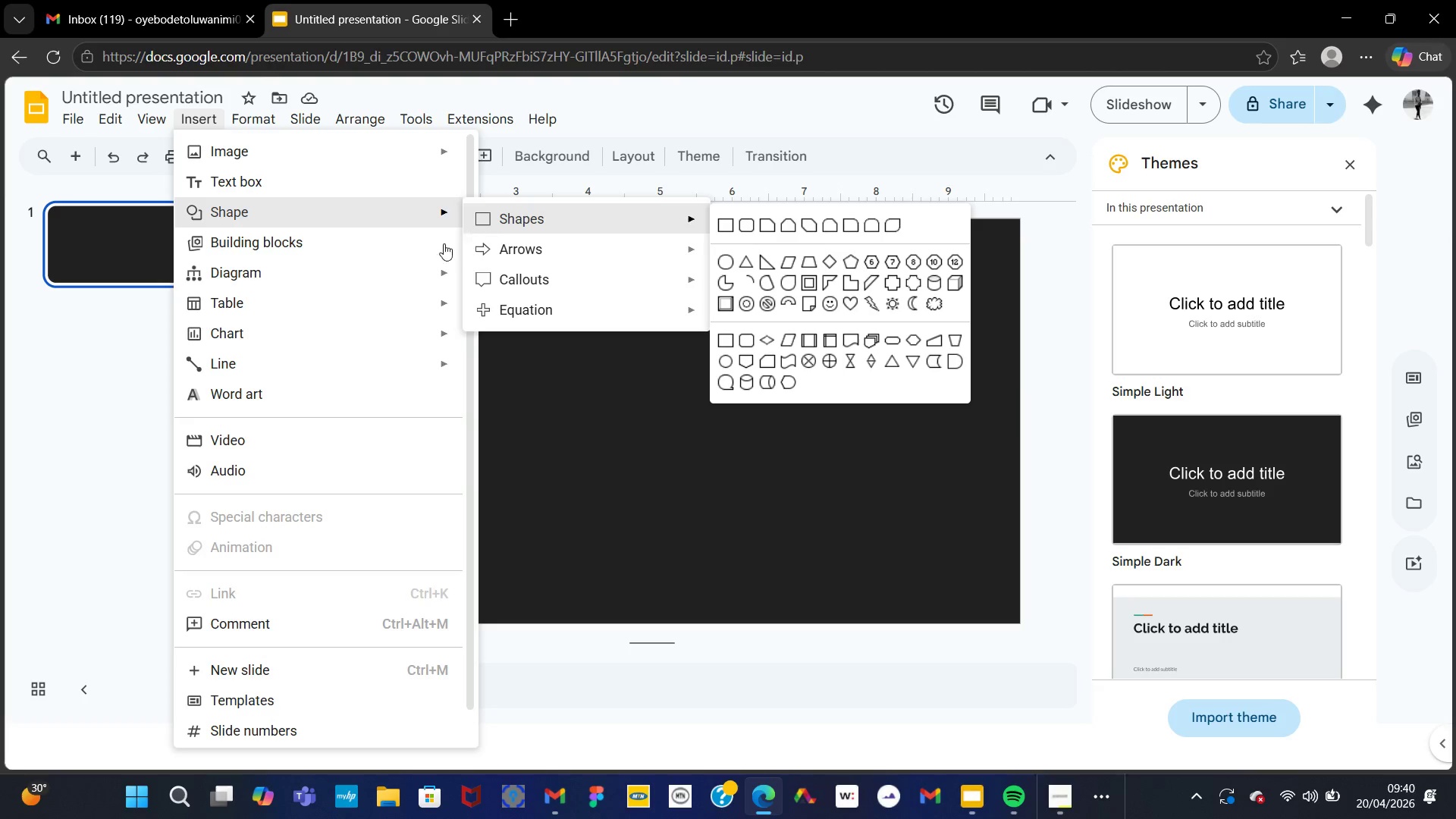 
left_click([726, 226])
 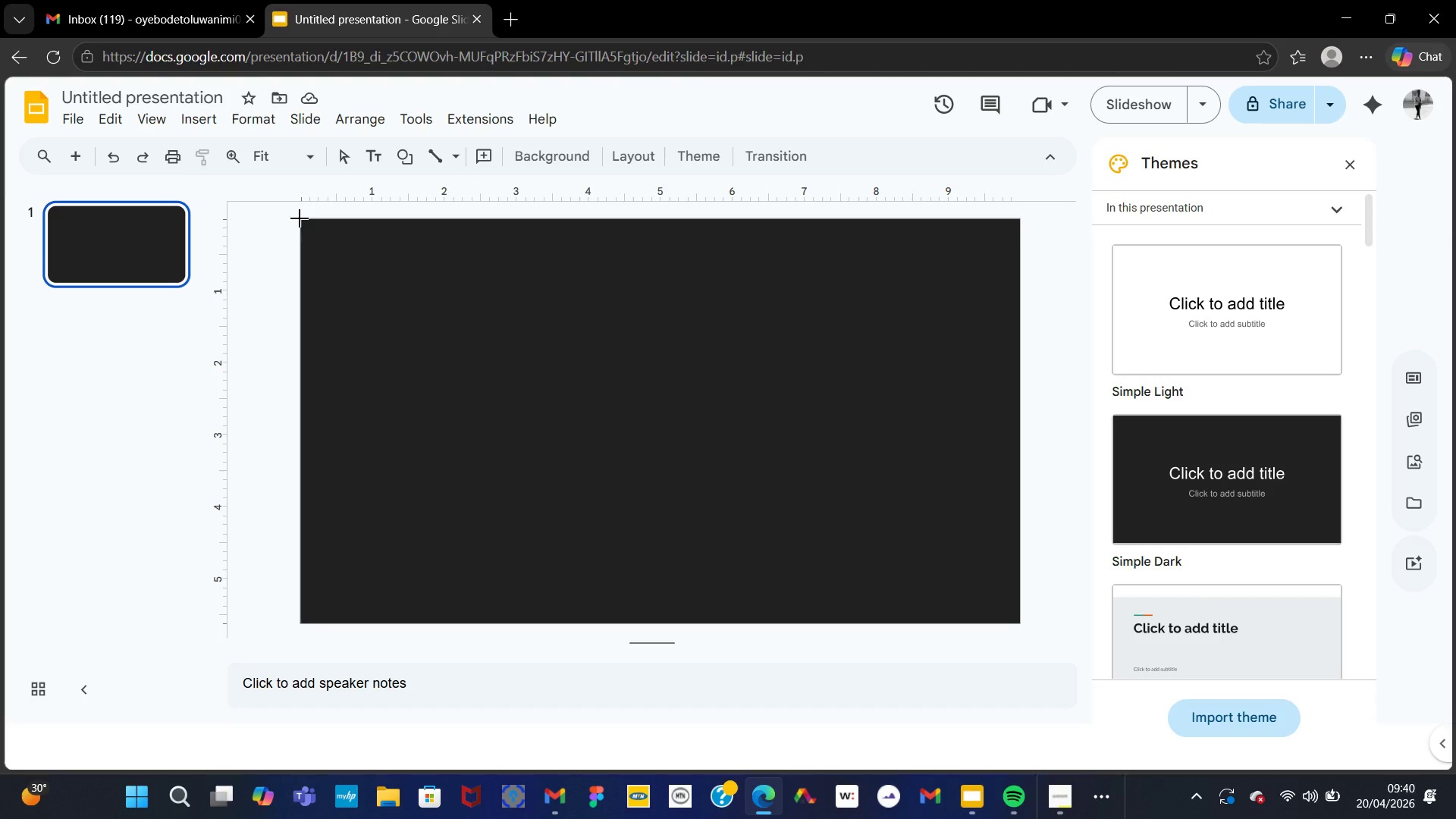 
wait(5.27)
 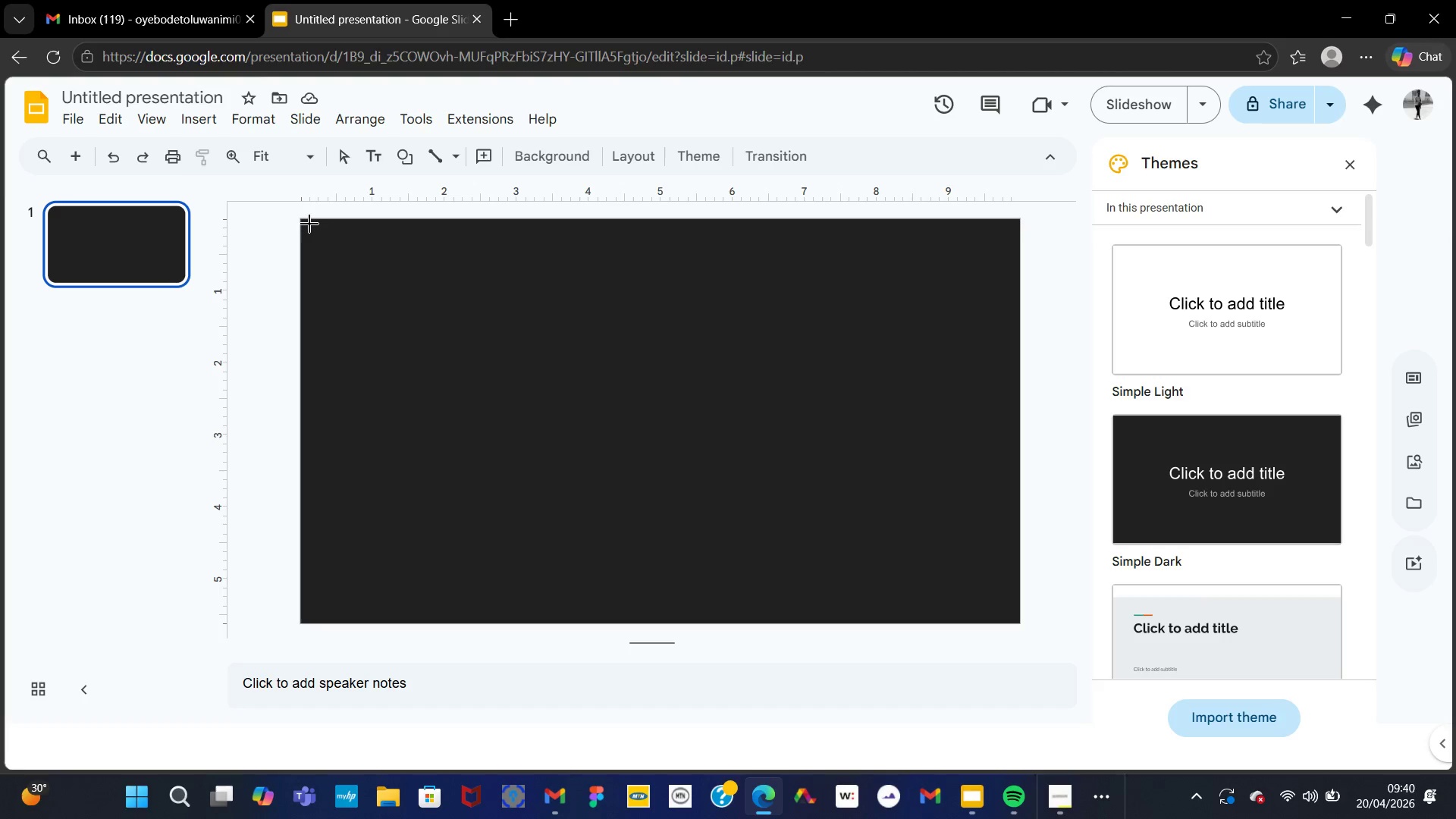 
left_click_drag(start_coordinate=[300, 220], to_coordinate=[321, 620])
 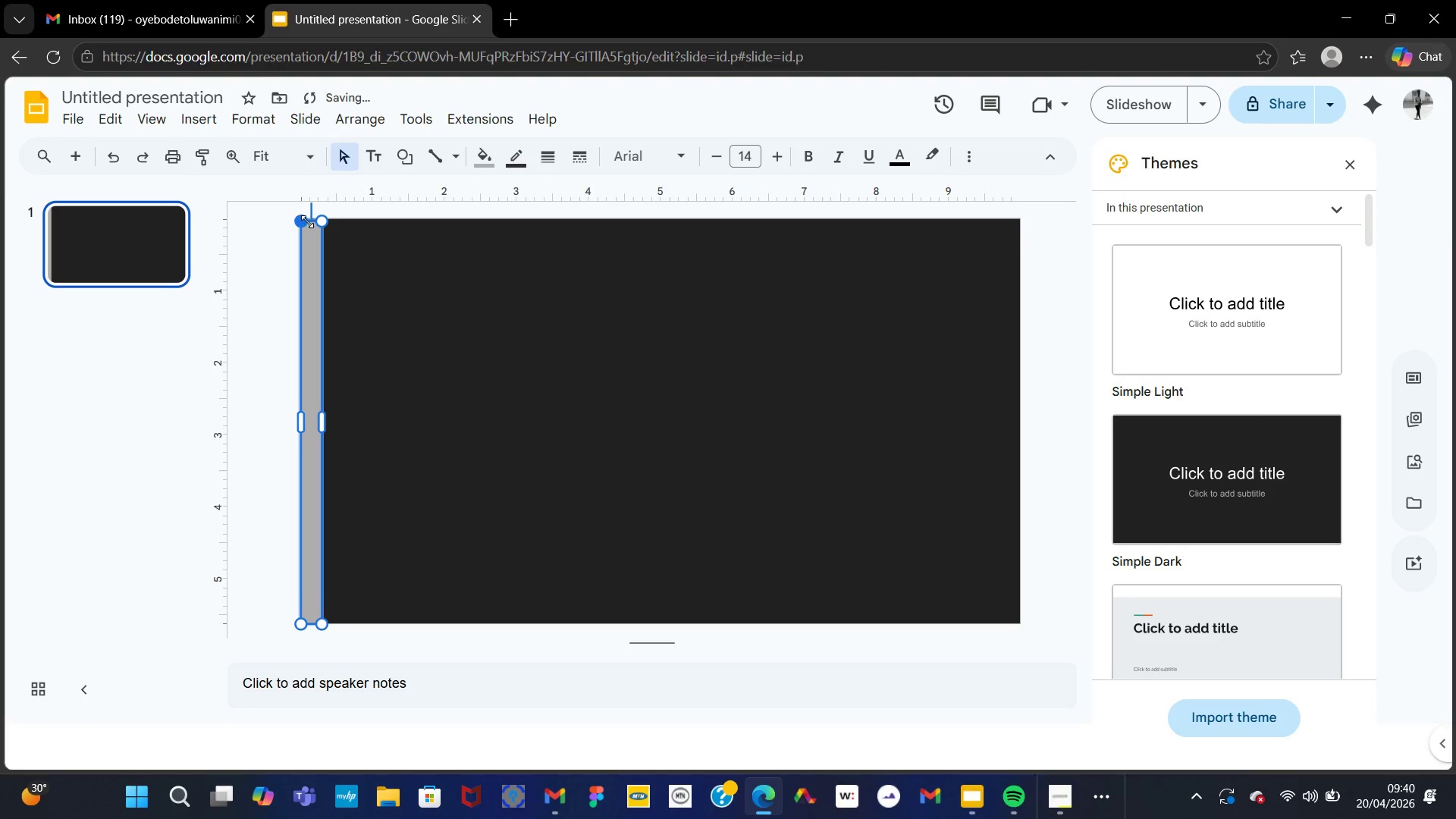 
left_click_drag(start_coordinate=[309, 221], to_coordinate=[300, 218])
 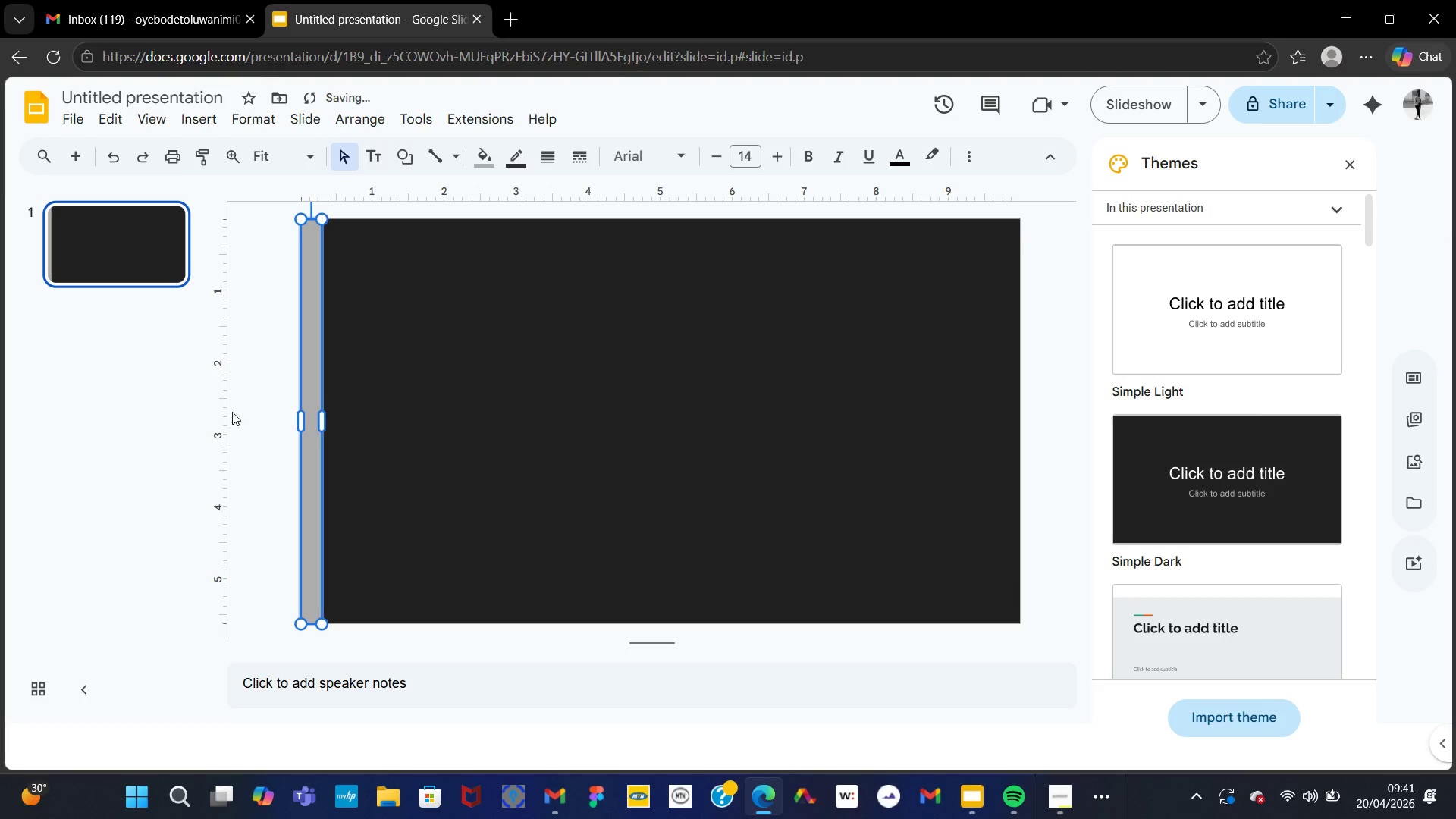 
left_click([228, 420])
 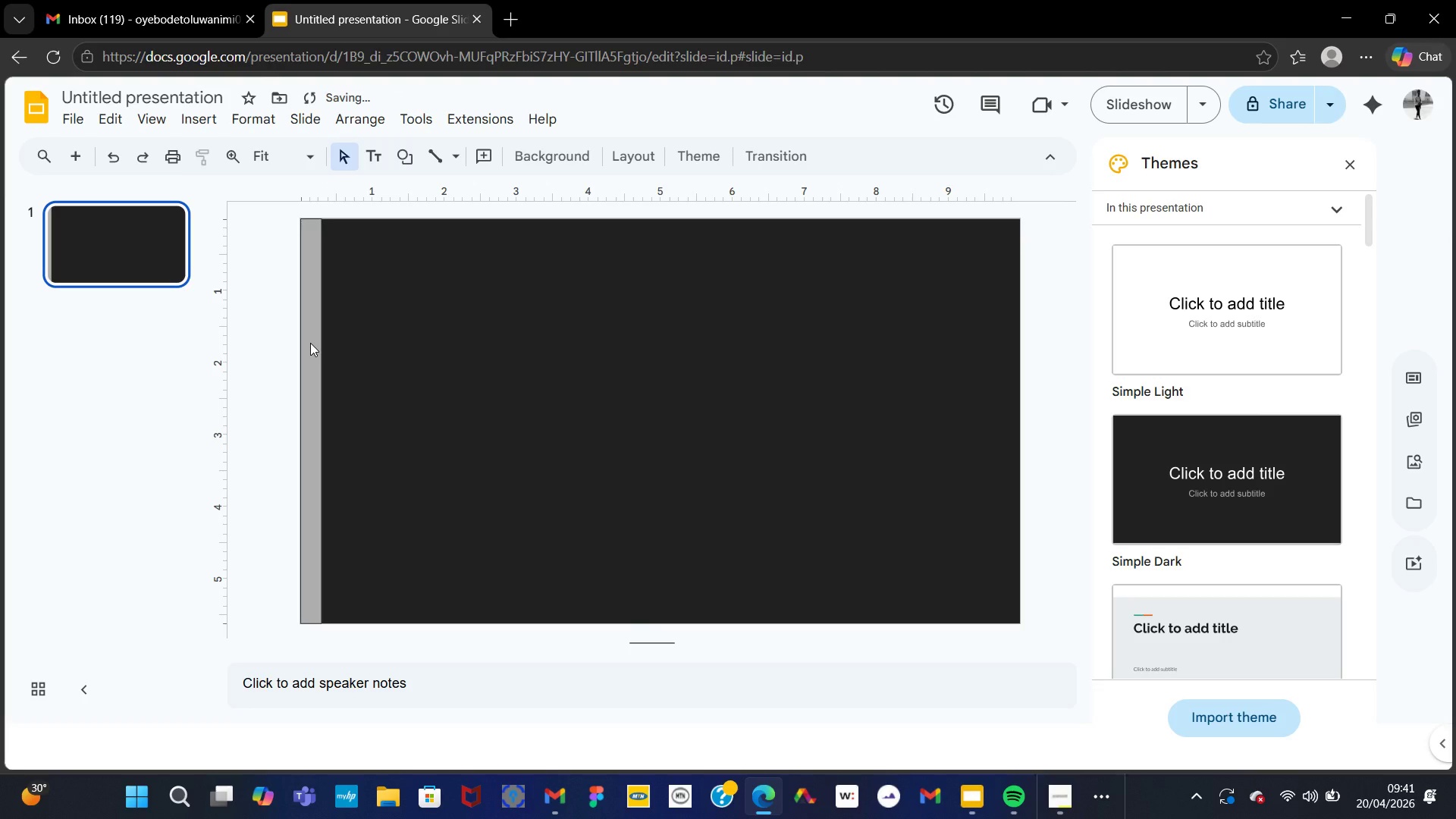 
right_click([310, 343])
 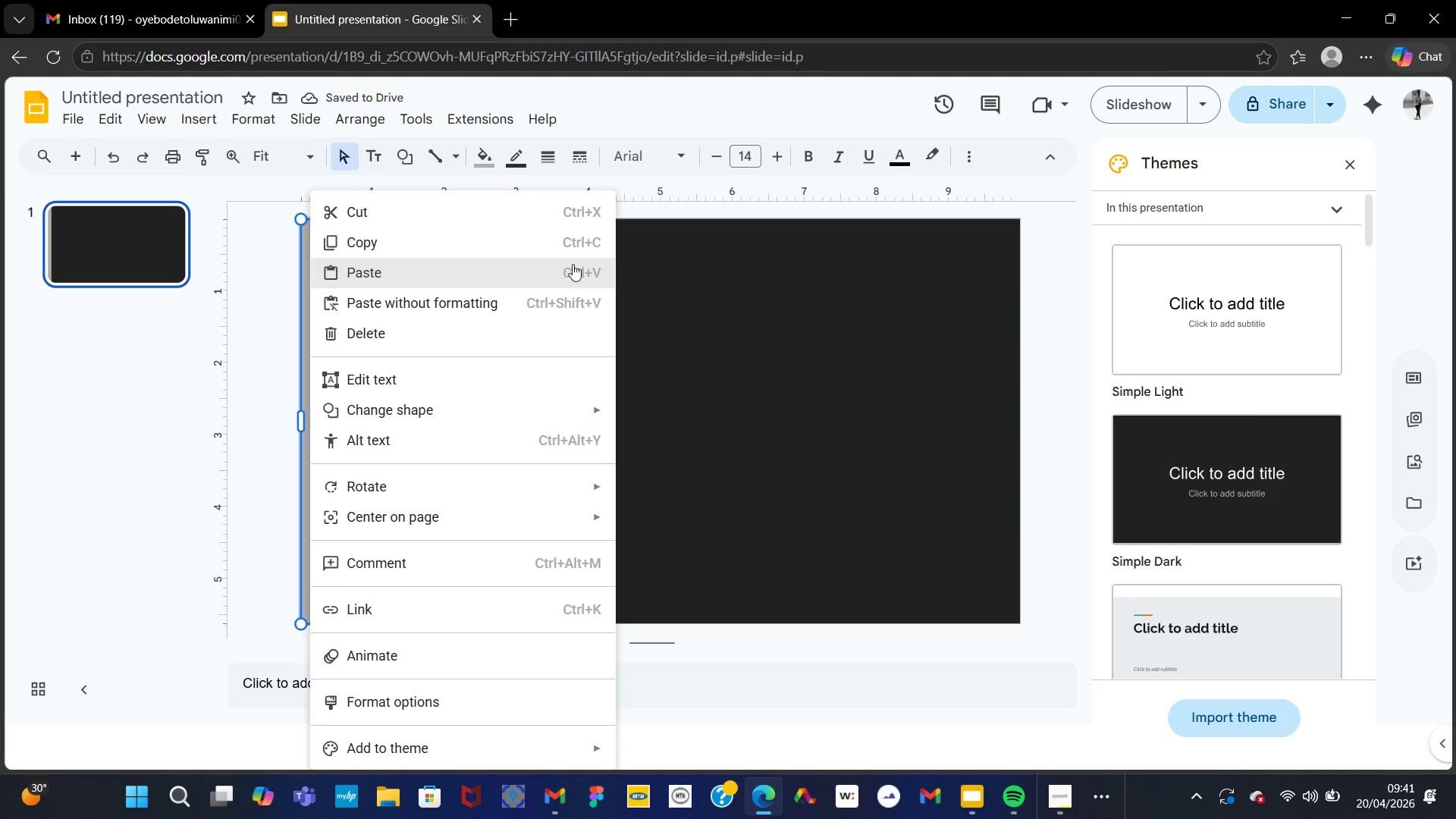 
left_click([813, 296])
 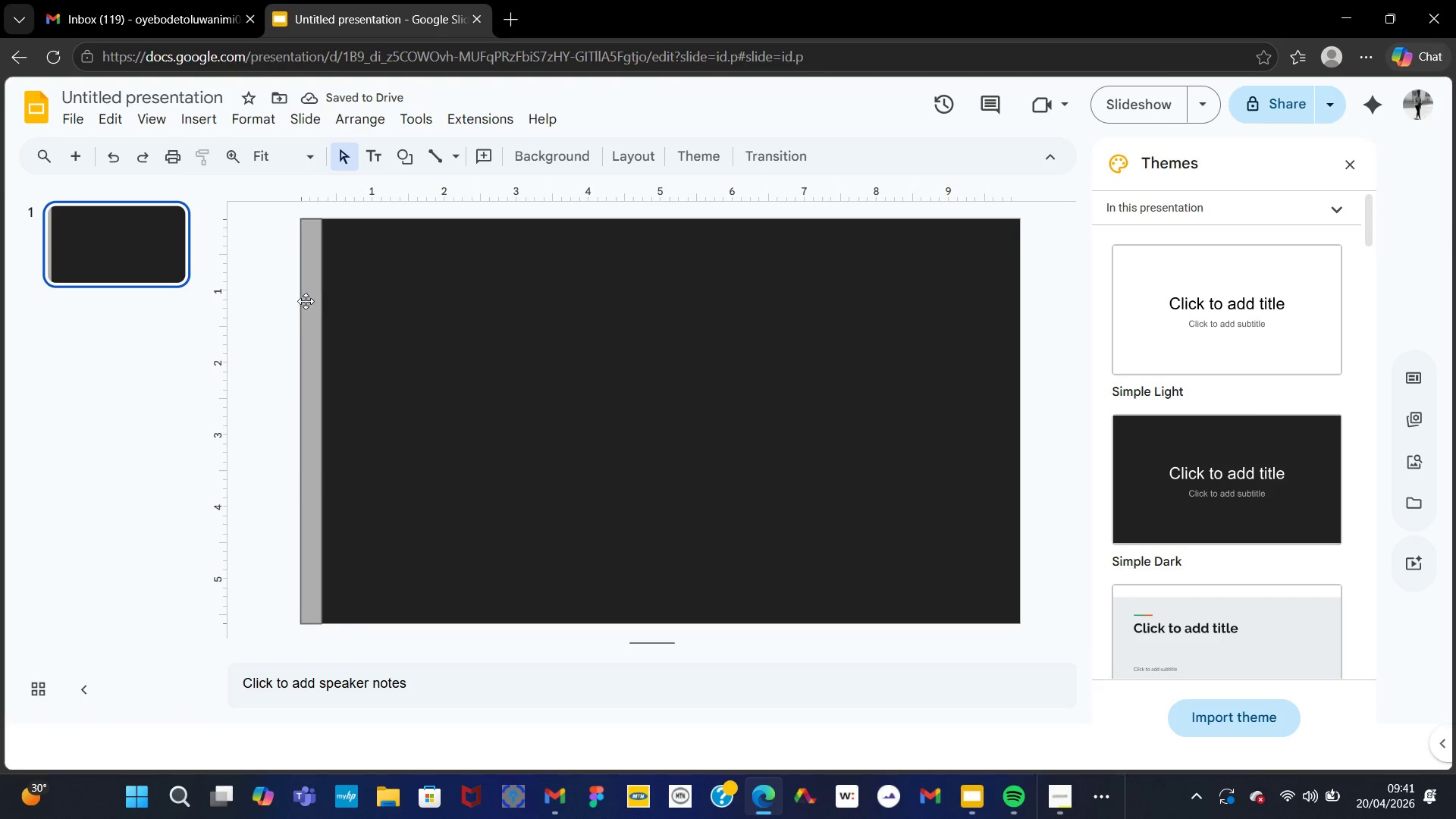 
left_click([305, 301])
 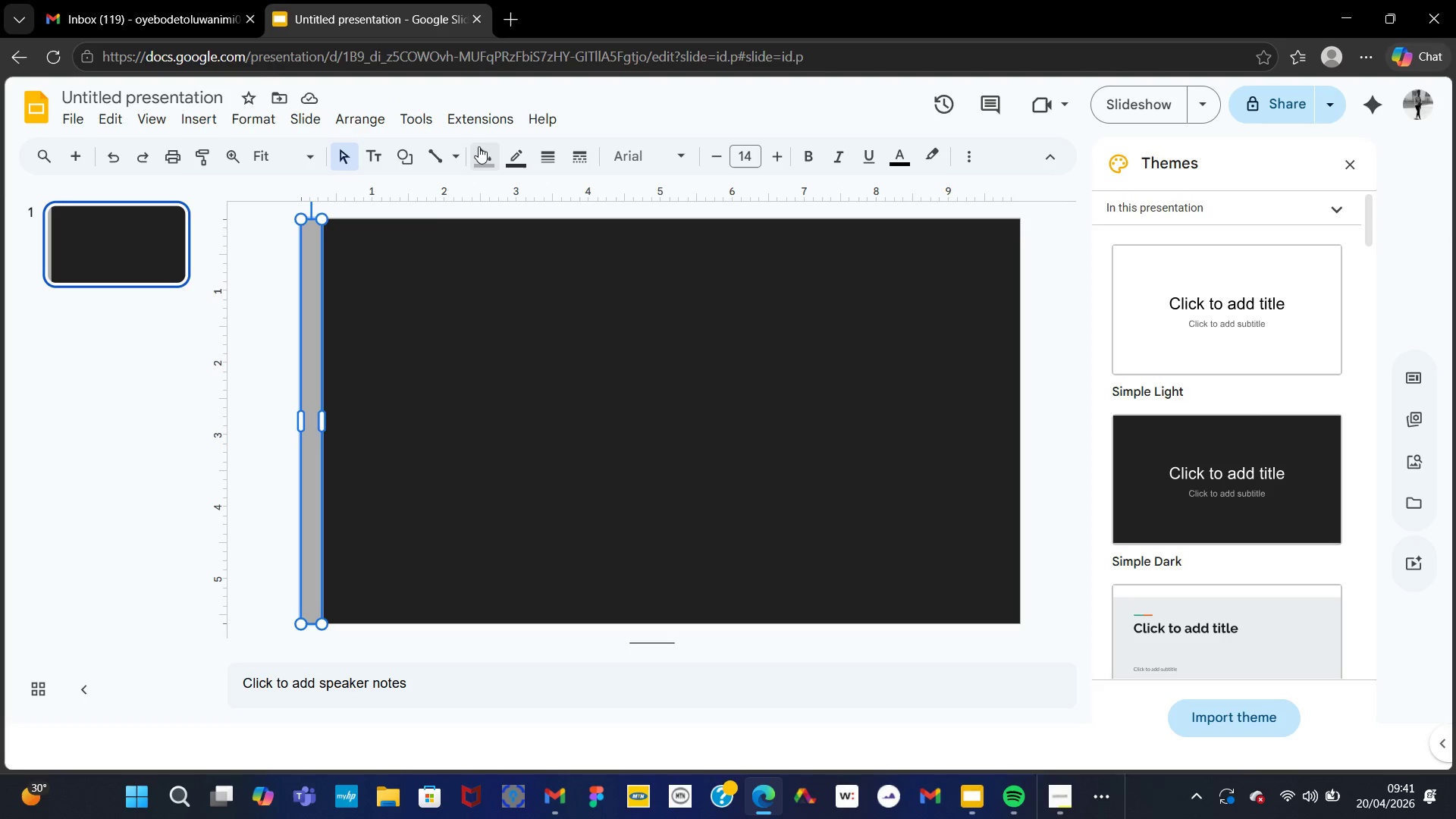 
left_click([480, 148])
 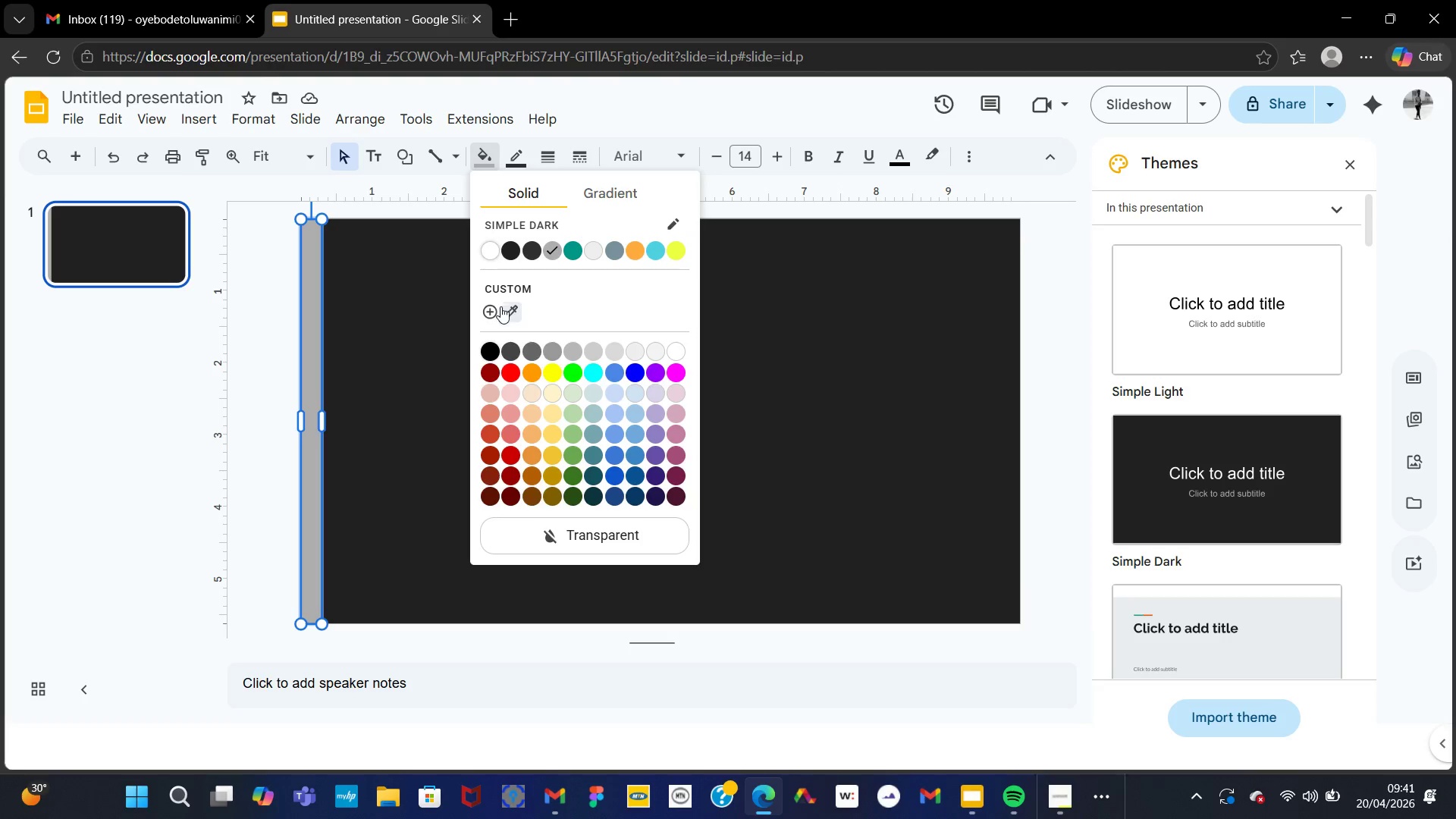 
left_click([490, 314])
 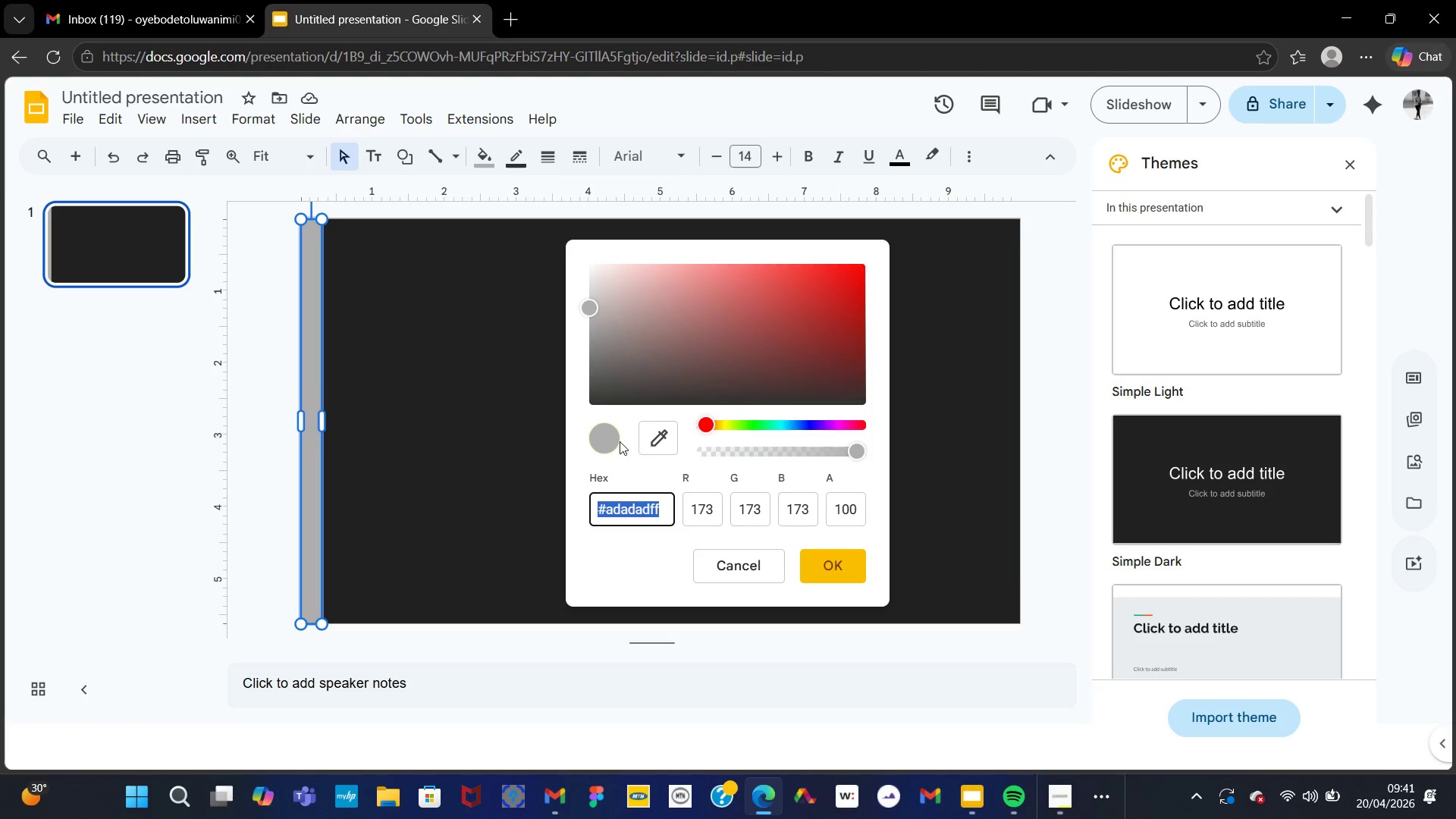 
left_click([665, 513])
 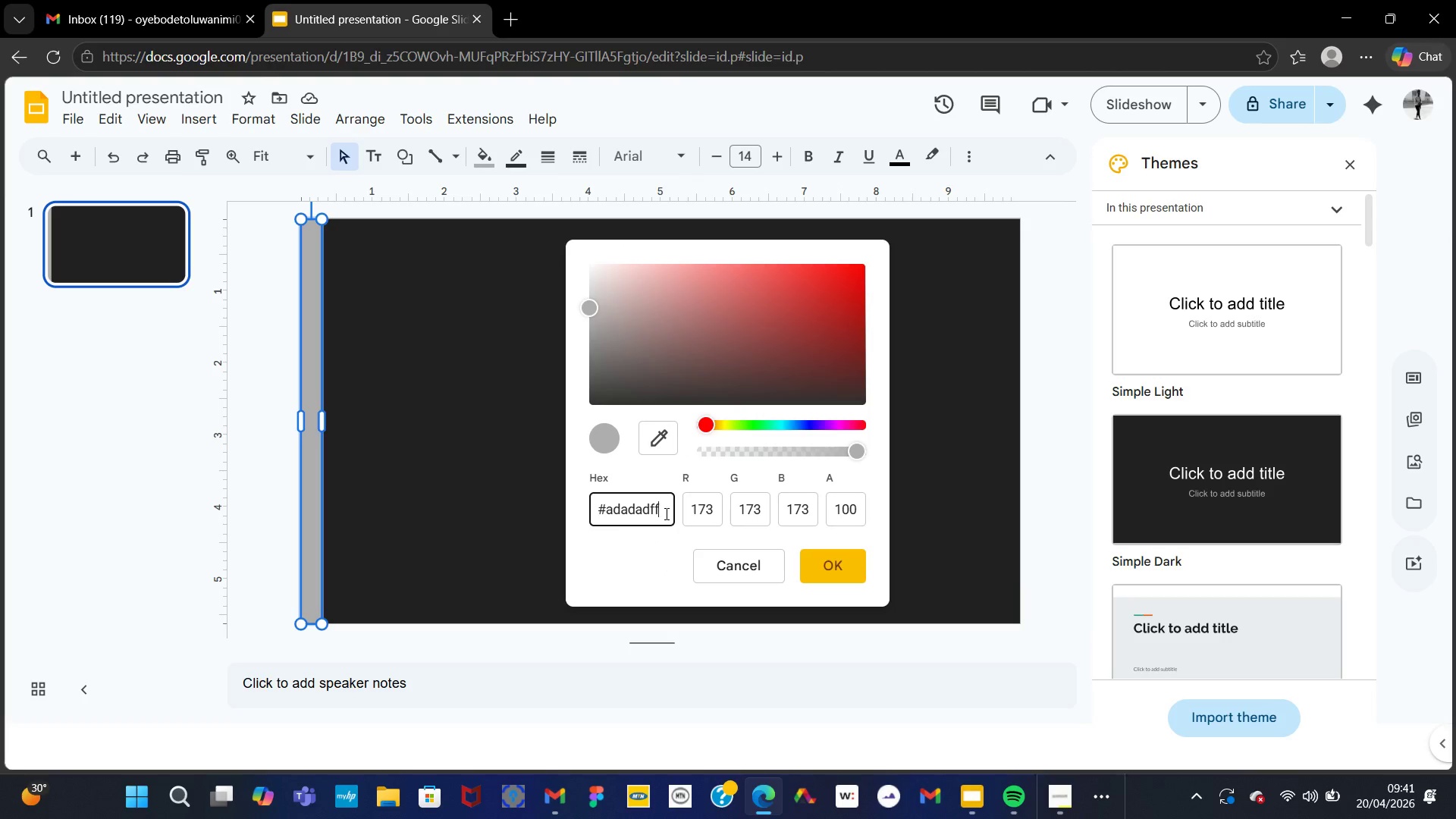 
key(Backspace)
key(Backspace)
key(Backspace)
key(Backspace)
key(Backspace)
key(Backspace)
key(Backspace)
key(Backspace)
type(004)
key(Backspace)
type(e4)
key(Backspace)
key(Backspace)
type(E5FF)
 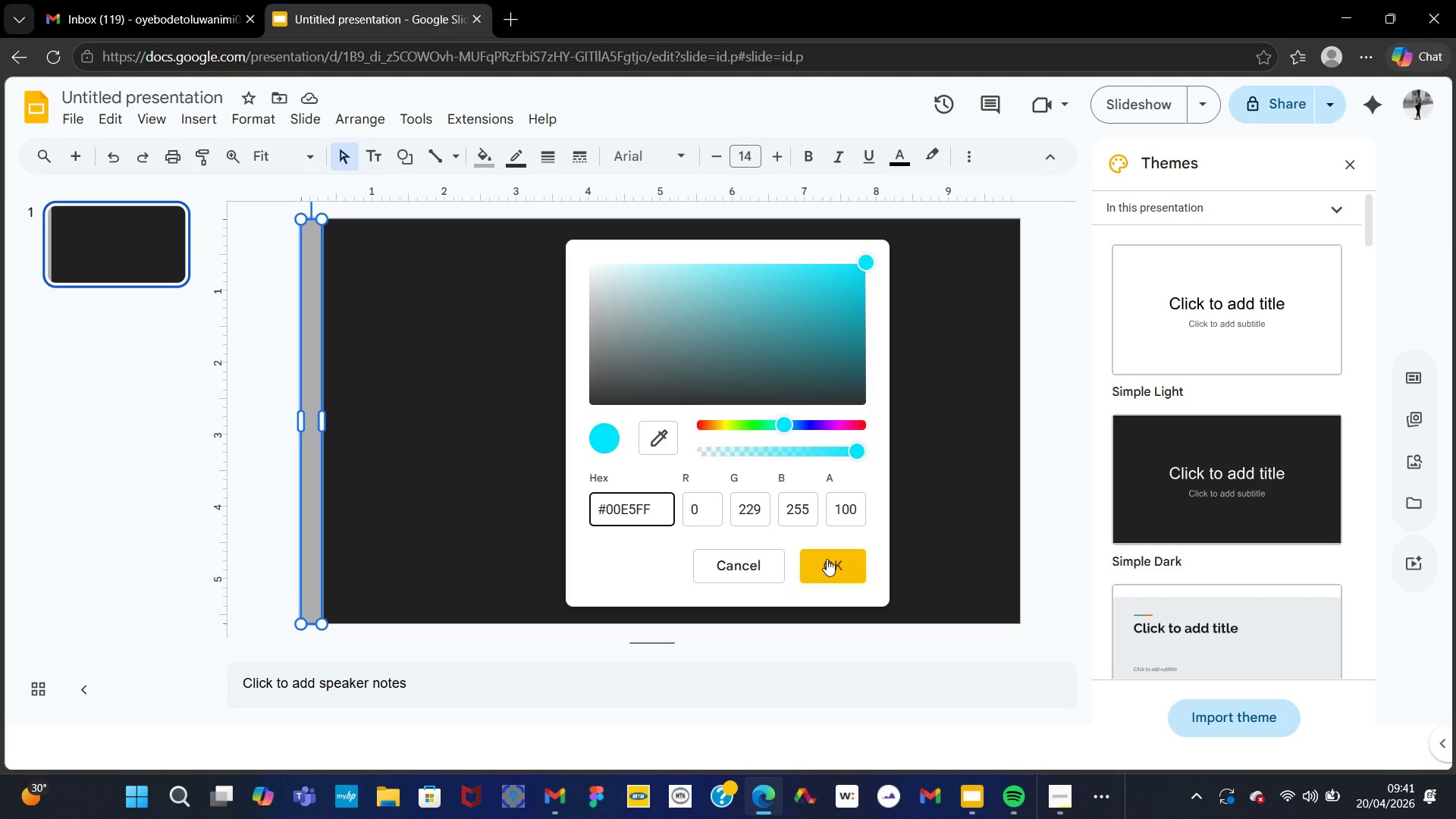 
left_click([827, 557])
 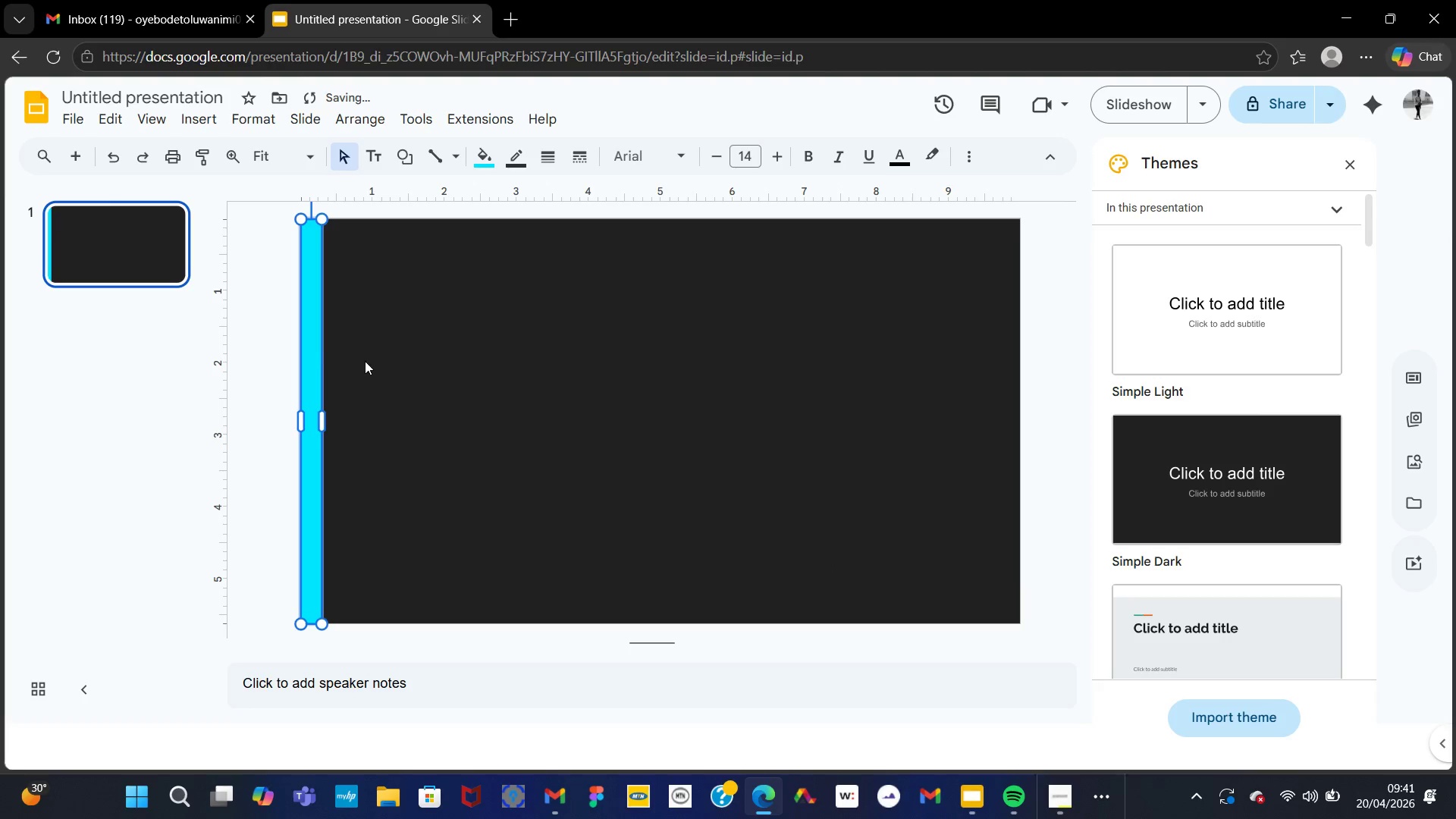 
right_click([312, 350])
 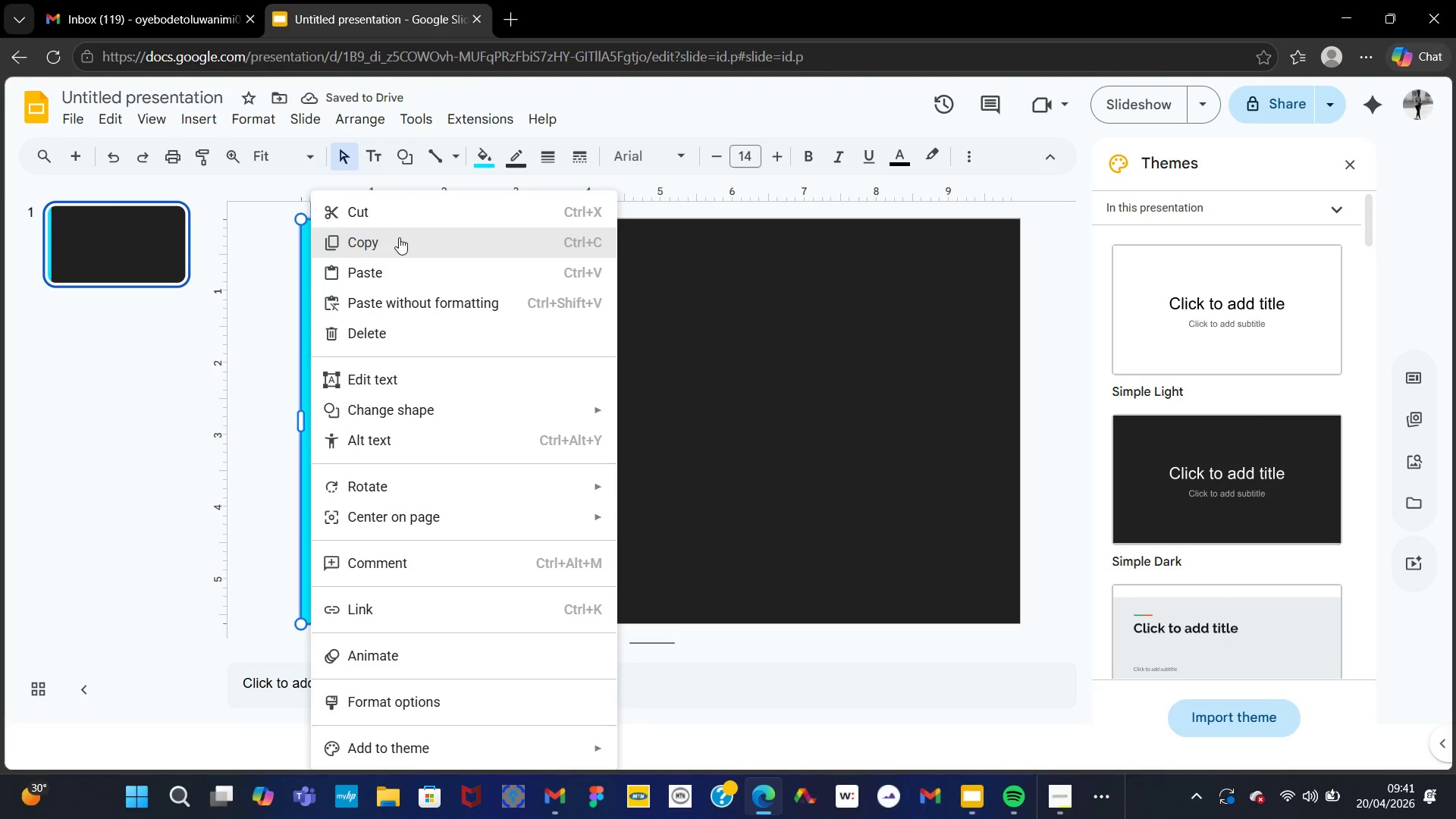 
left_click([400, 240])
 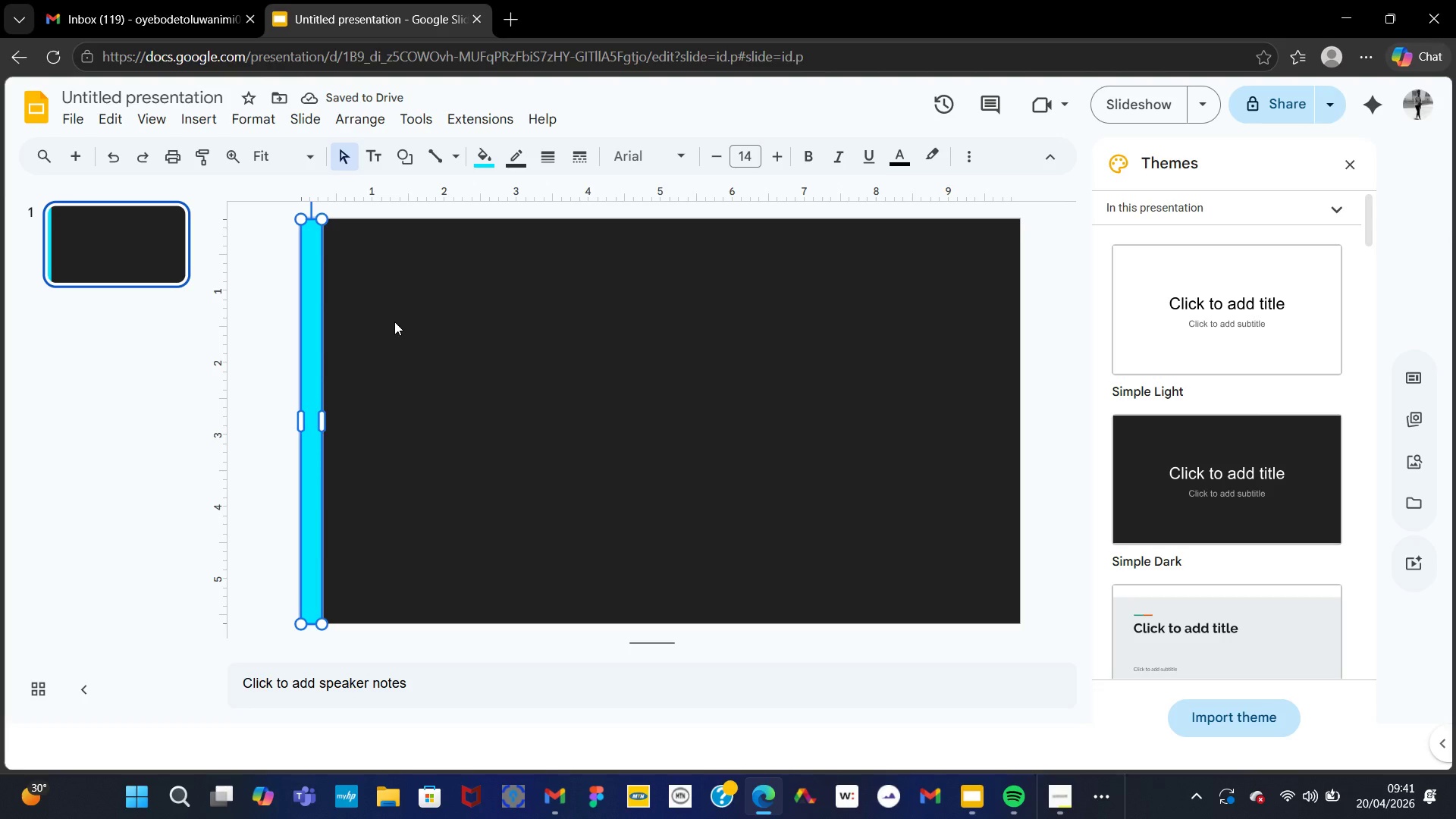 
right_click([394, 322])
 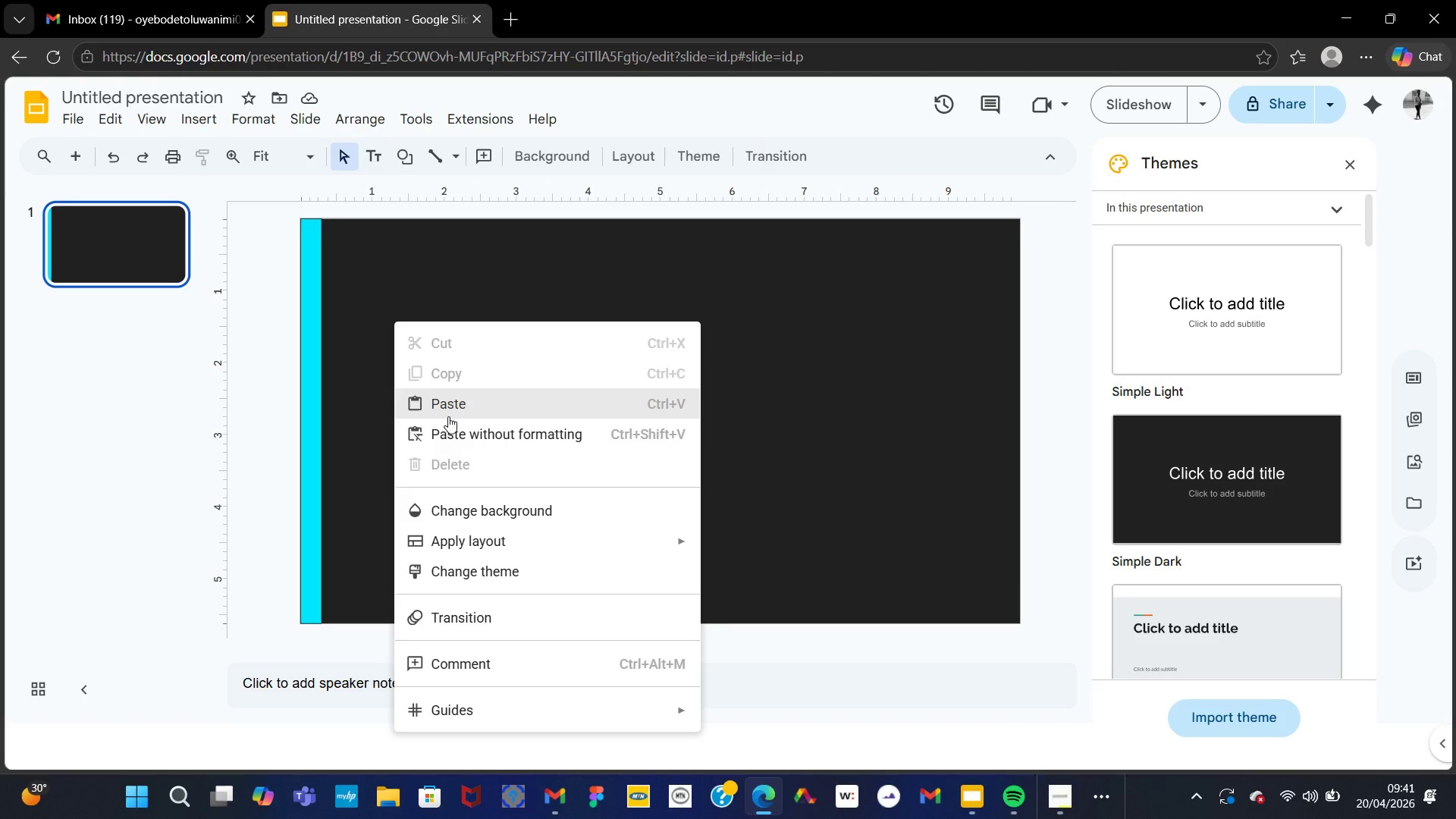 
left_click([448, 416])
 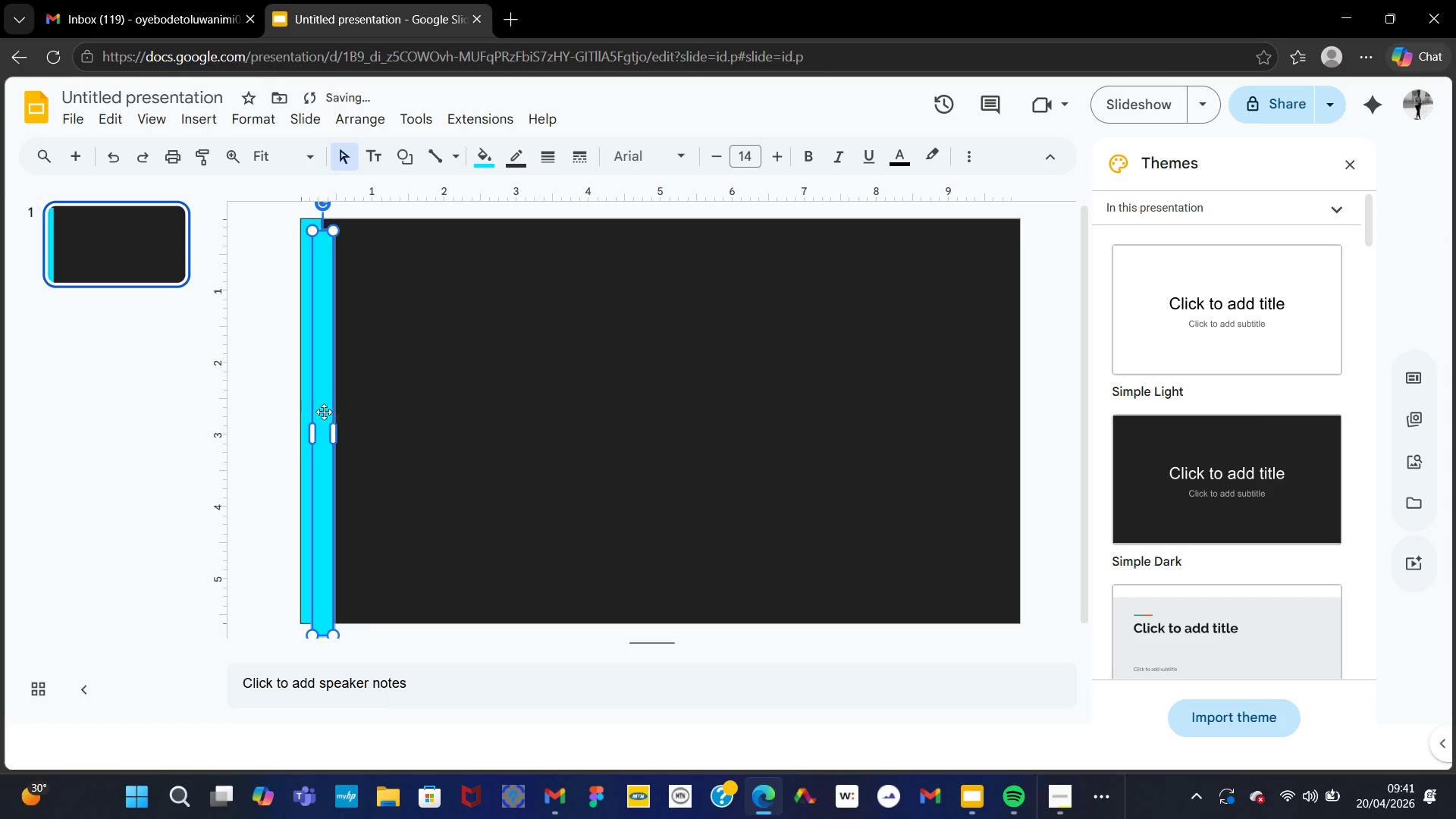 
left_click_drag(start_coordinate=[322, 411], to_coordinate=[612, 443])
 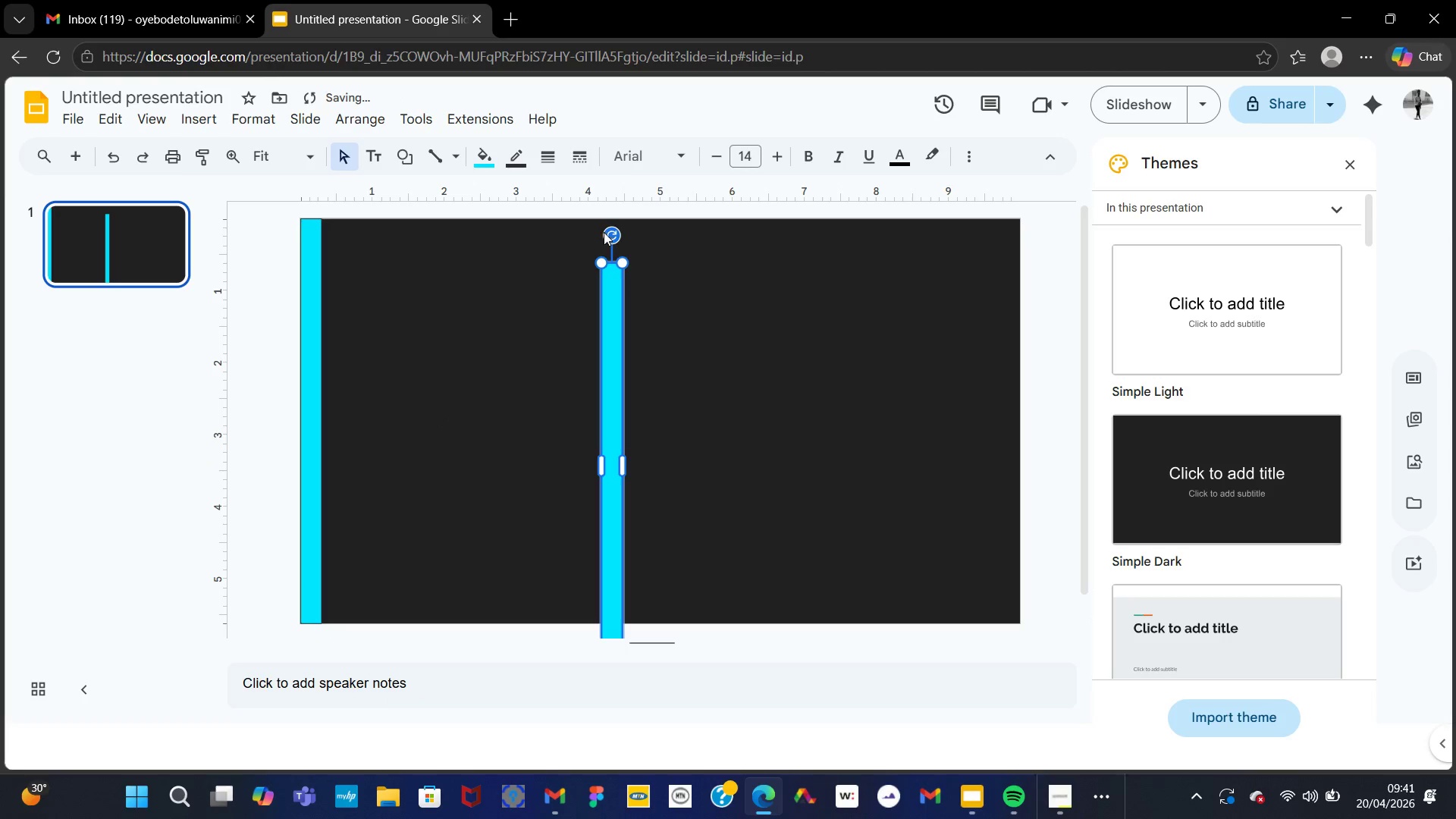 
left_click_drag(start_coordinate=[610, 233], to_coordinate=[419, 466])
 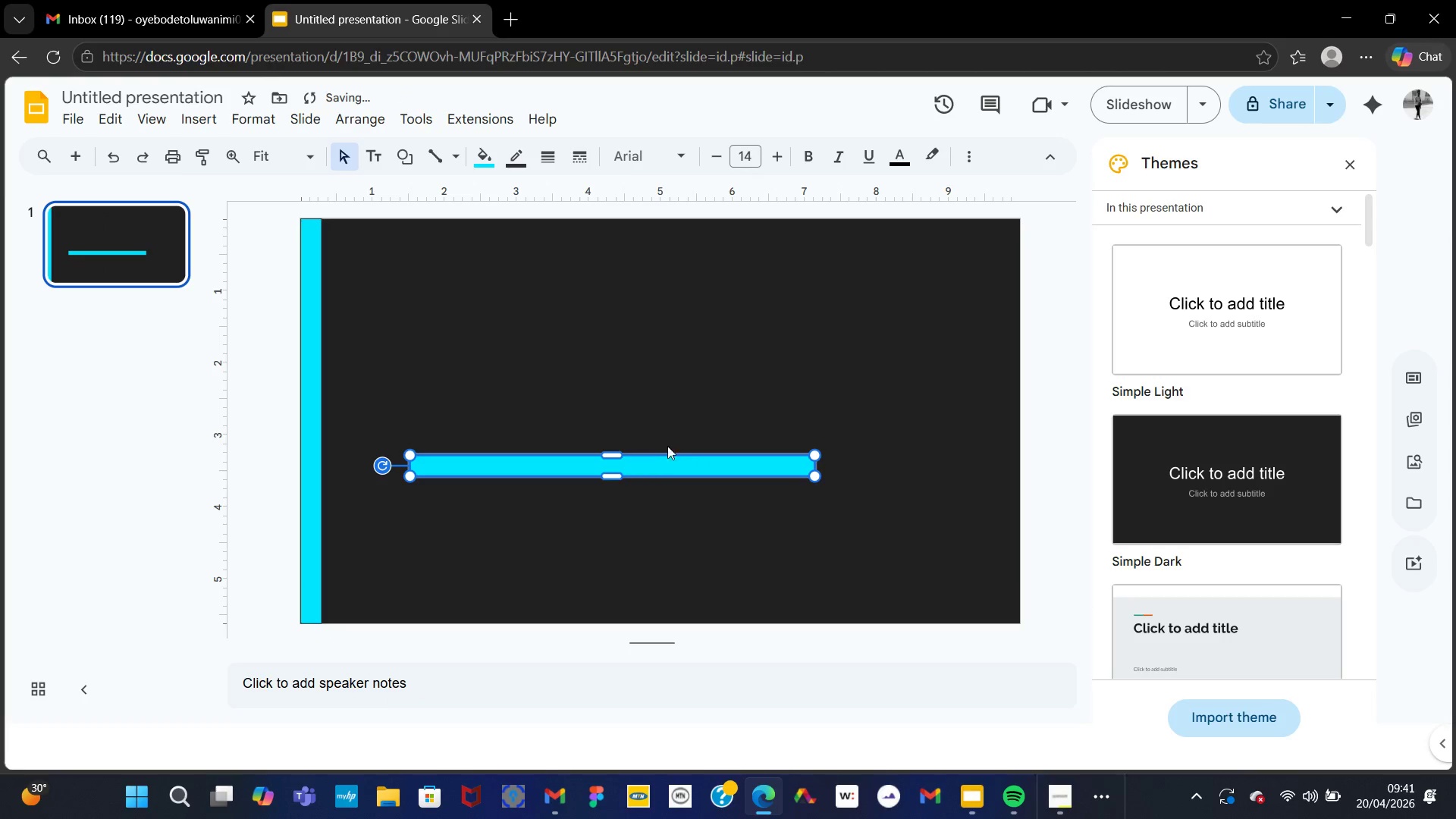 
left_click_drag(start_coordinate=[663, 456], to_coordinate=[582, 237])
 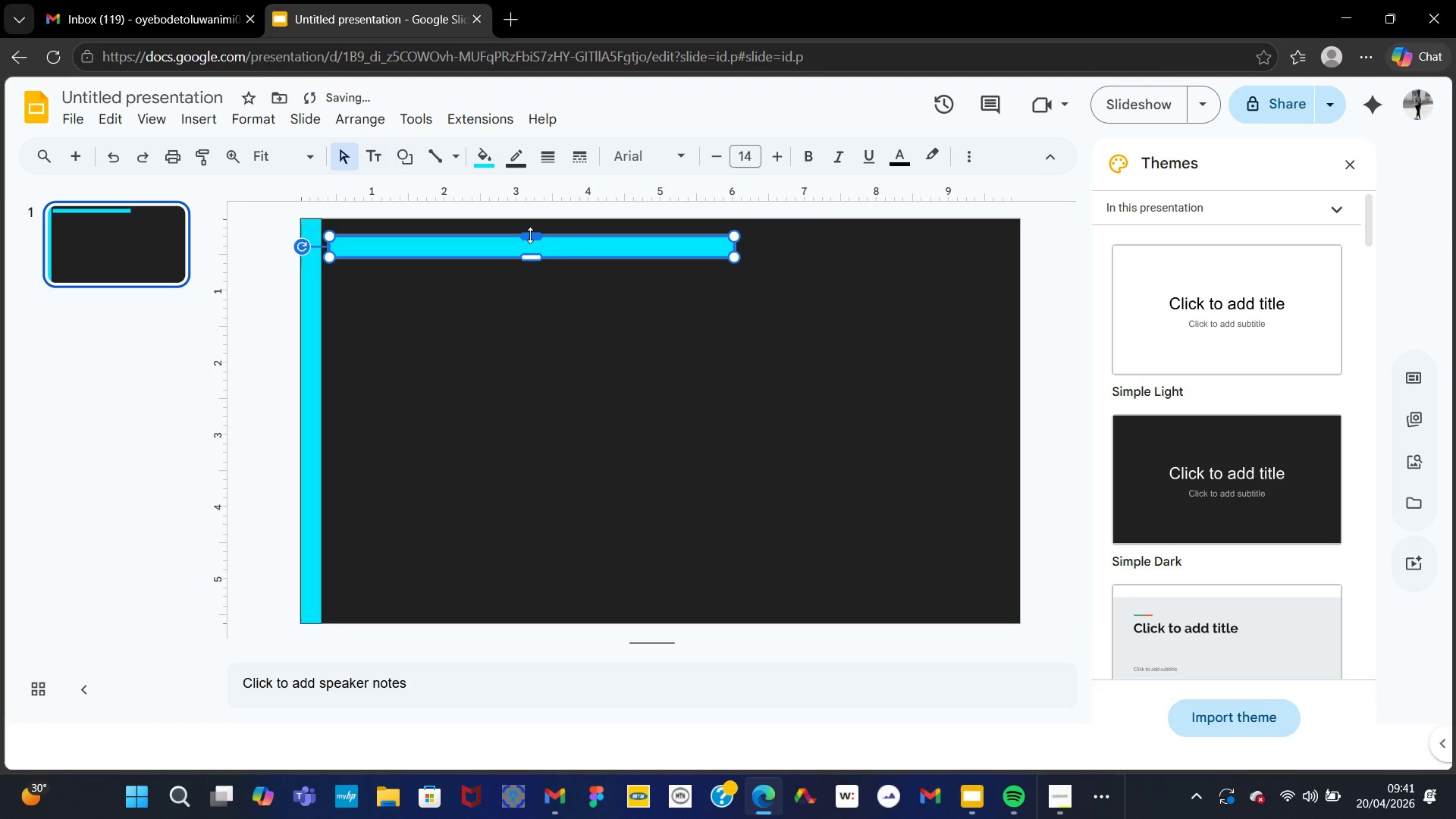 
left_click_drag(start_coordinate=[530, 237], to_coordinate=[532, 247])
 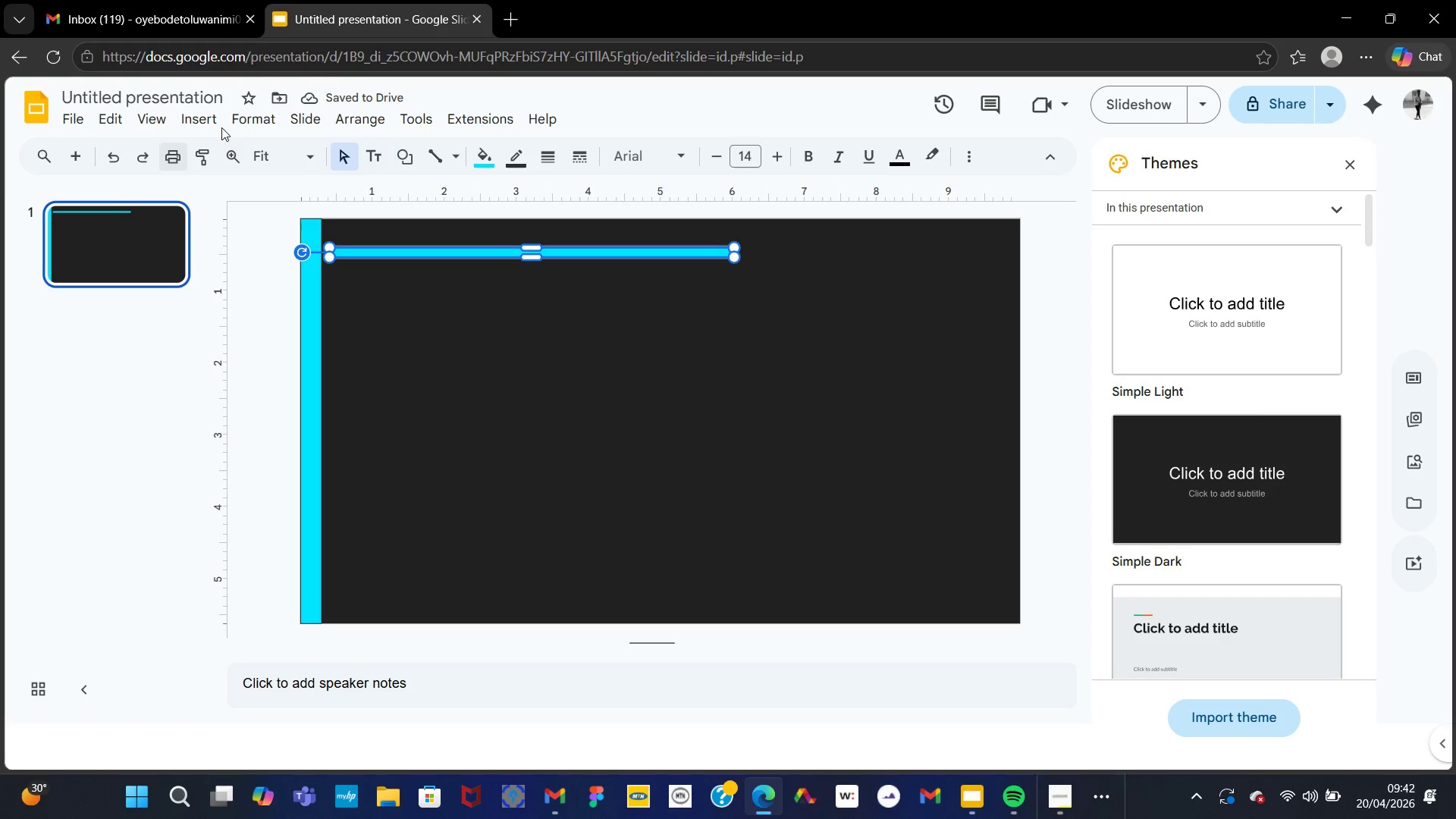 
wait(5.27)
 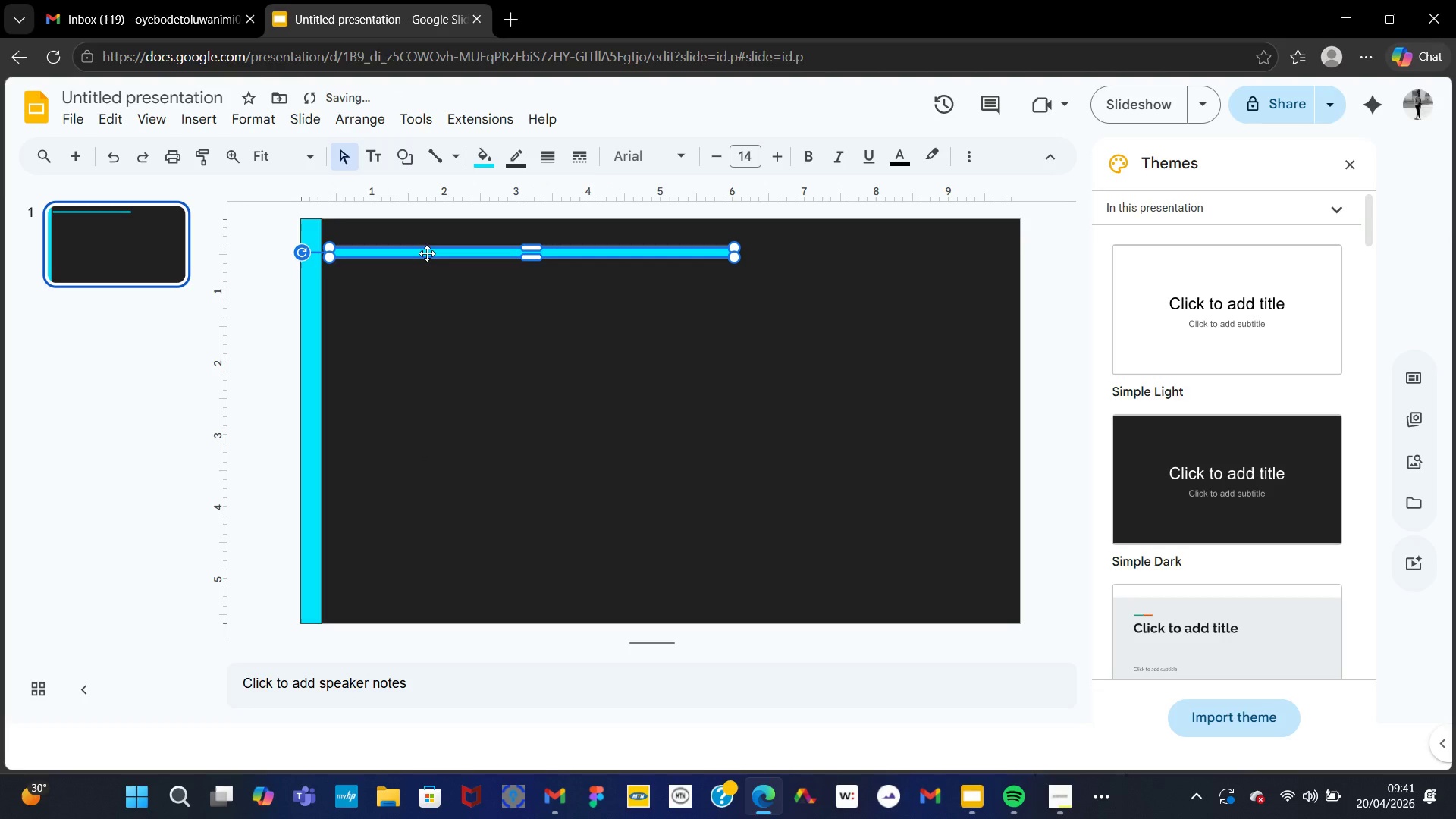 
left_click([215, 118])
 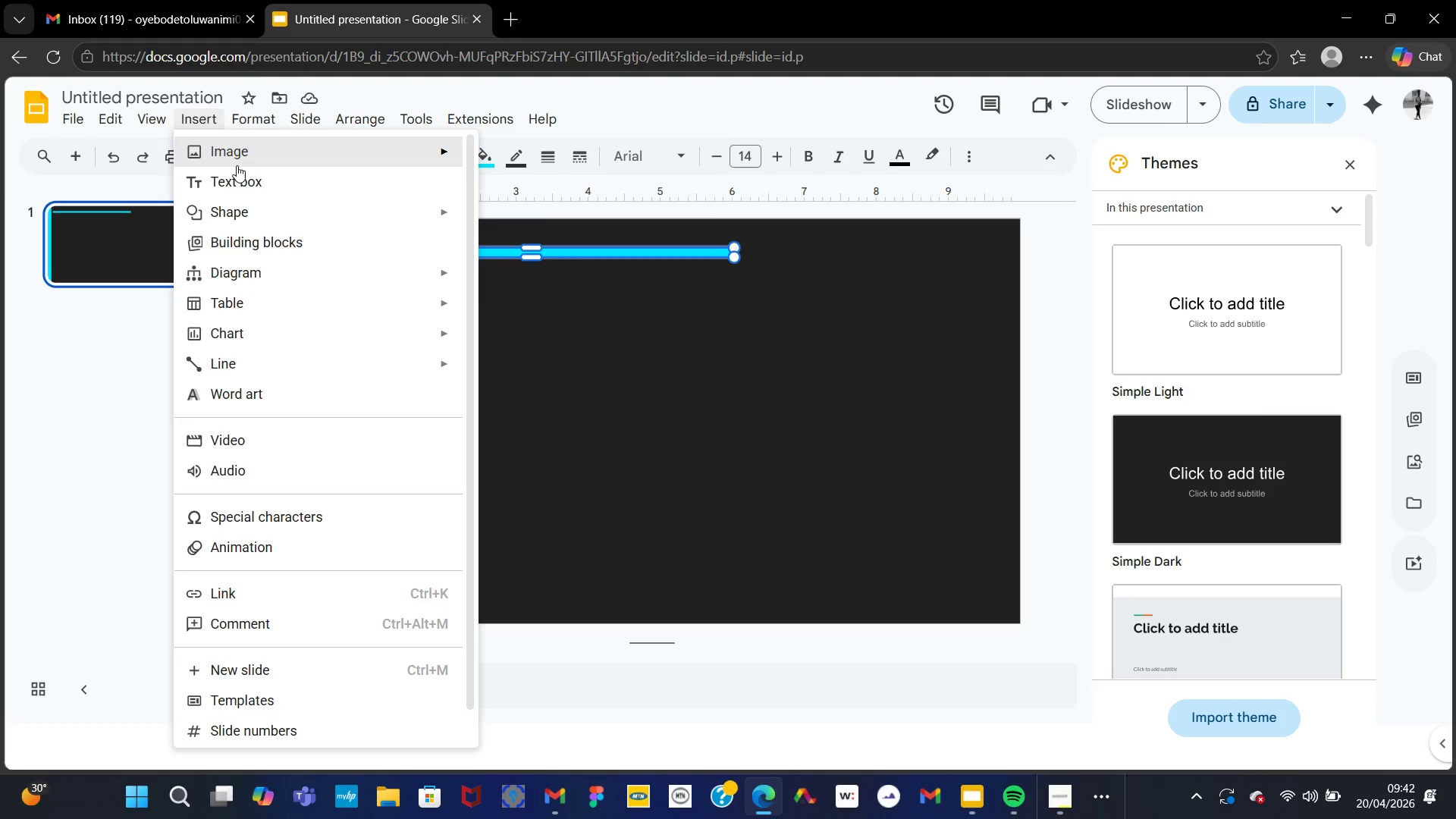 
left_click([237, 165])
 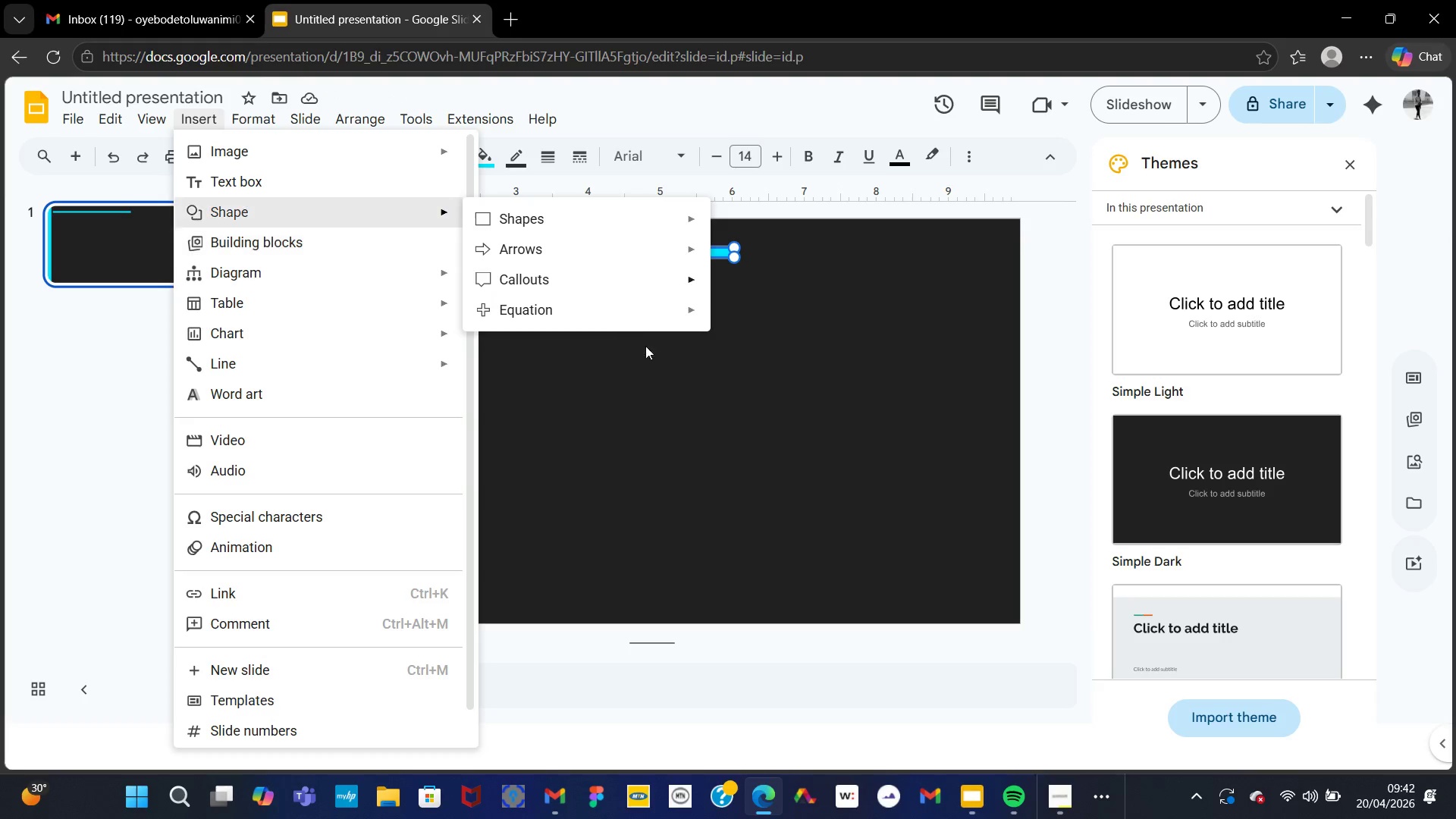 
left_click([645, 346])
 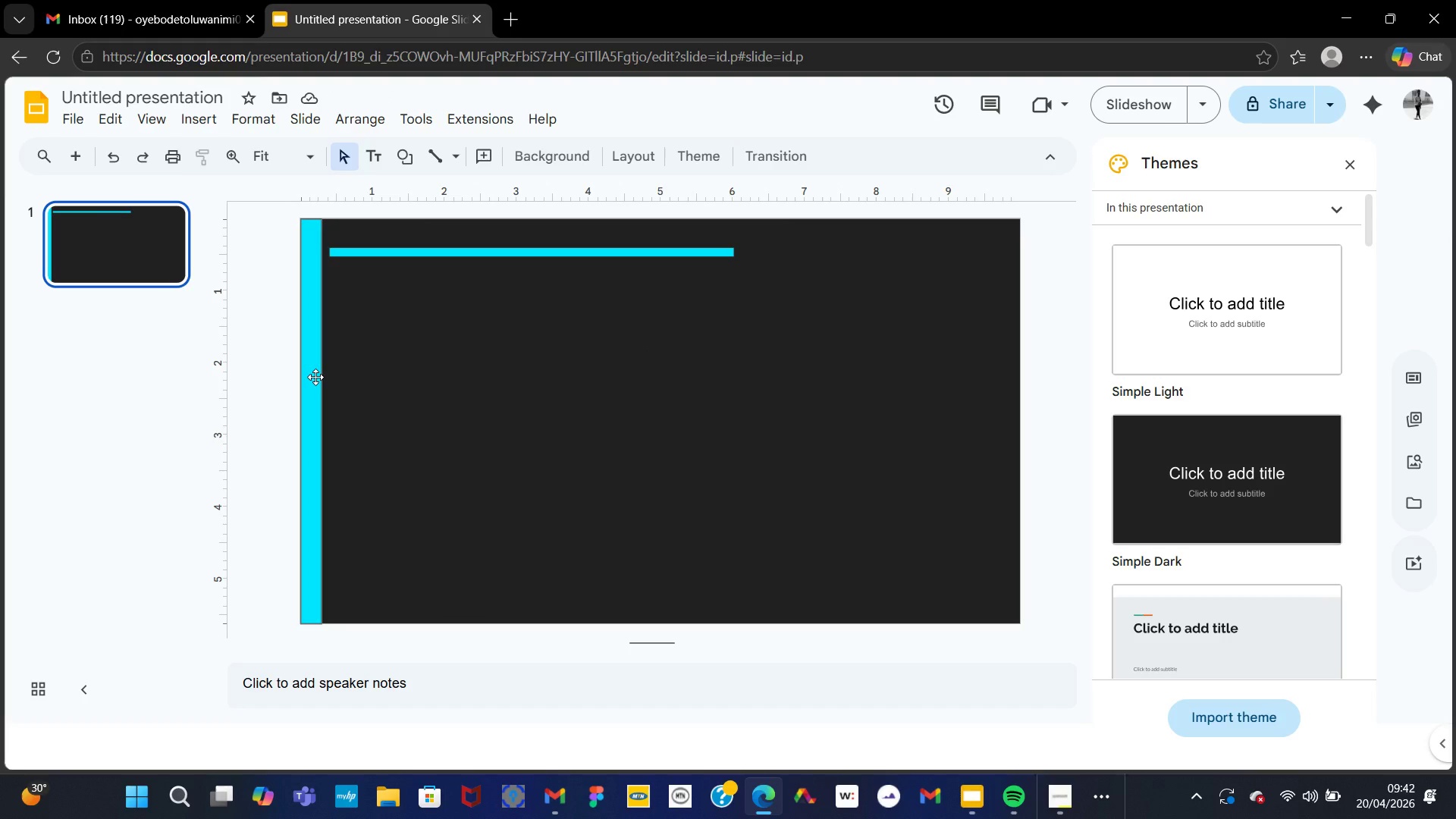 
right_click([315, 377])
 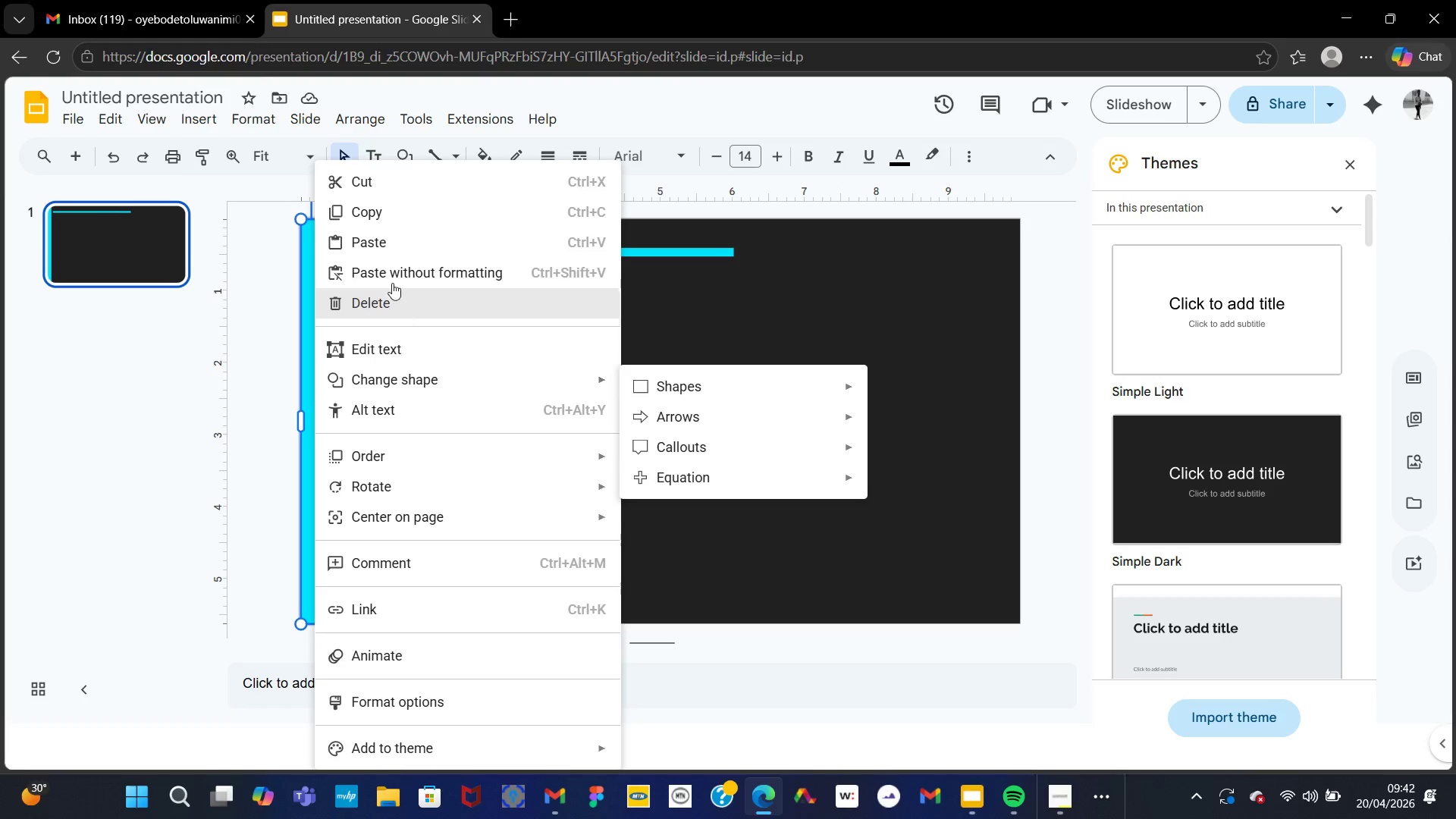 
left_click([394, 215])
 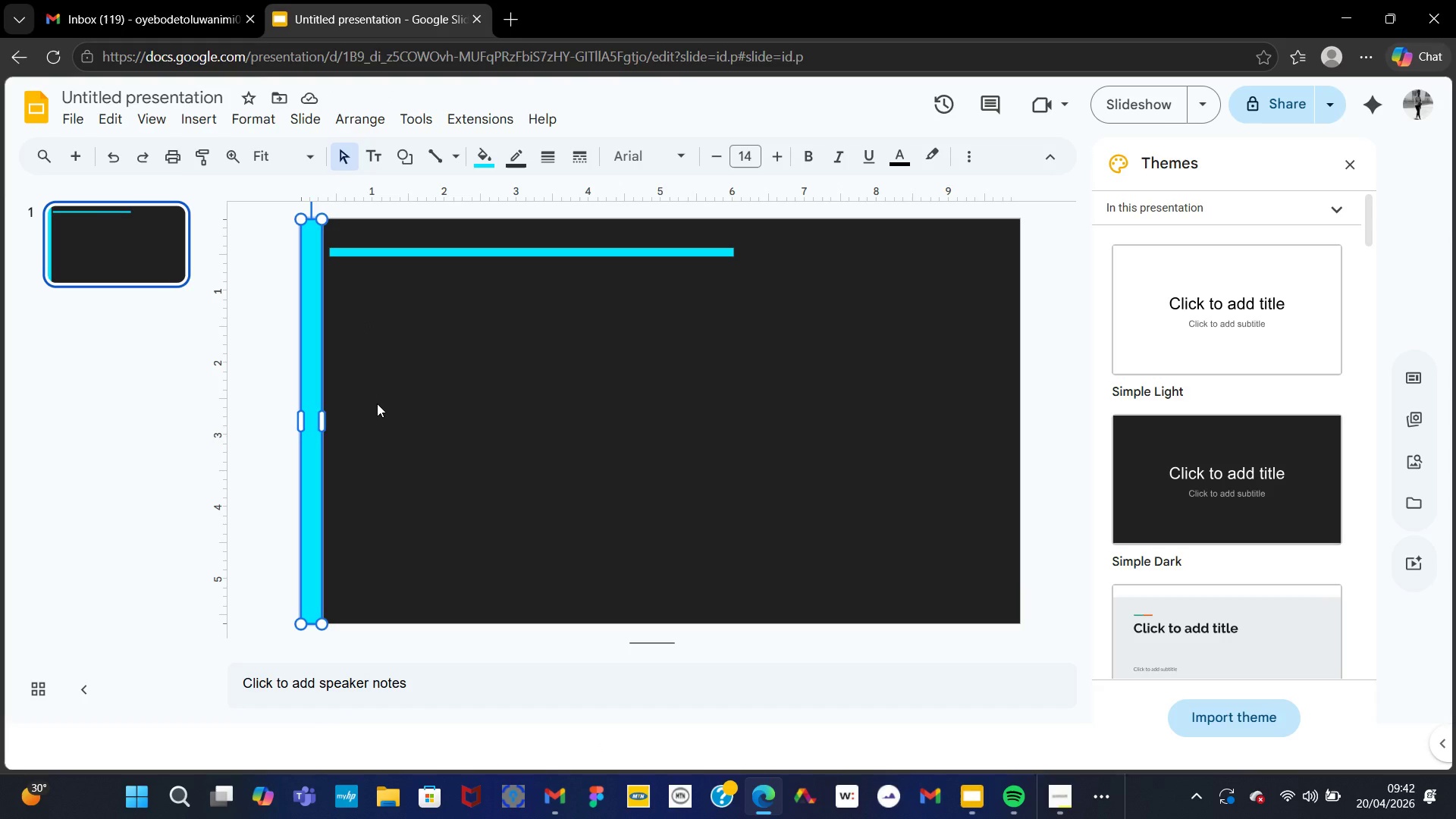 
right_click([377, 403])
 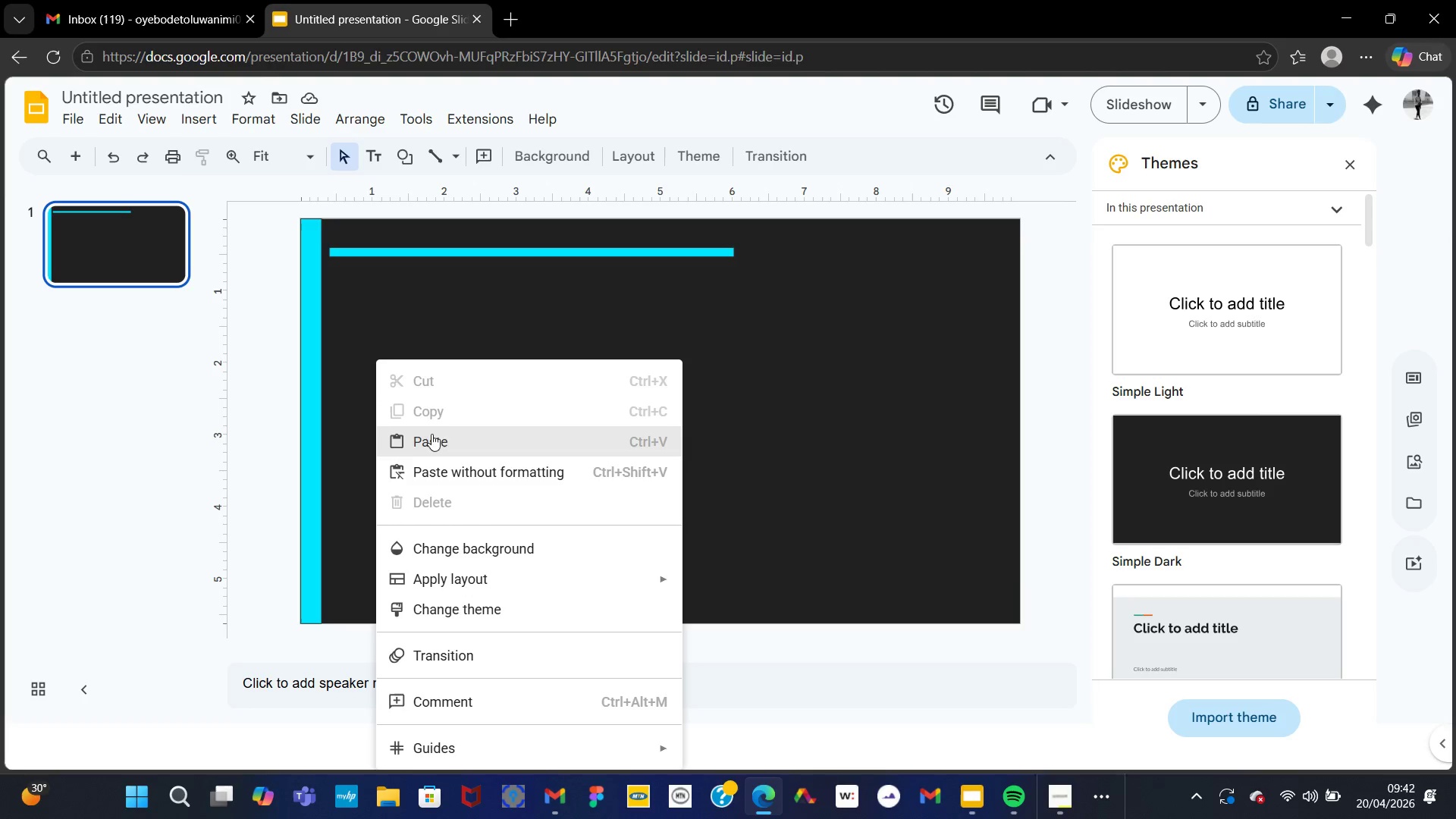 
left_click([435, 435])
 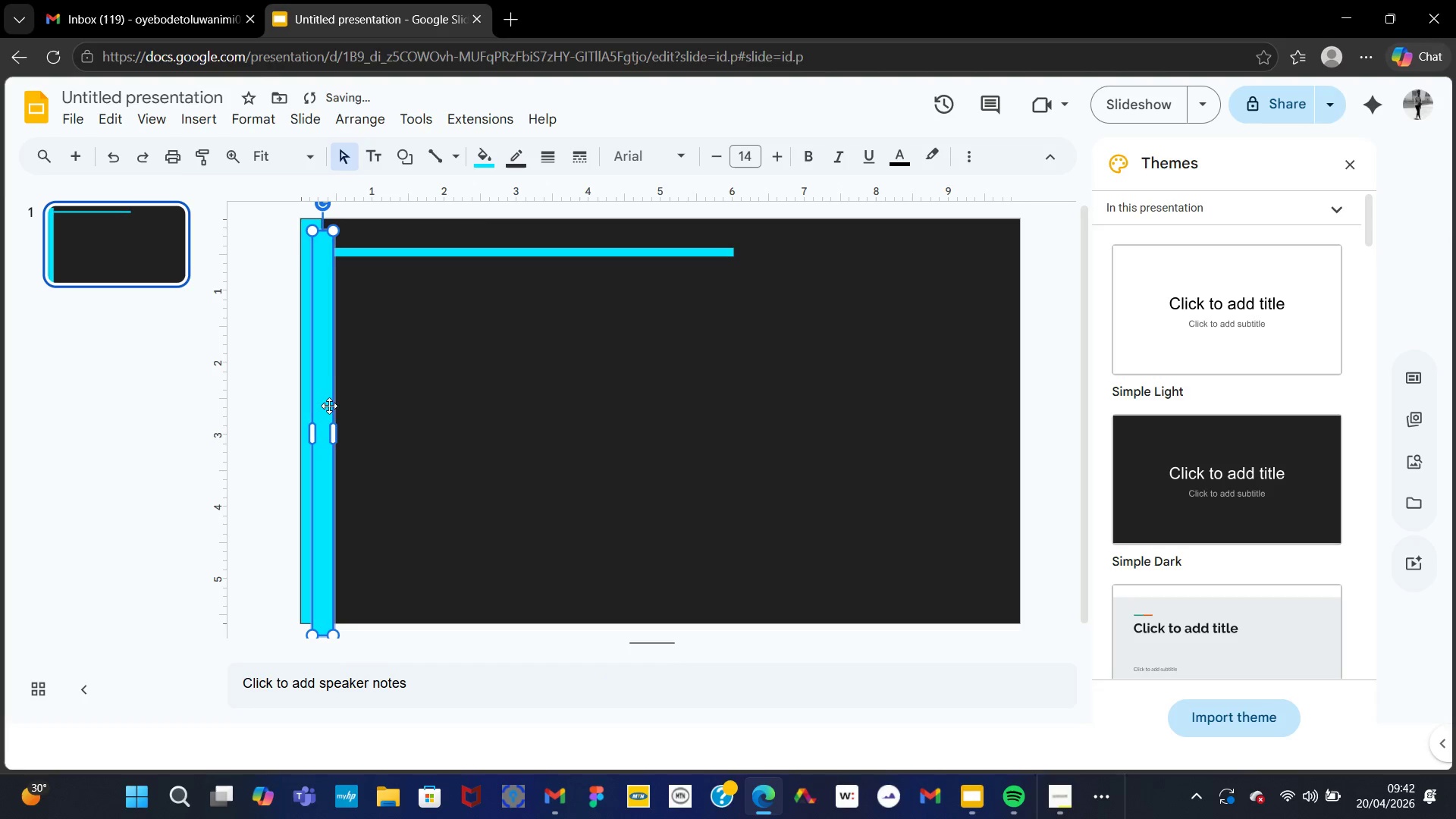 
left_click_drag(start_coordinate=[326, 406], to_coordinate=[796, 397])
 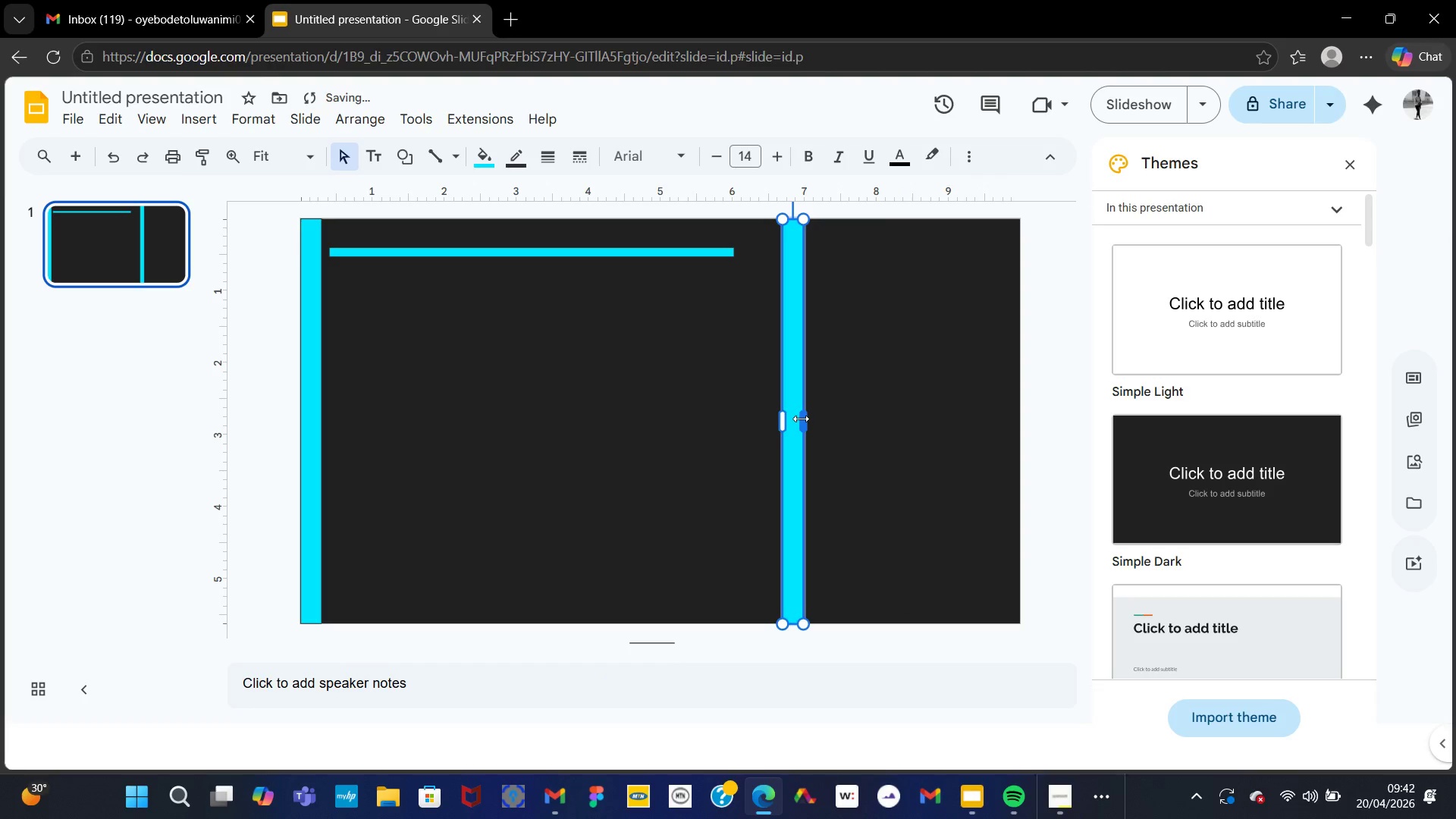 
left_click_drag(start_coordinate=[801, 419], to_coordinate=[1018, 414])
 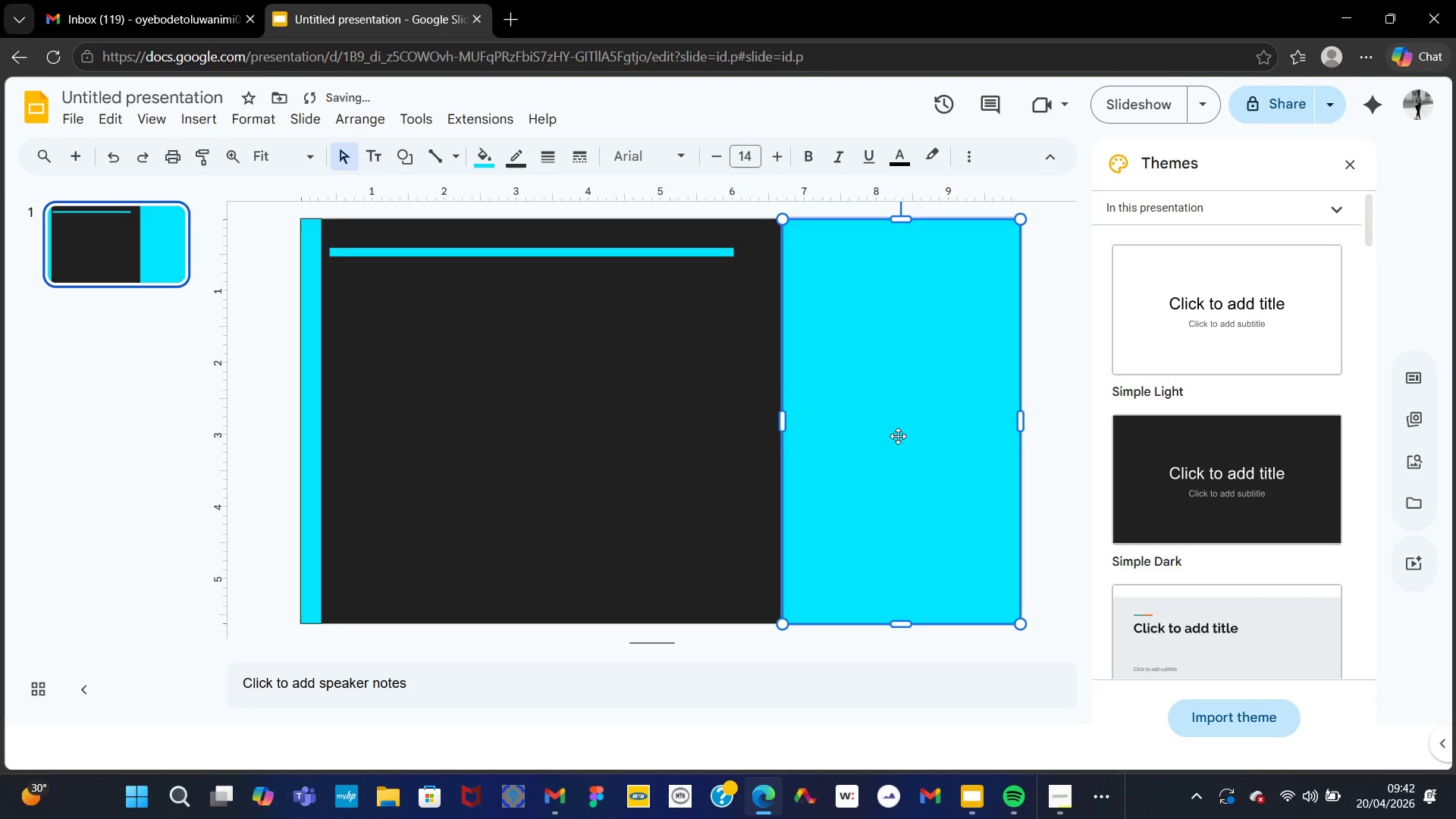 
left_click([898, 436])
 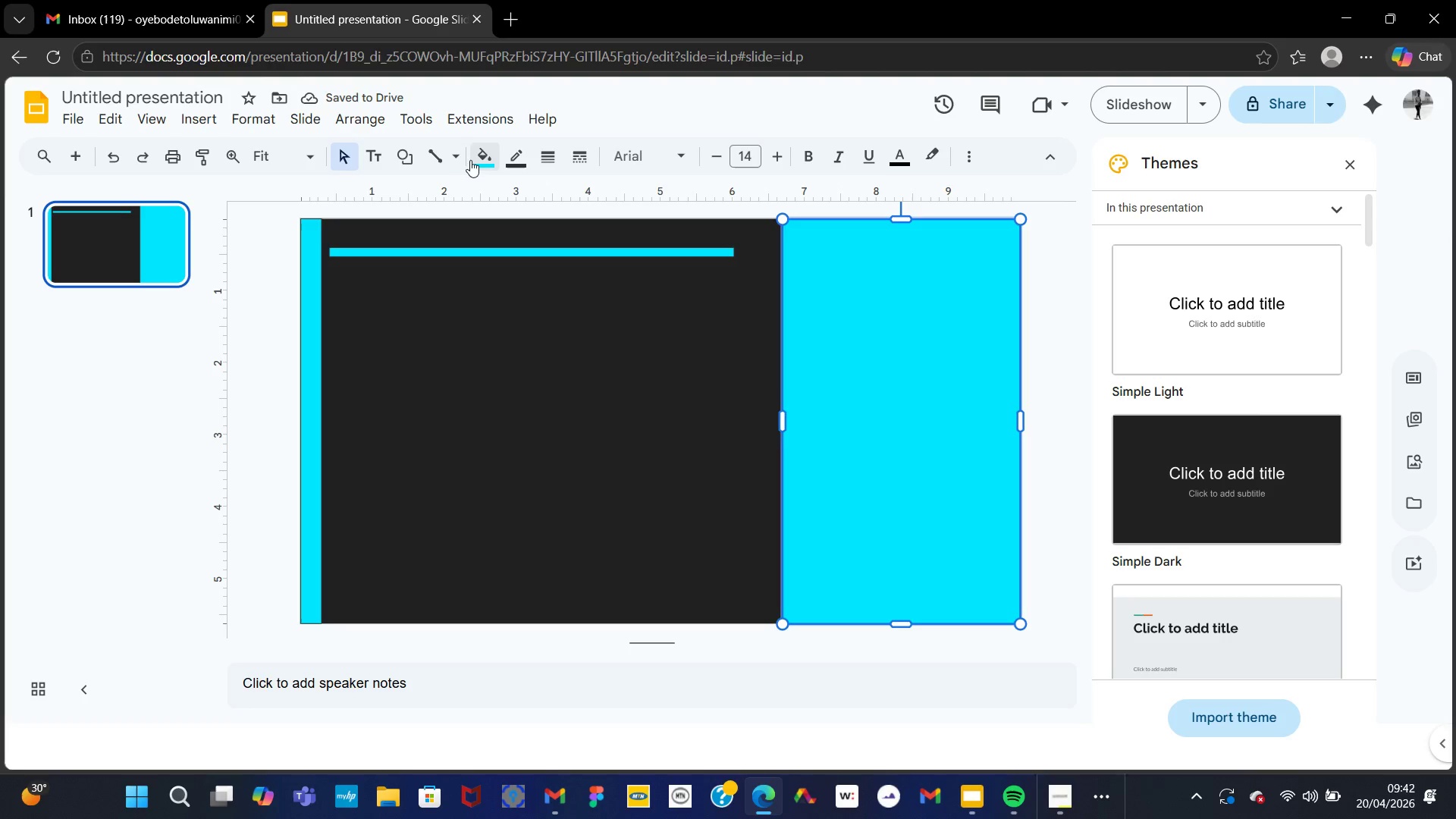 
left_click([472, 160])
 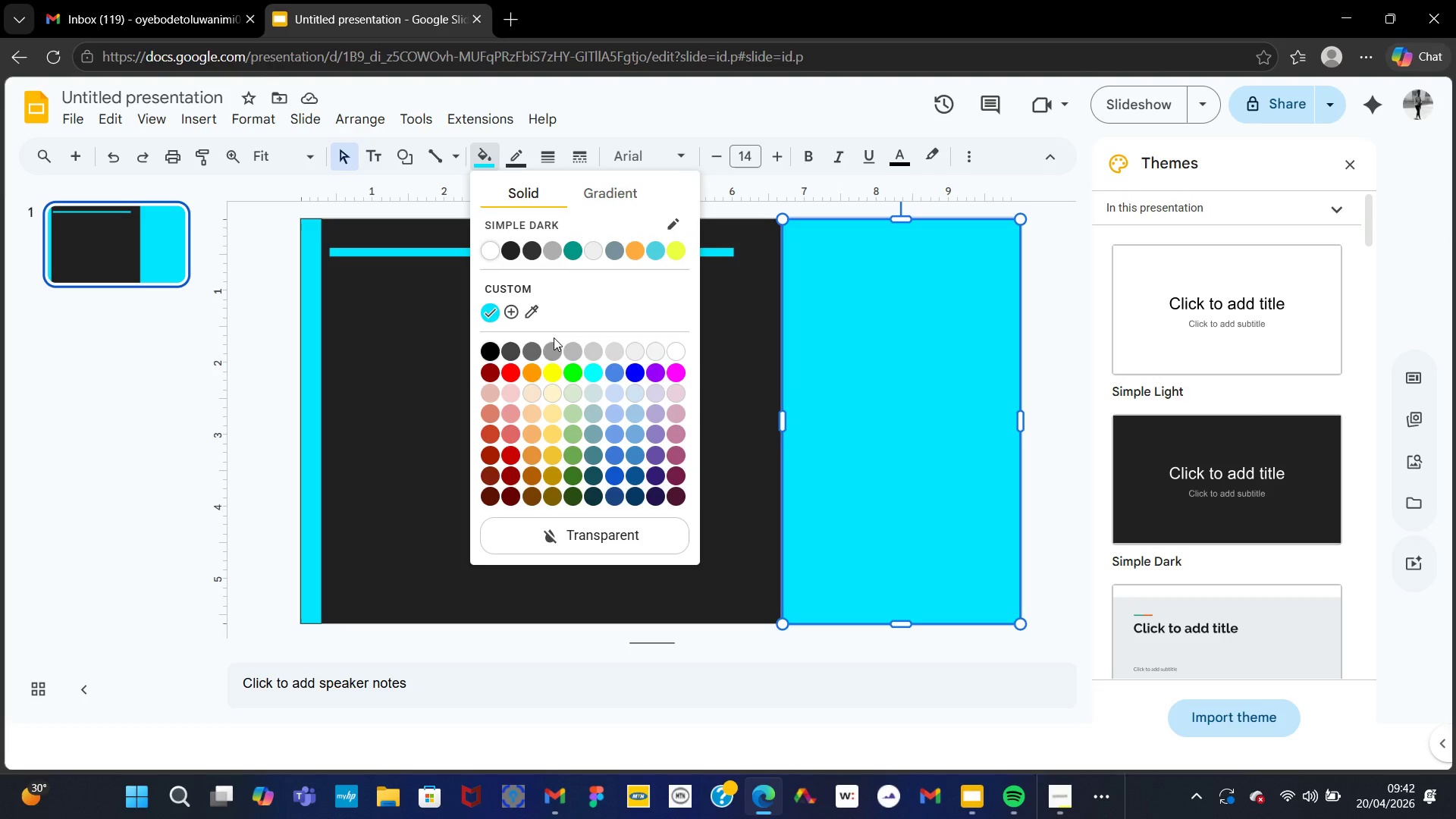 
wait(16.31)
 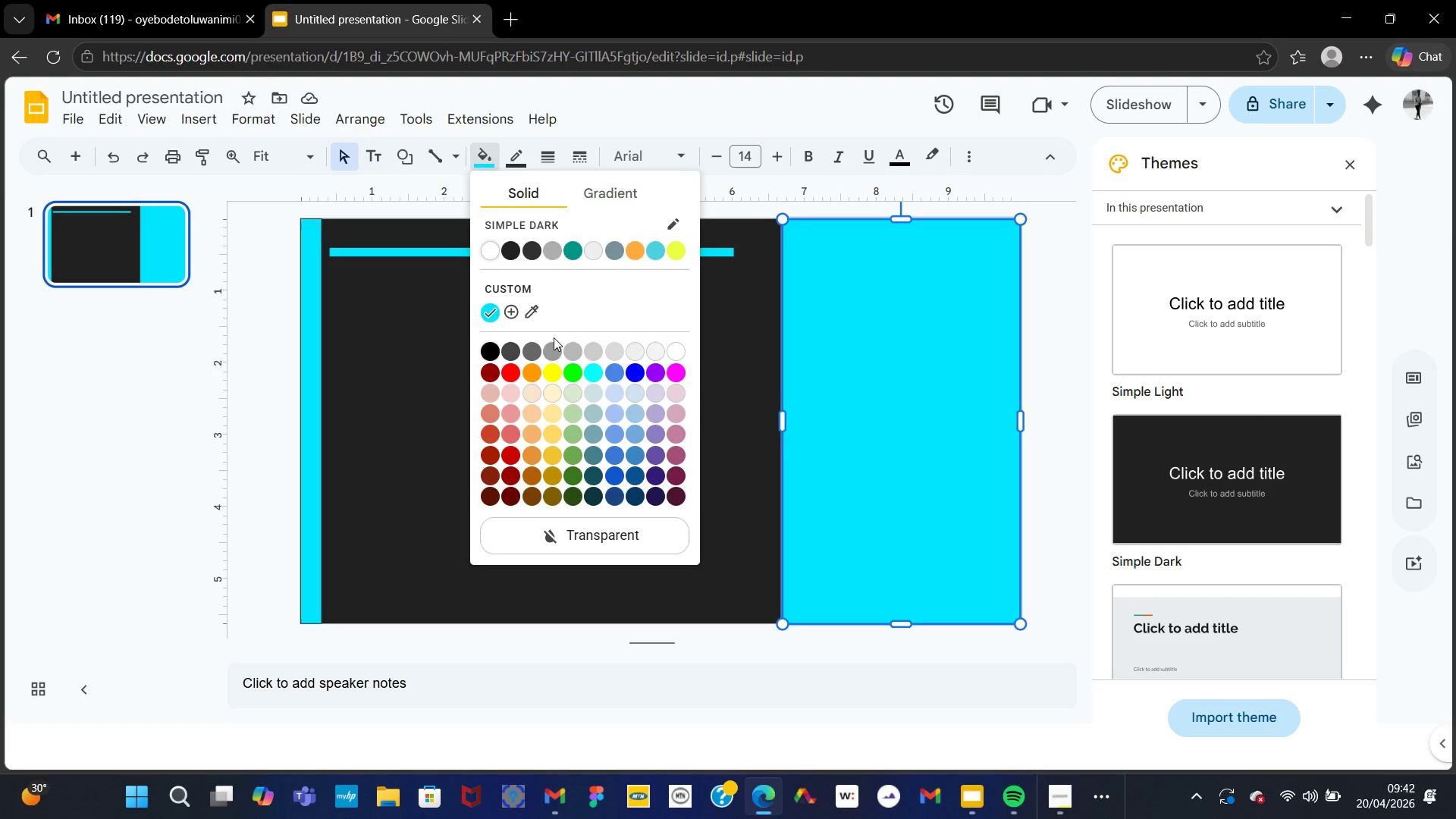 
left_click([511, 312])
 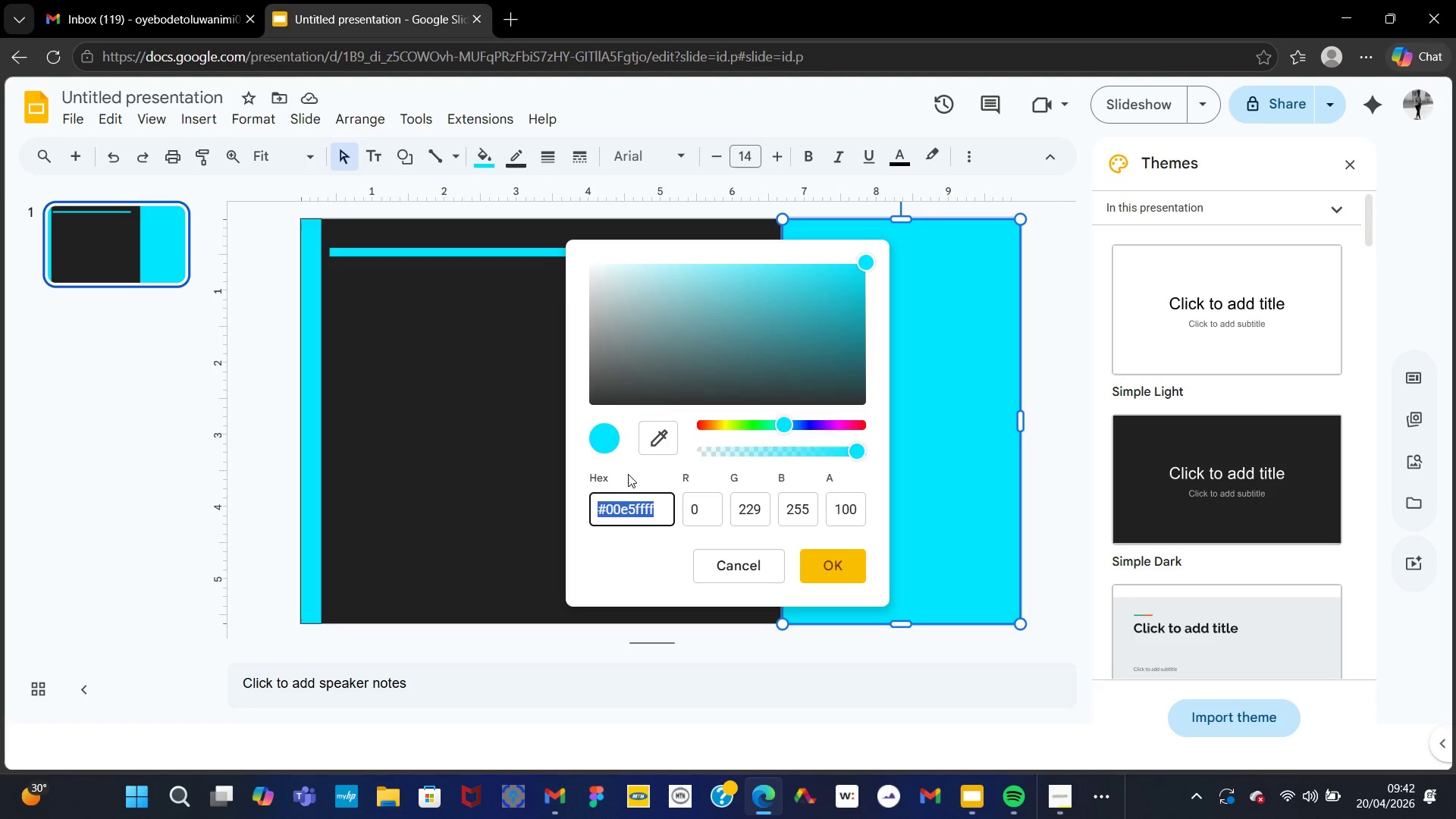 
left_click([655, 510])
 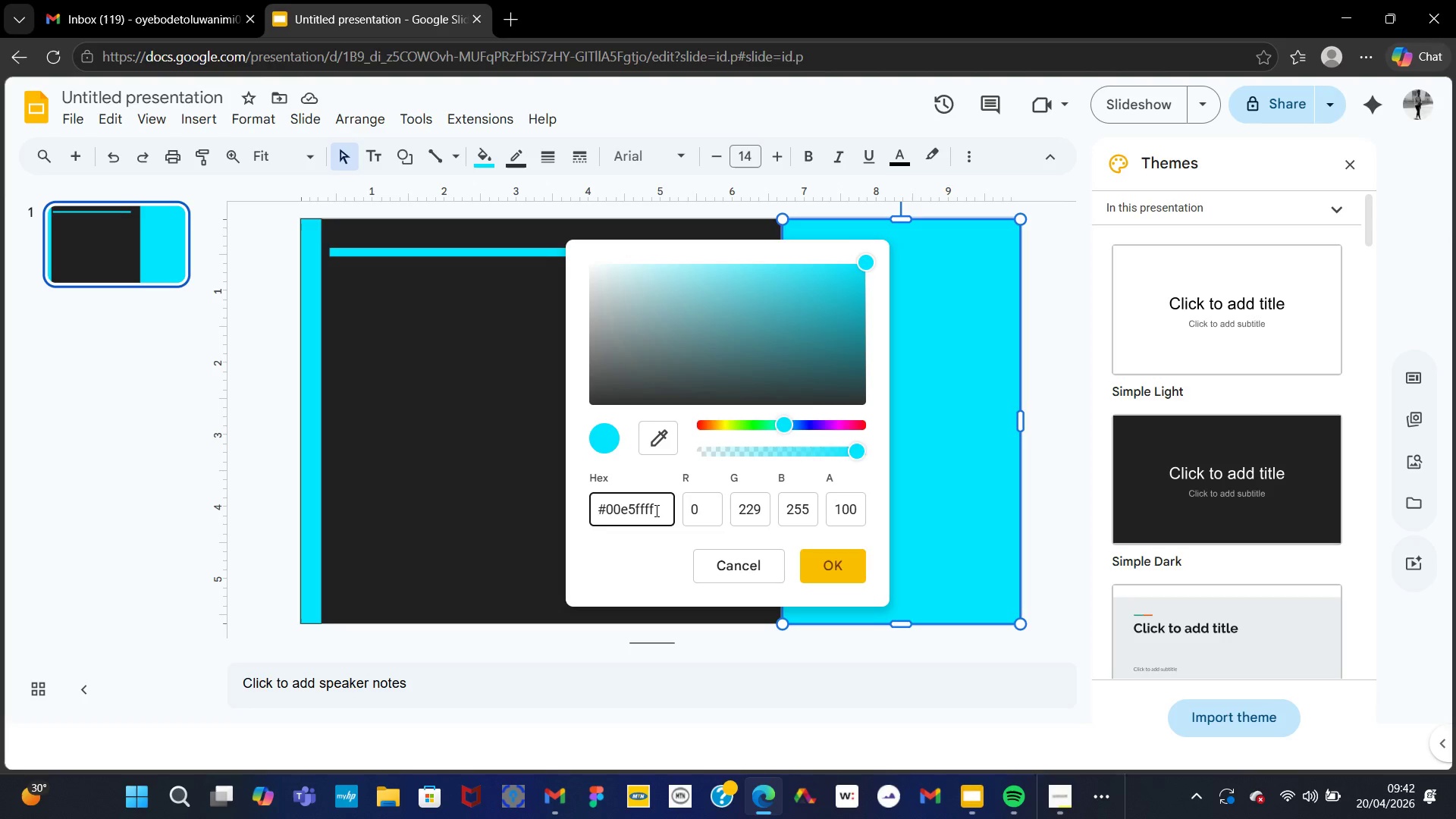 
key(Backspace)
 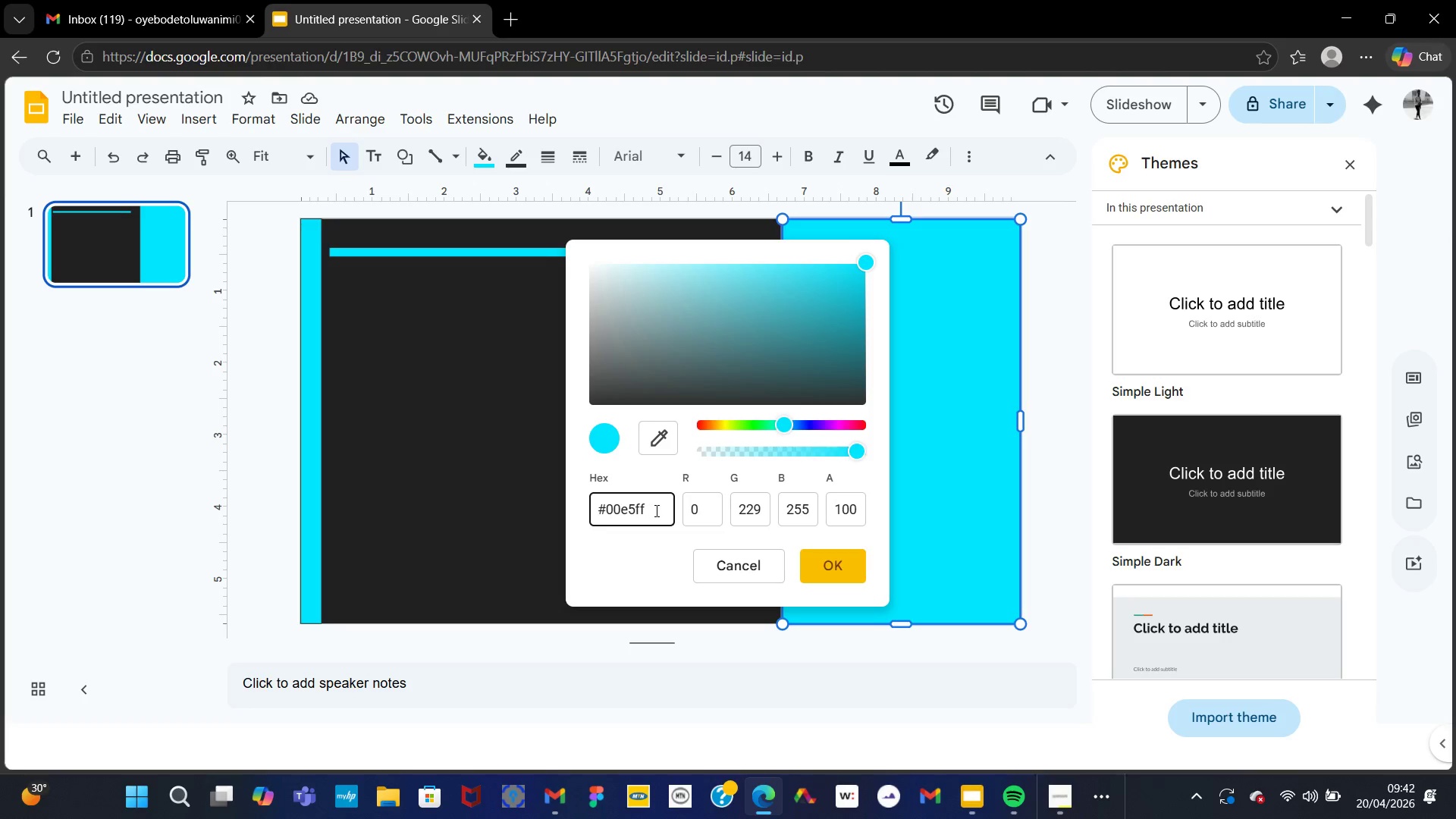 
key(Backspace)
 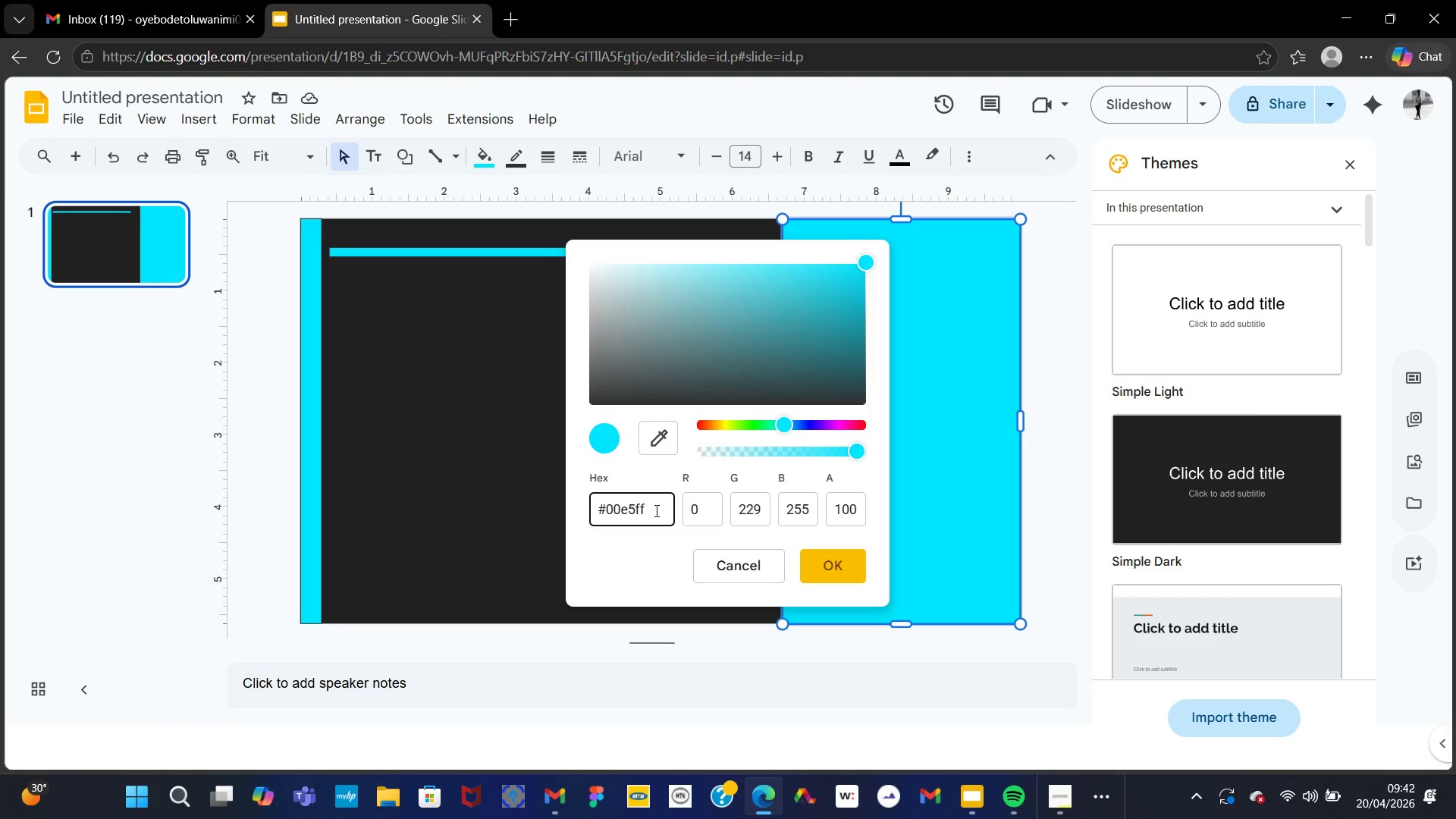 
key(Backspace)
 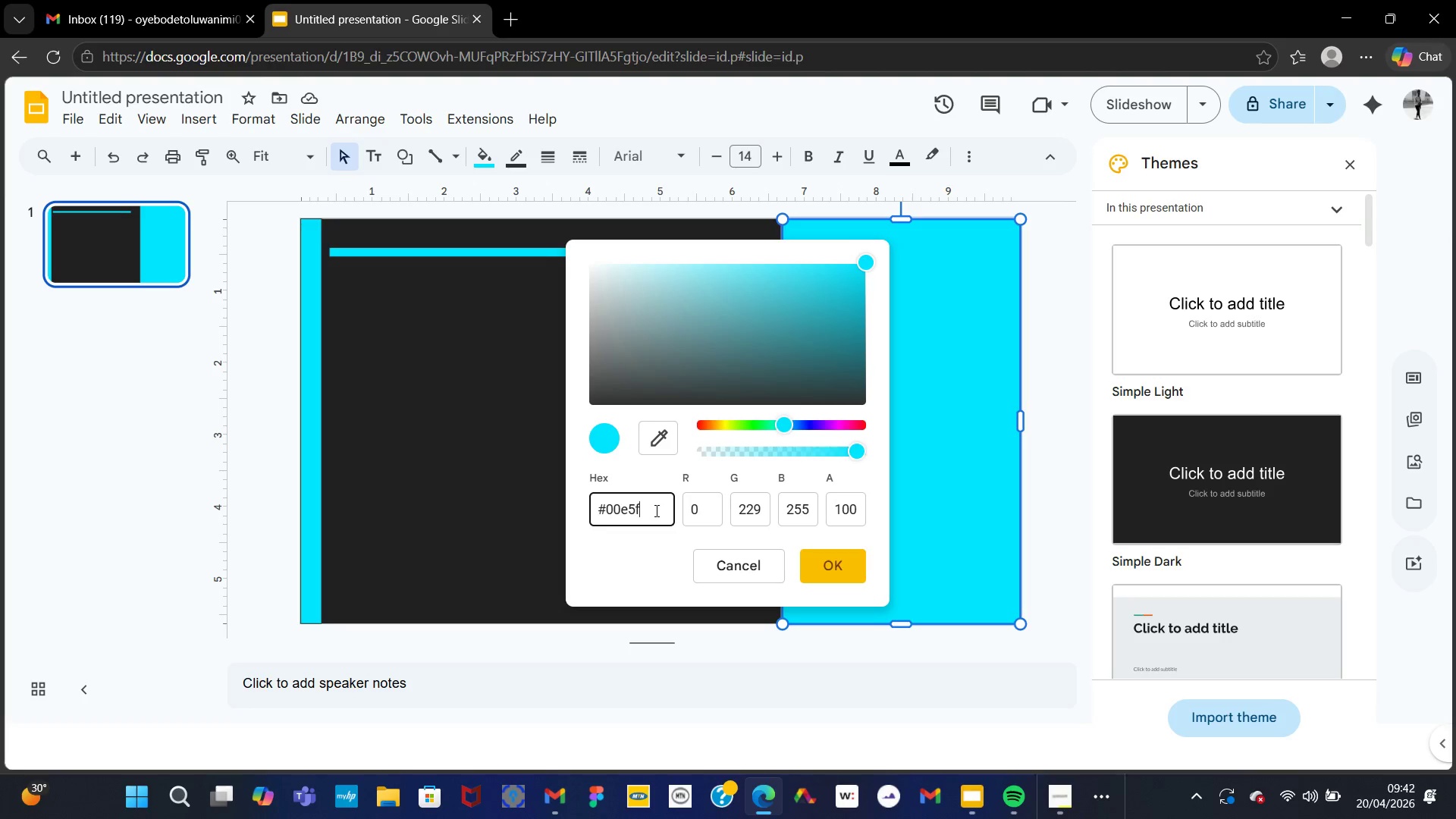 
key(Backspace)
 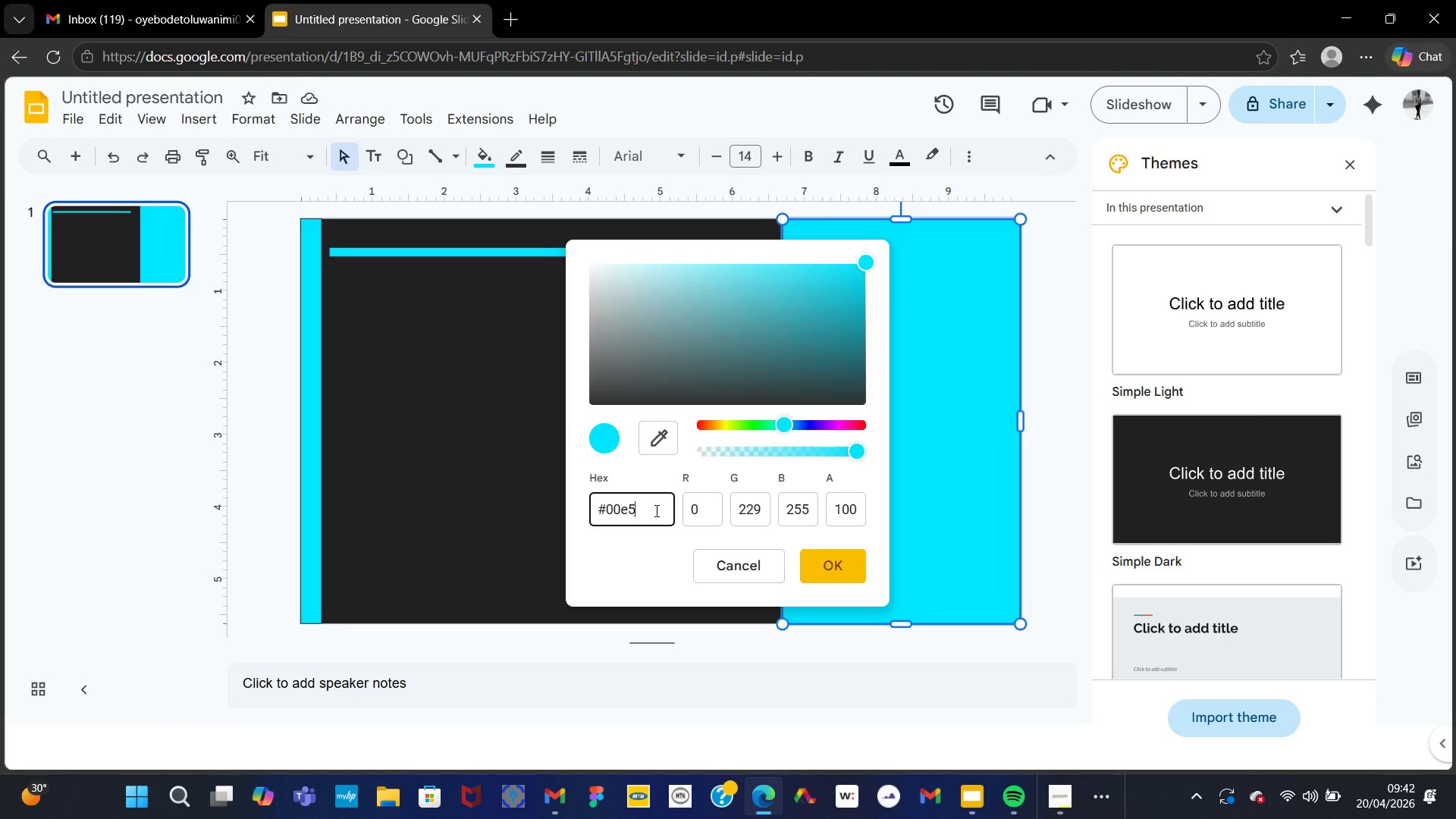 
key(Backspace)
 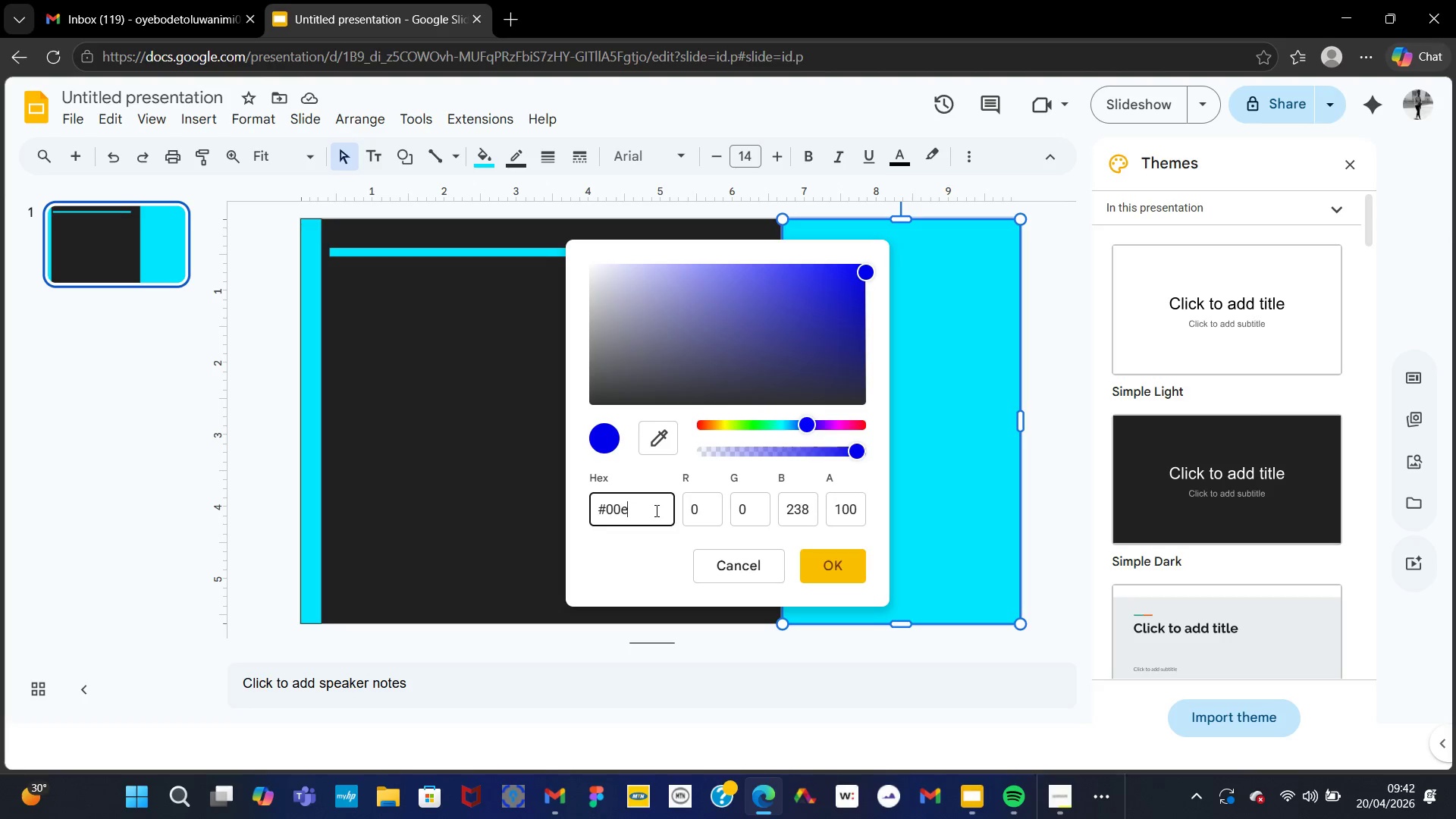 
key(Backspace)
 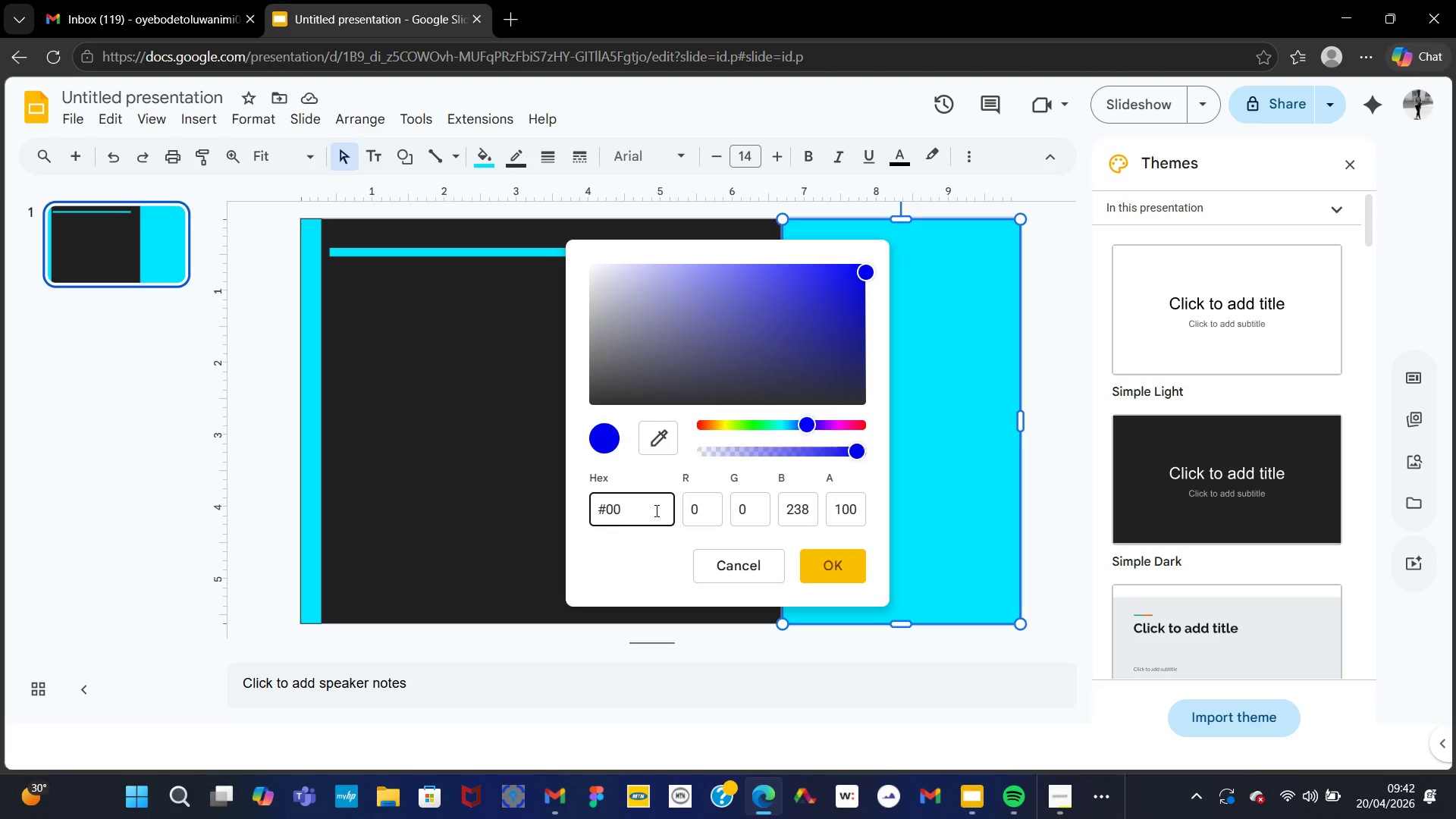 
key(Backspace)
 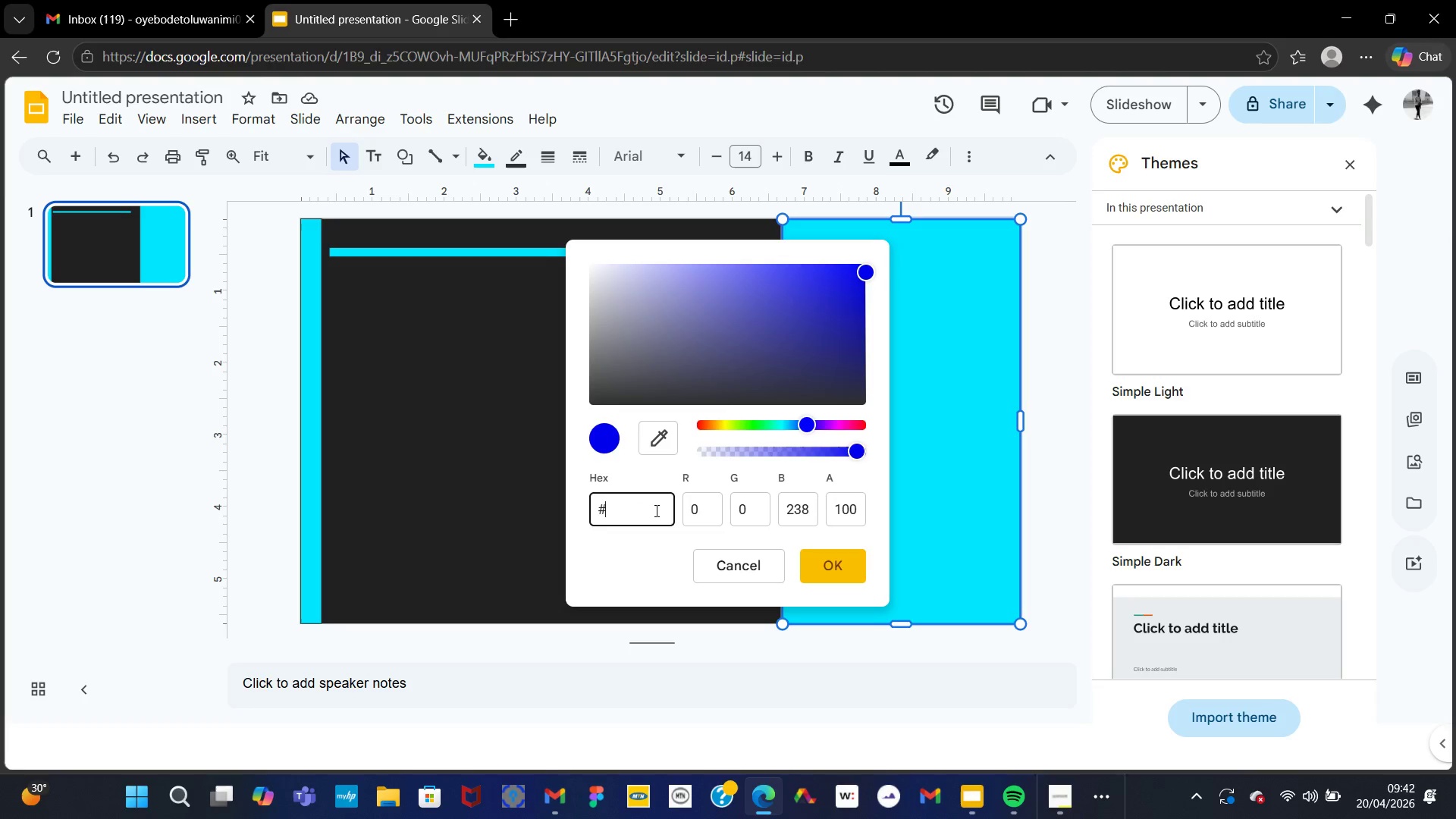 
key(Backspace)
 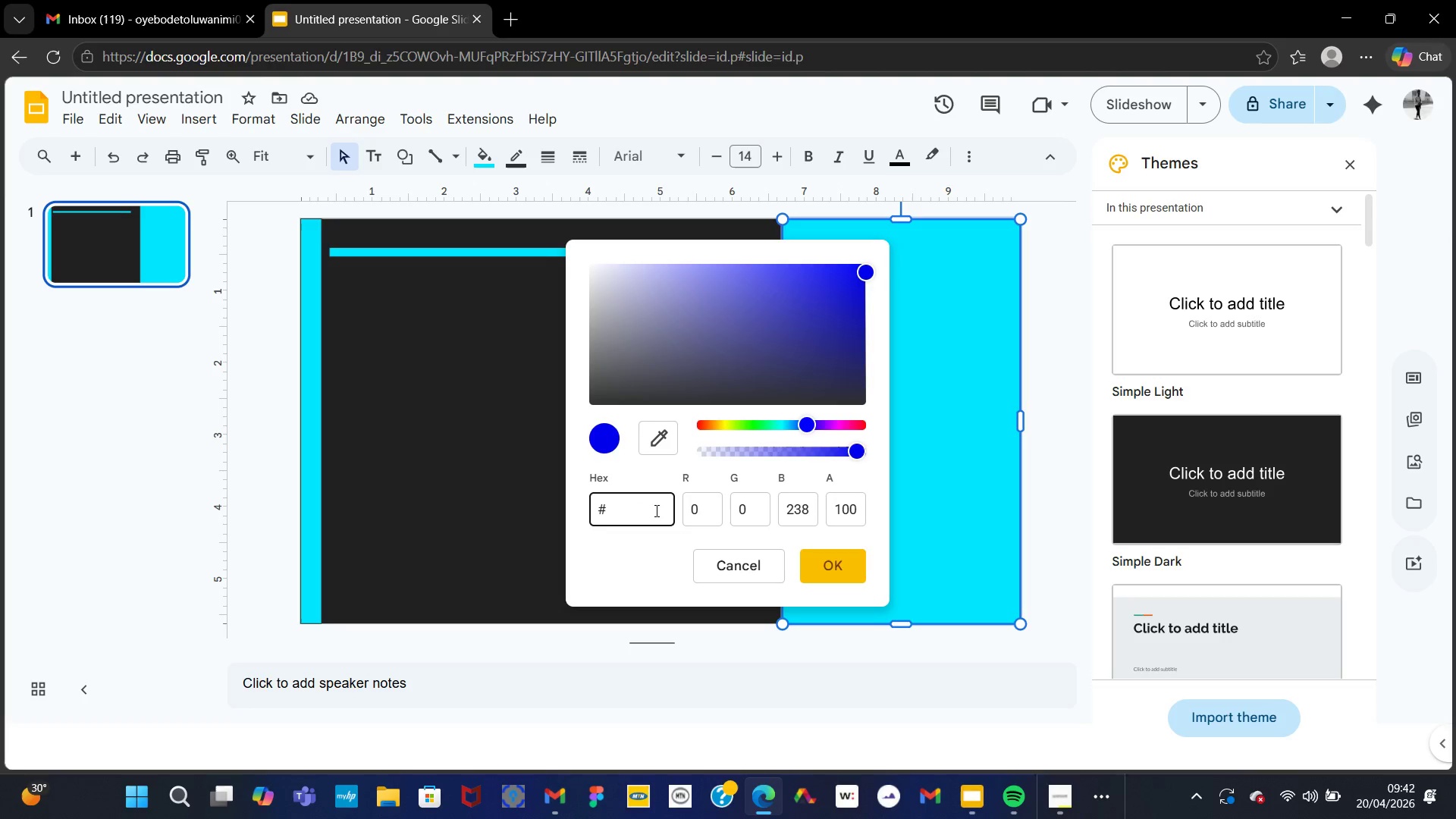 
wait(9.73)
 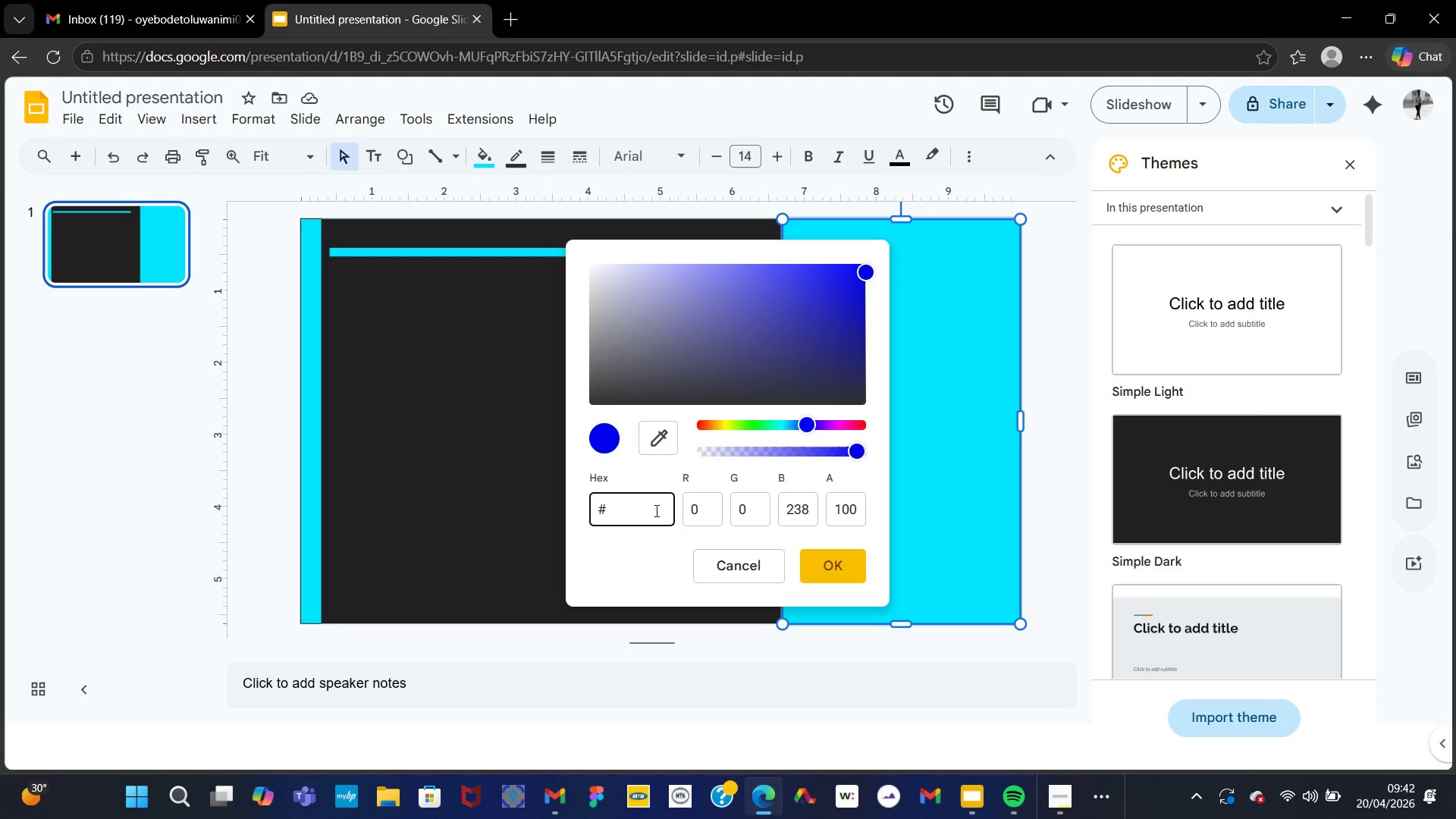 
type(1A1F2EE)
 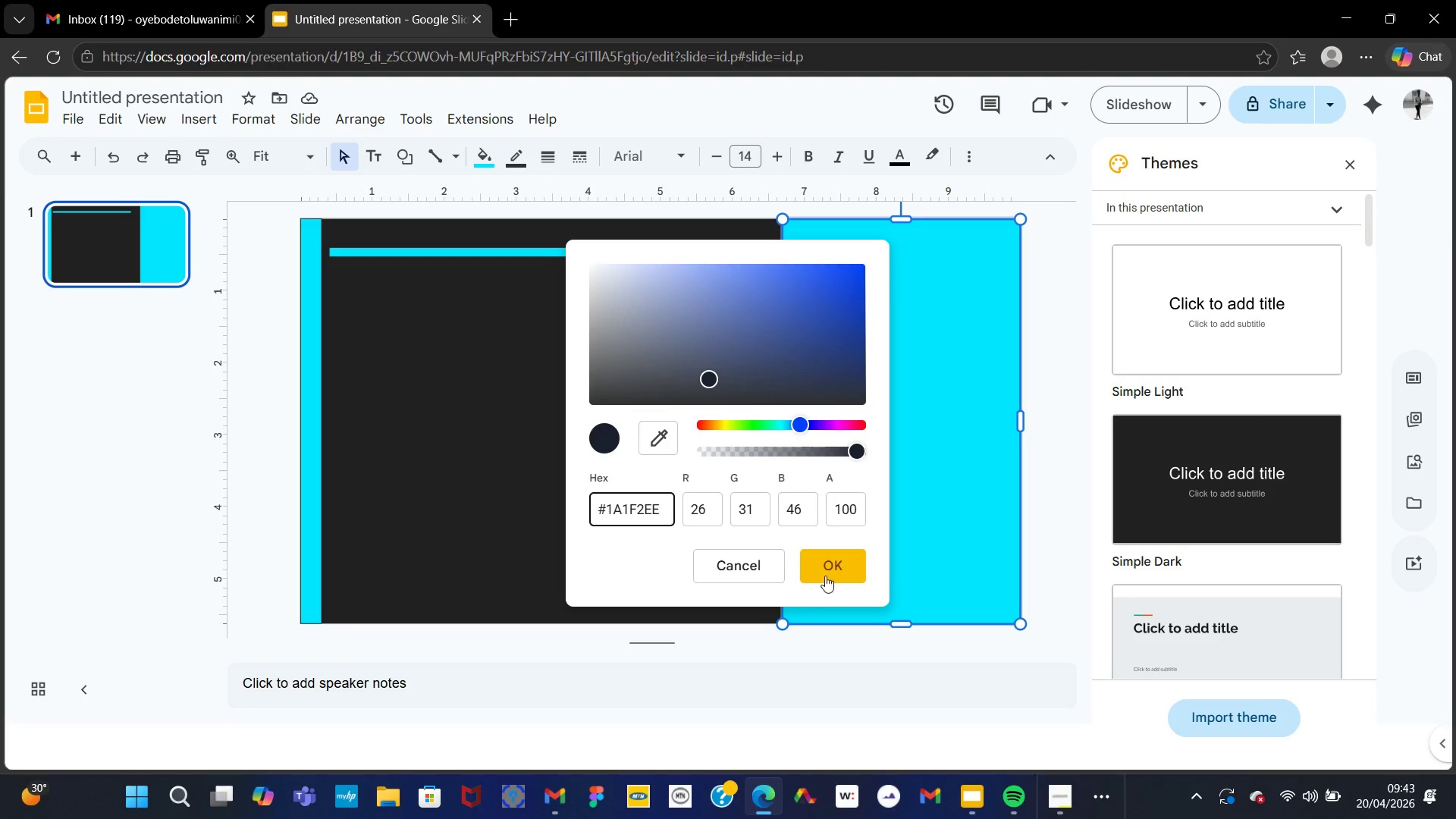 
left_click([825, 573])
 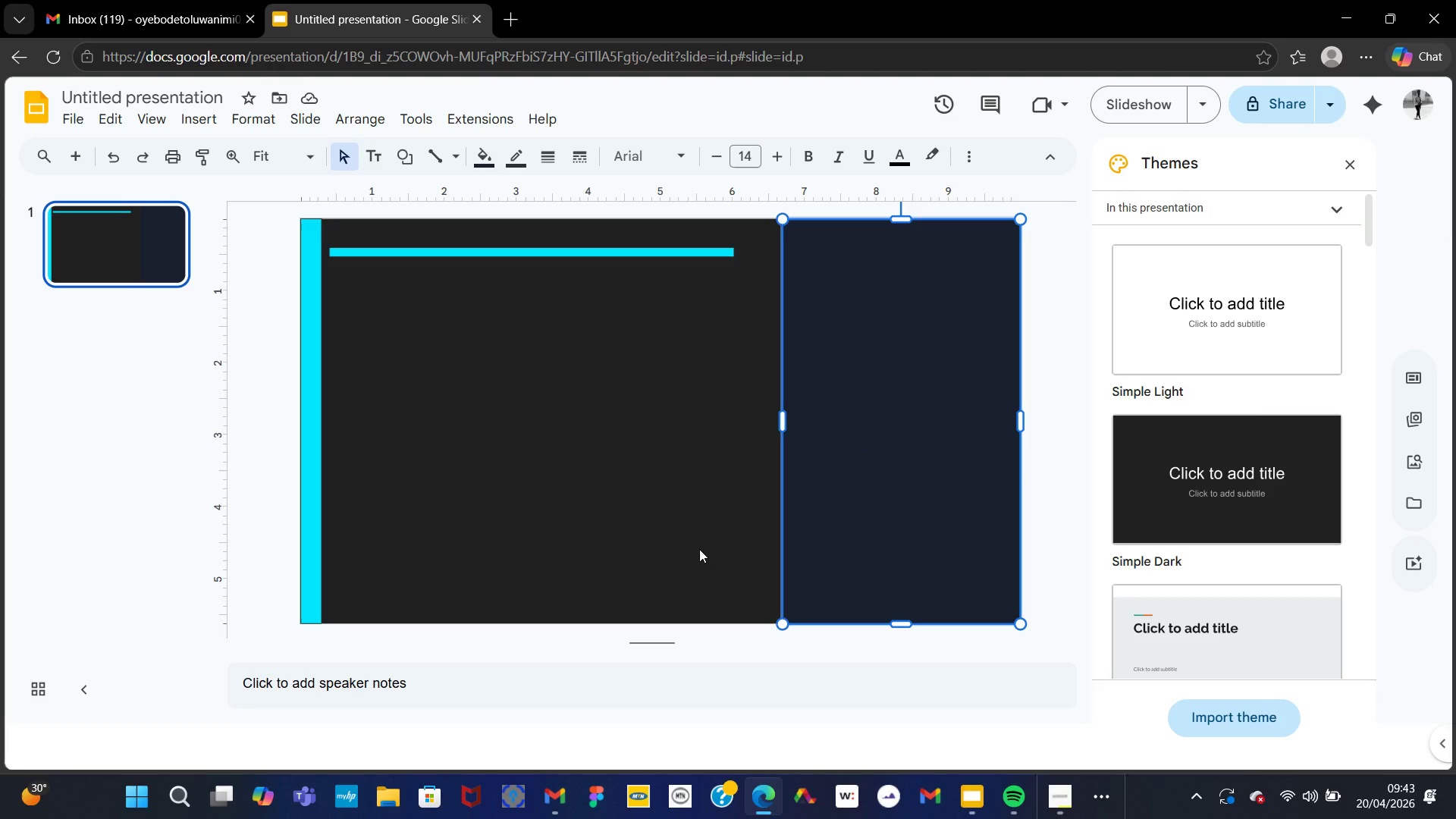 
wait(7.7)
 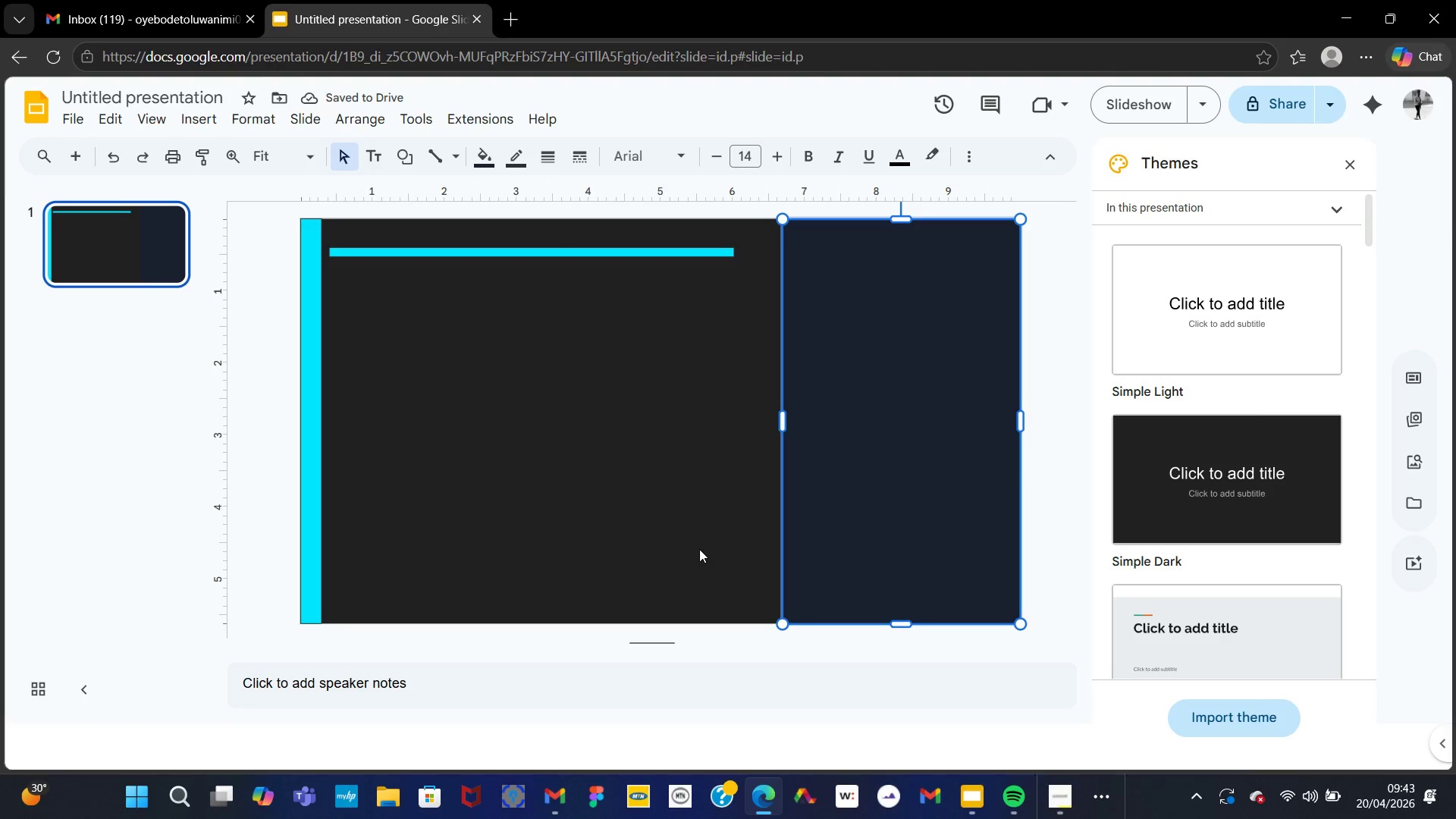 
left_click([639, 563])
 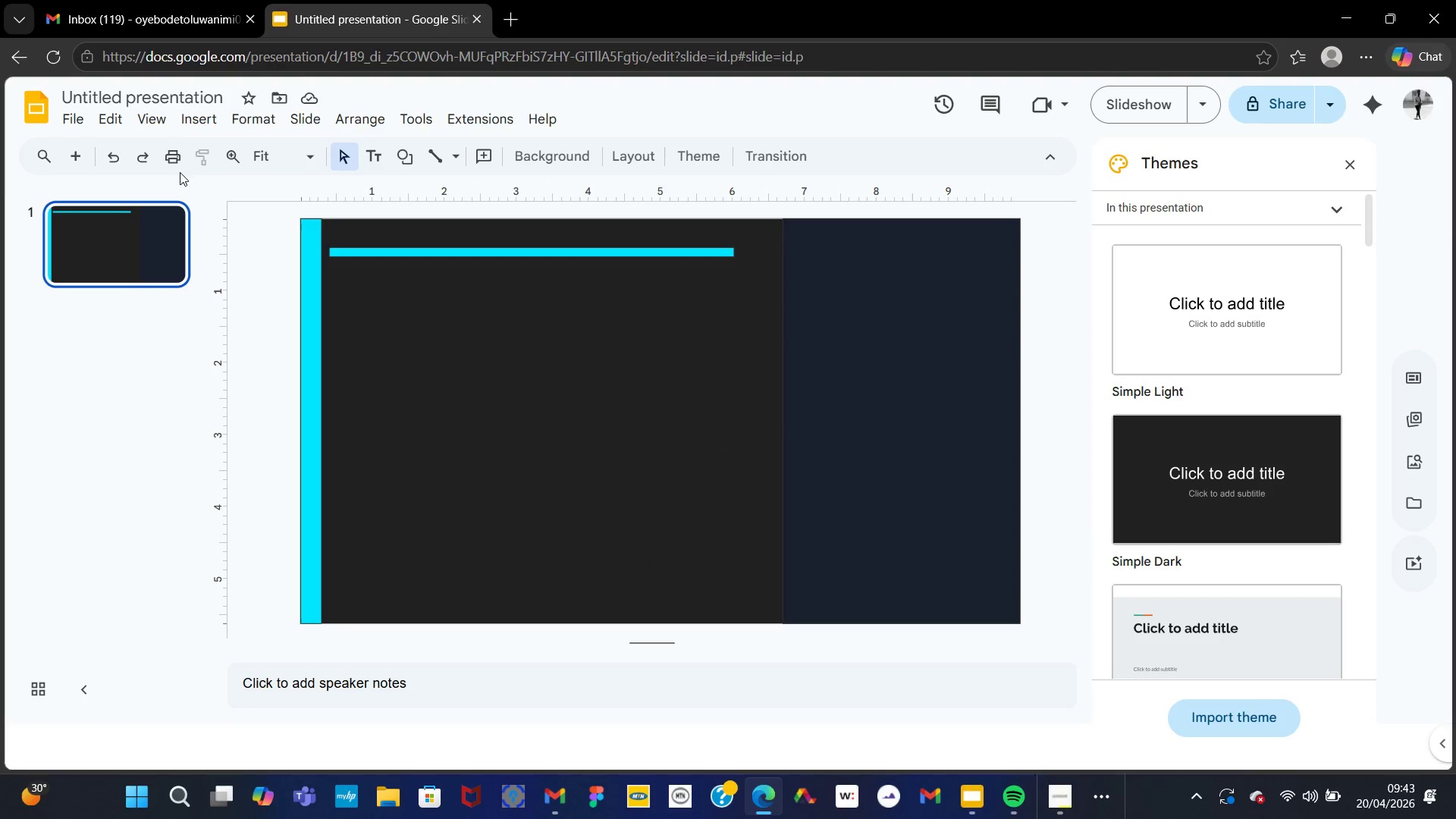 
wait(7.83)
 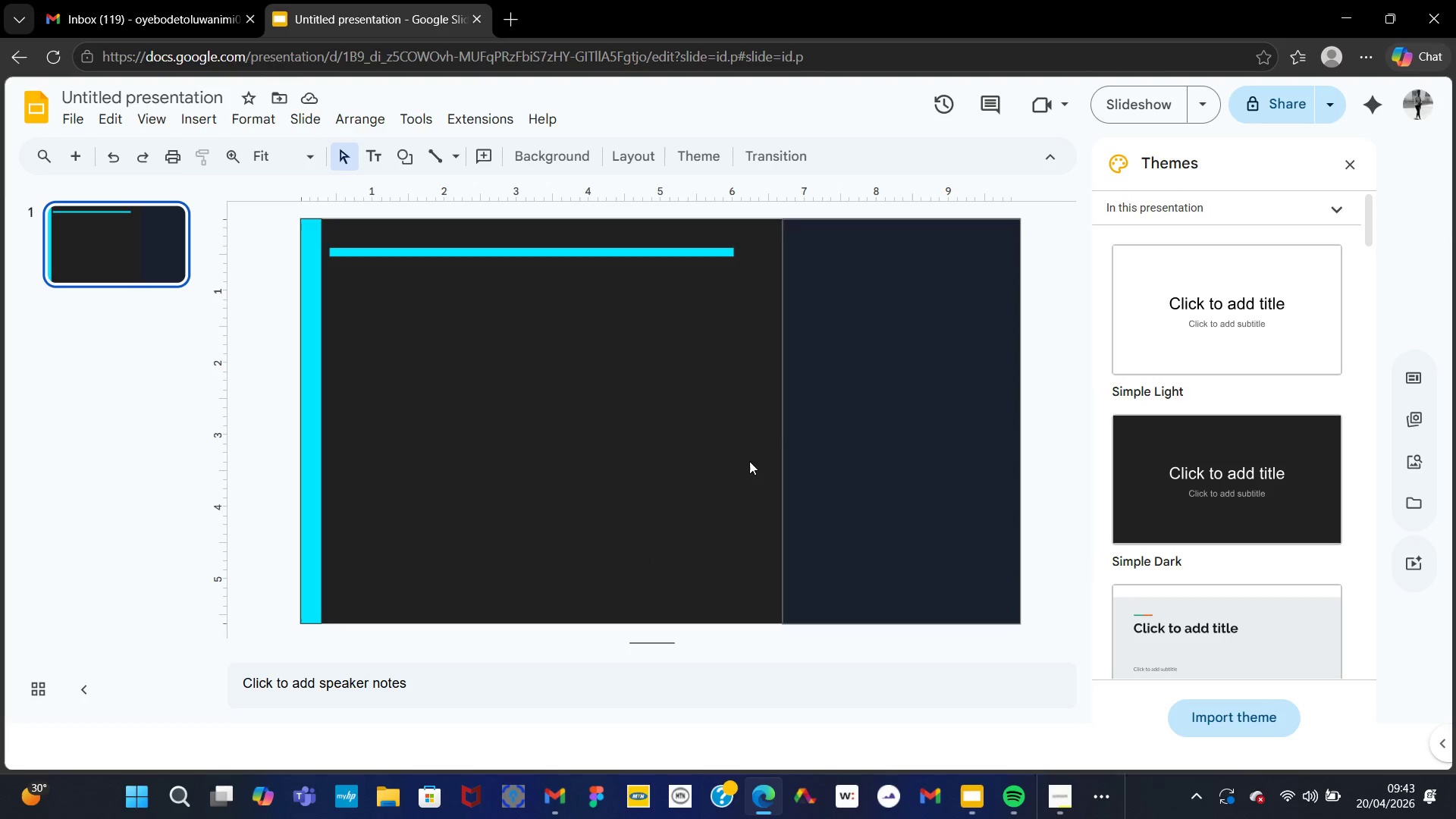 
right_click([309, 273])
 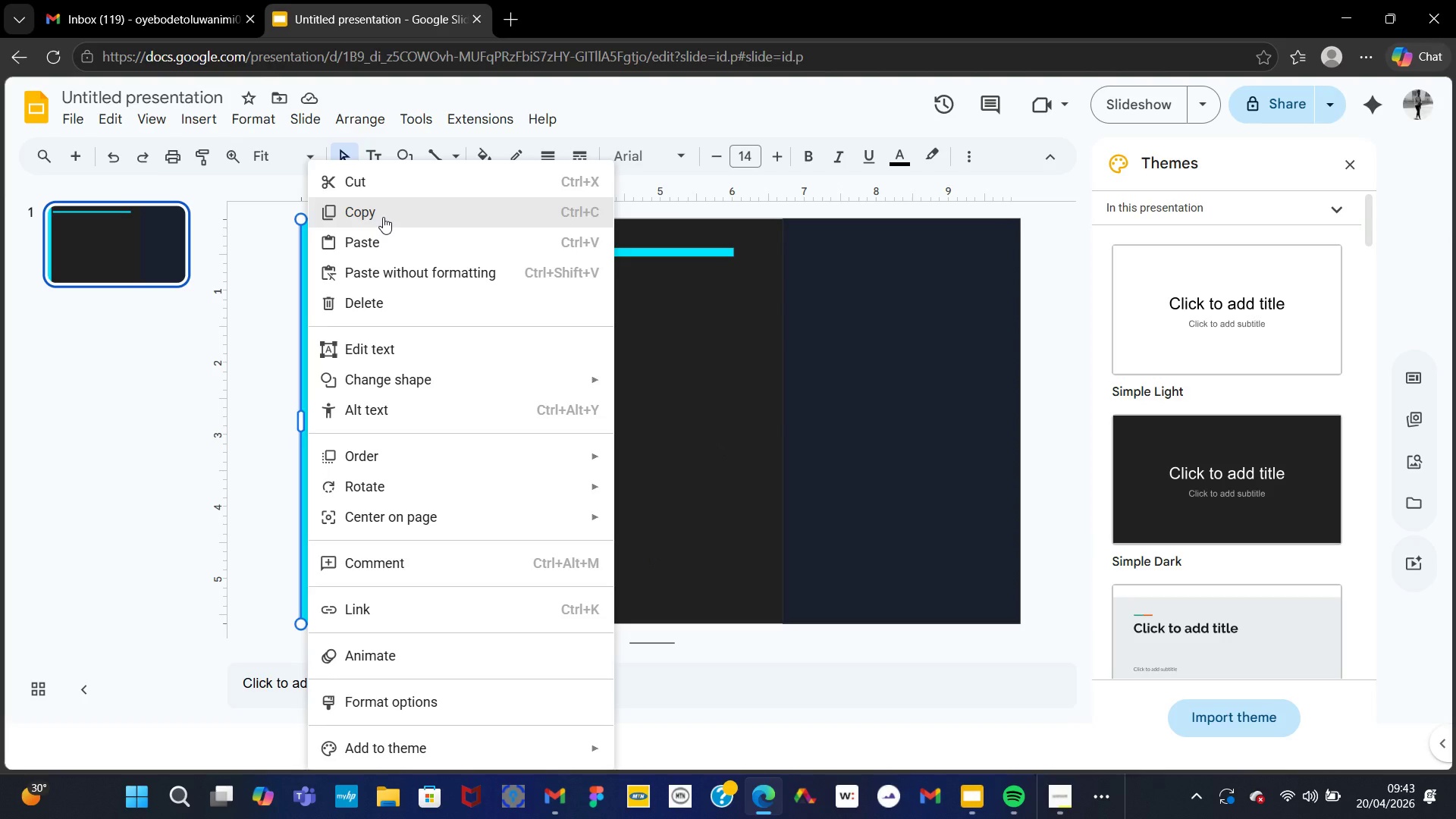 
left_click([383, 217])
 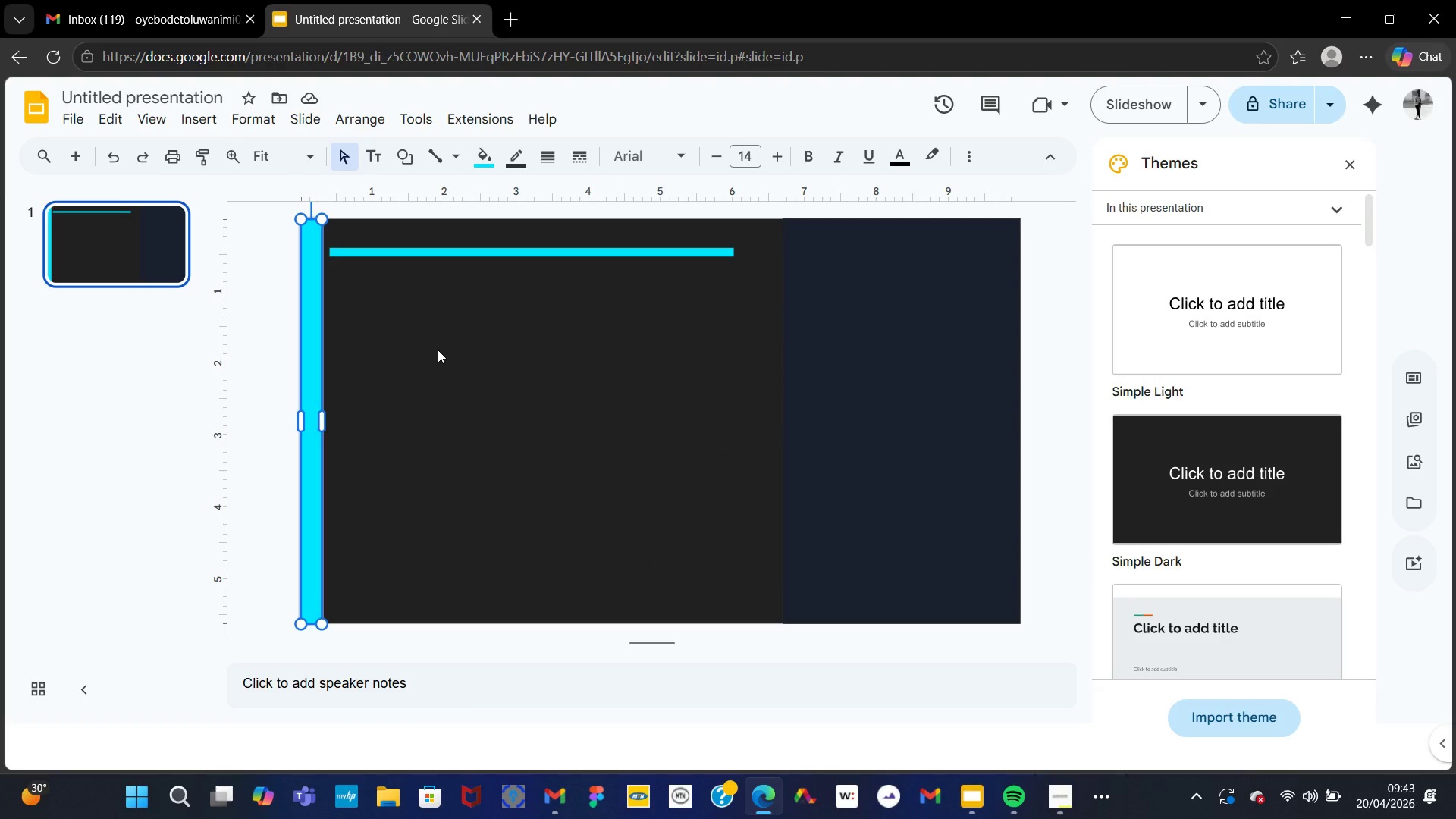 
right_click([438, 350])
 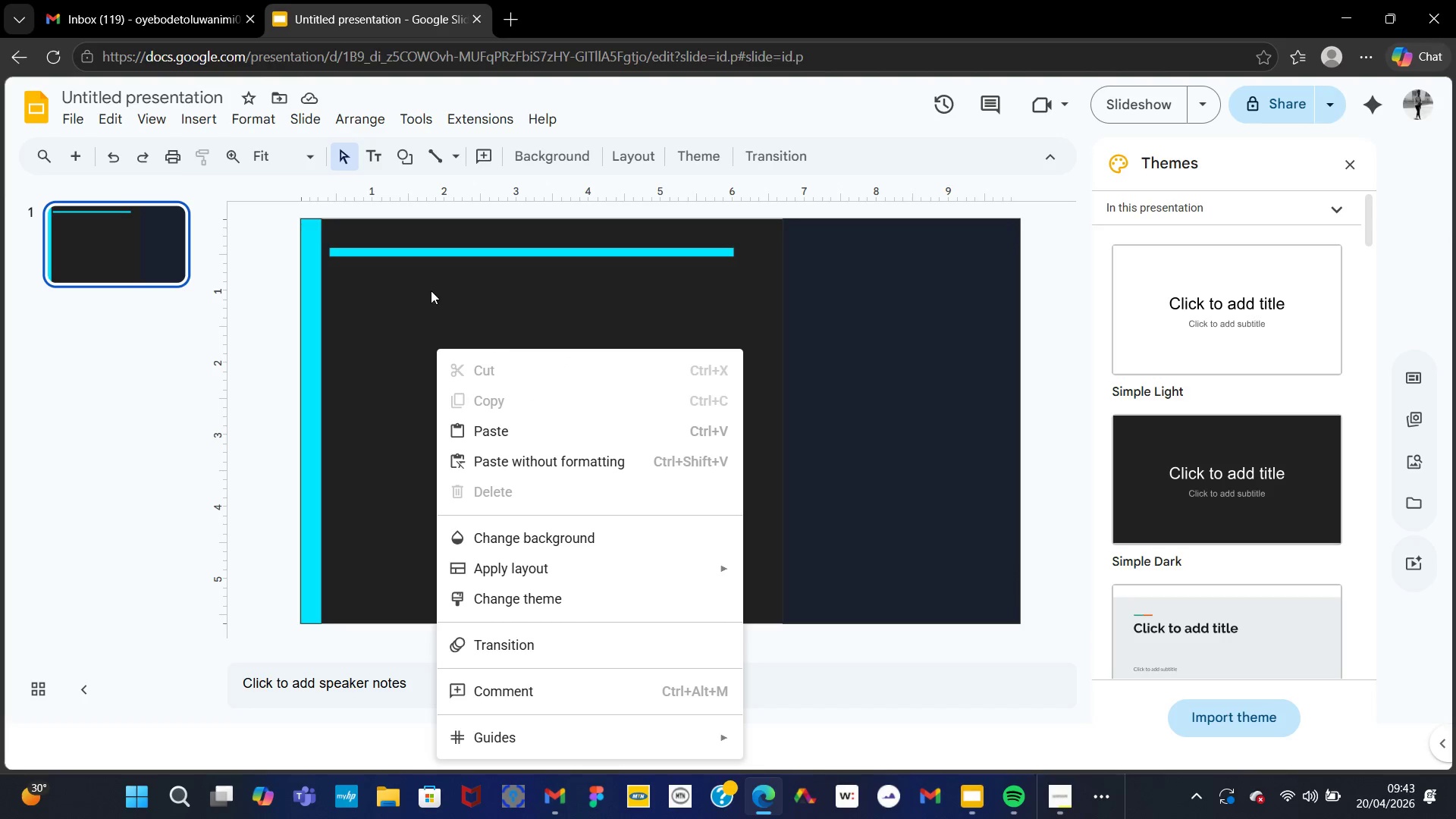 
left_click([478, 432])
 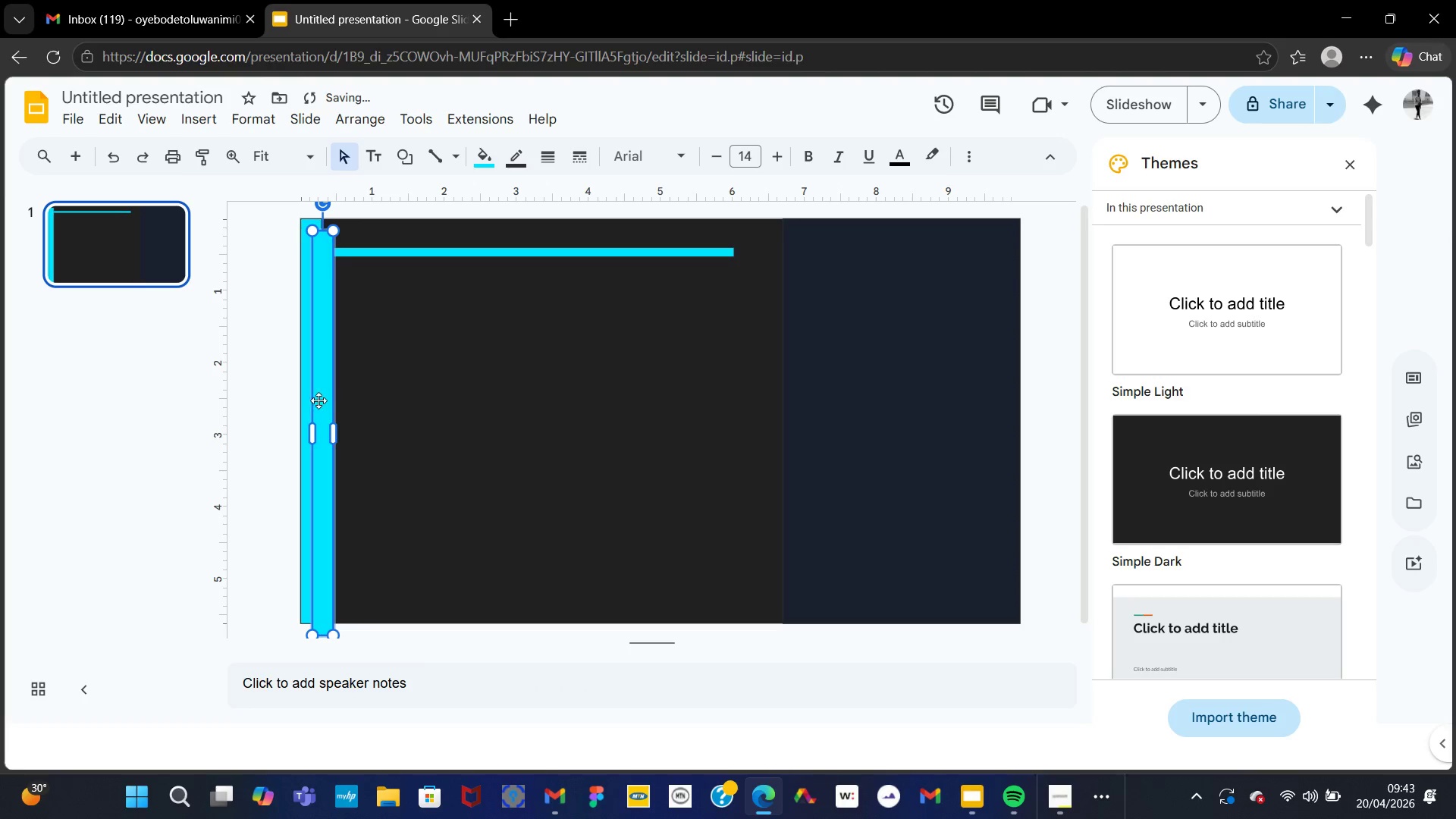 
left_click_drag(start_coordinate=[326, 403], to_coordinate=[1009, 391])
 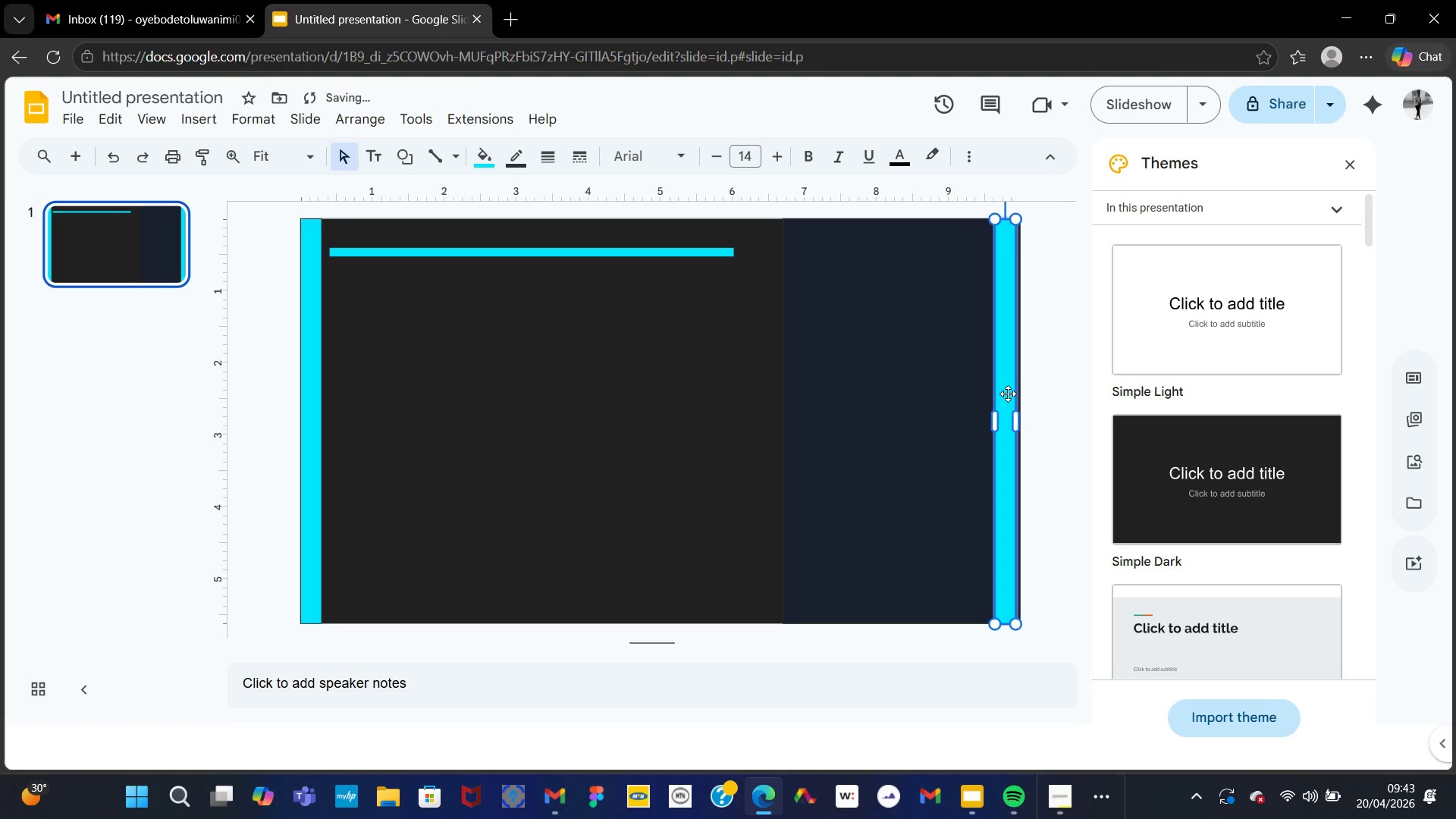 
right_click([1008, 394])
 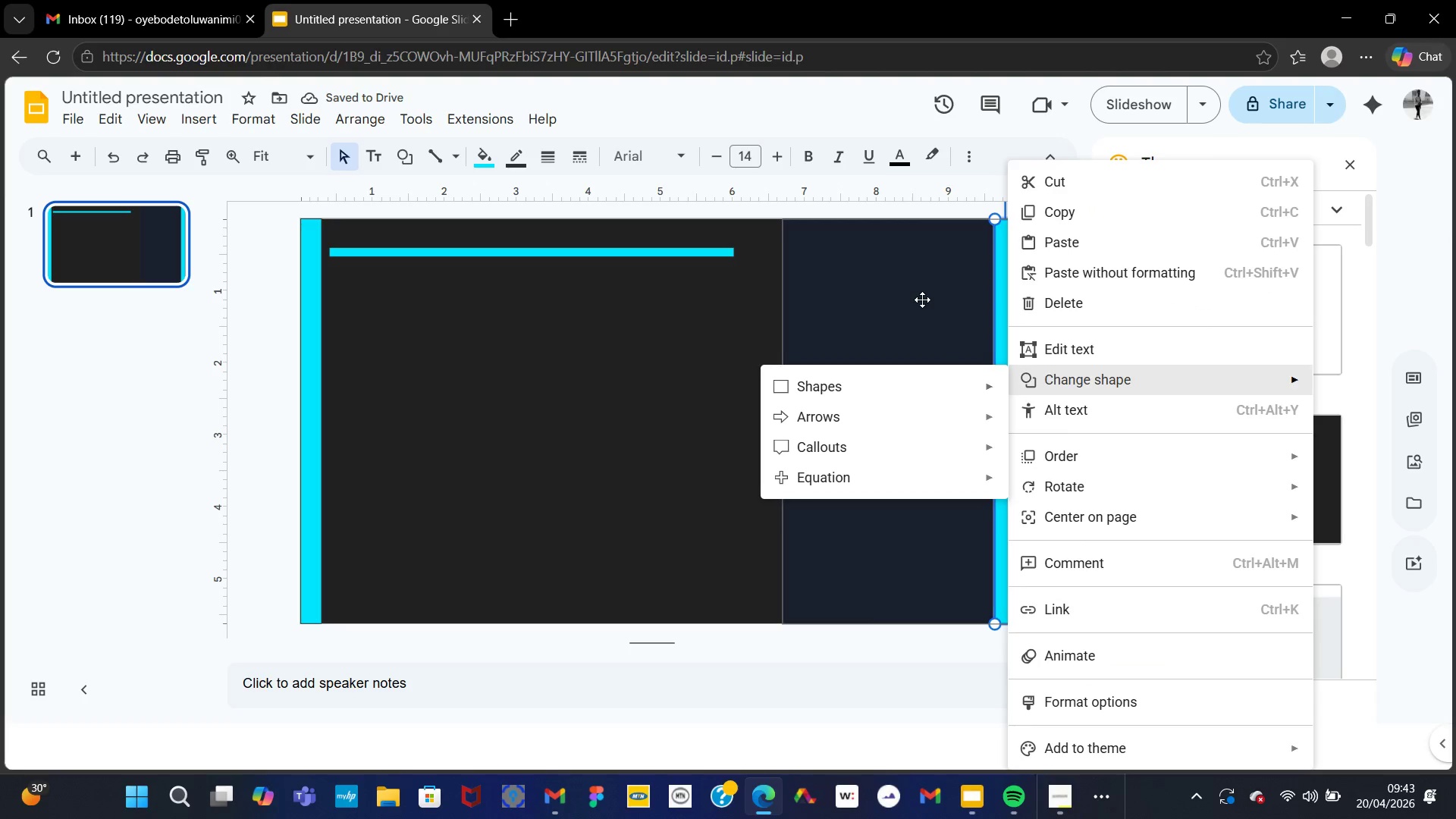 
left_click([923, 300])
 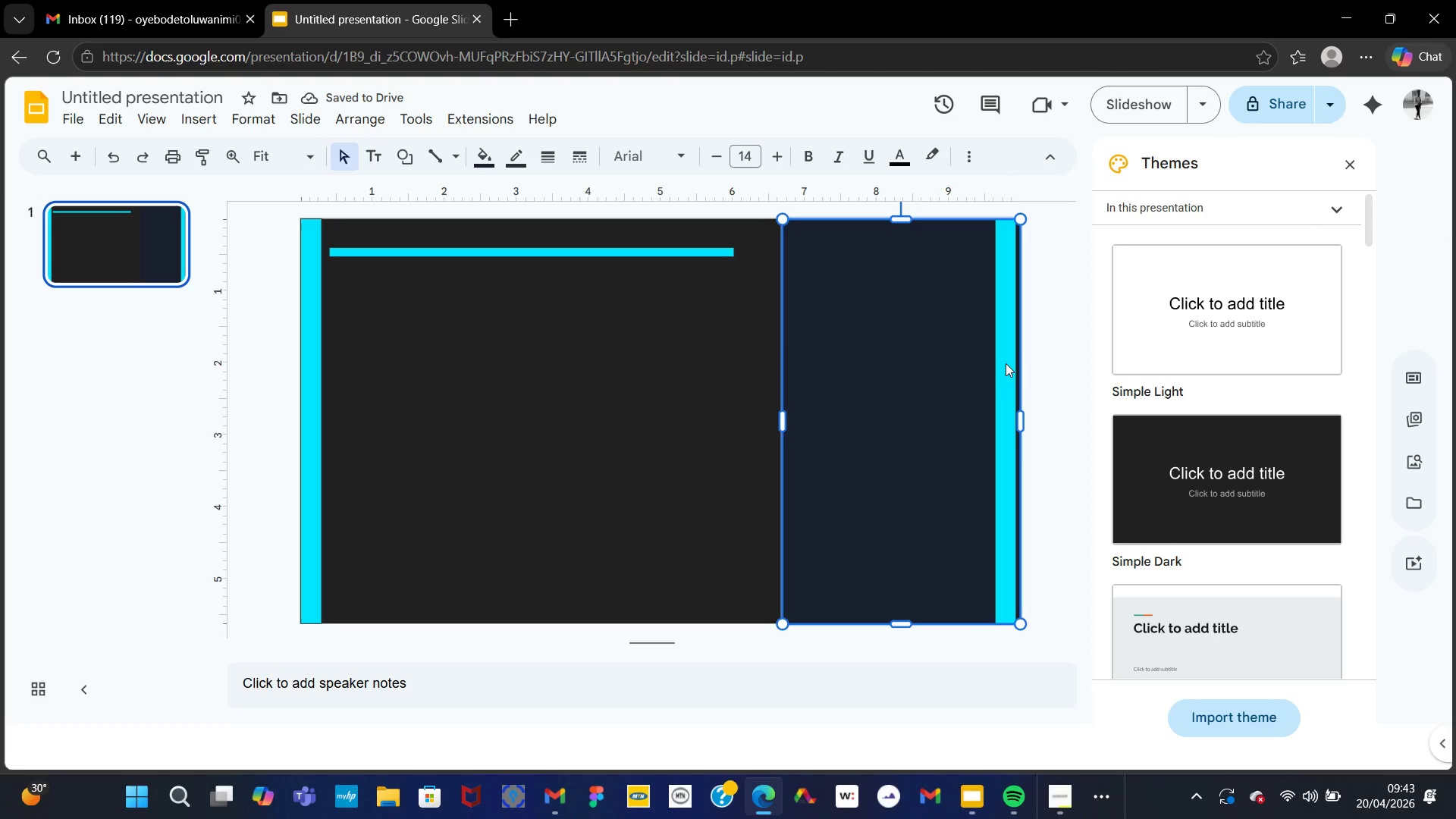 
left_click([1008, 363])
 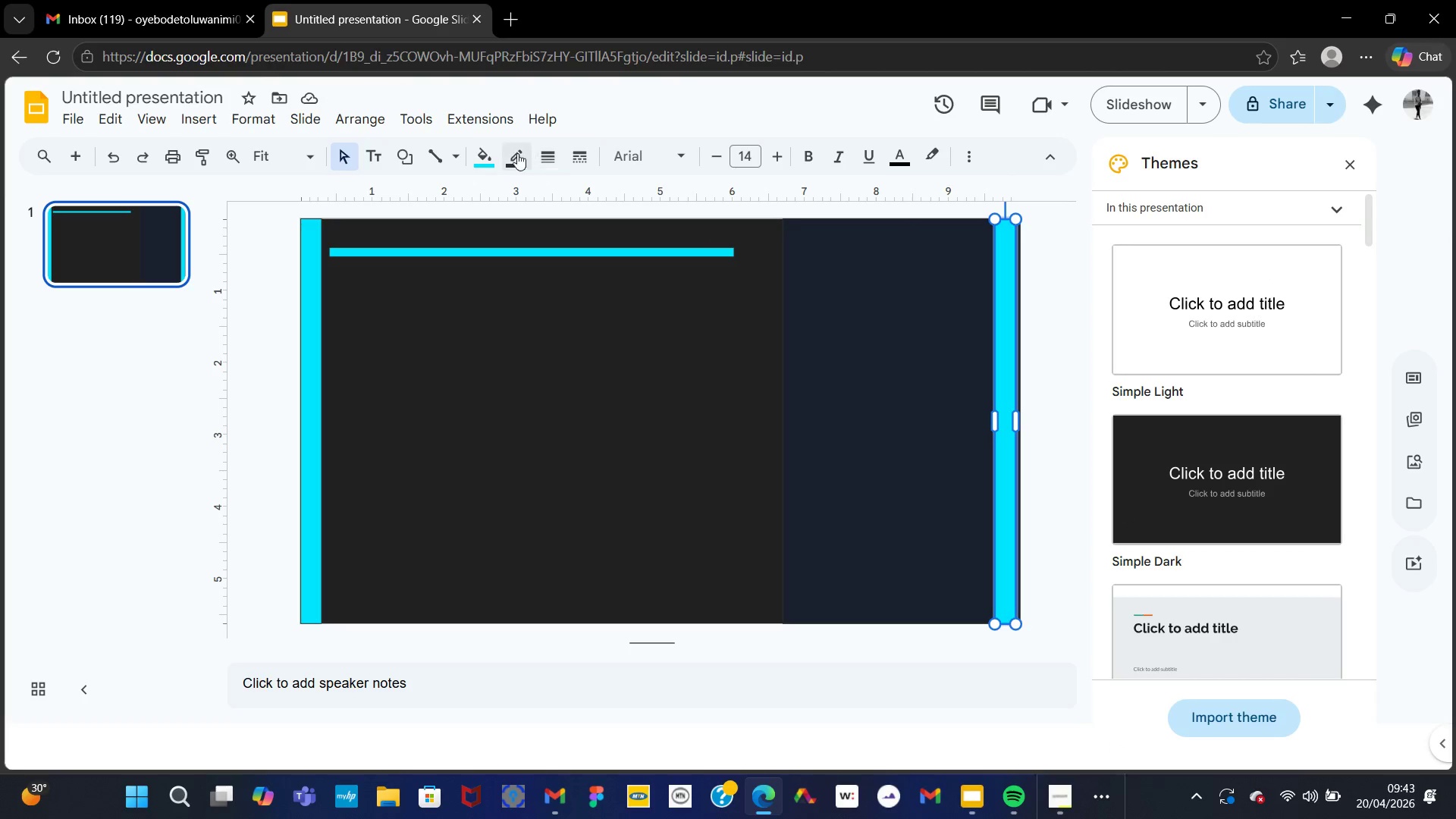 
left_click([481, 156])
 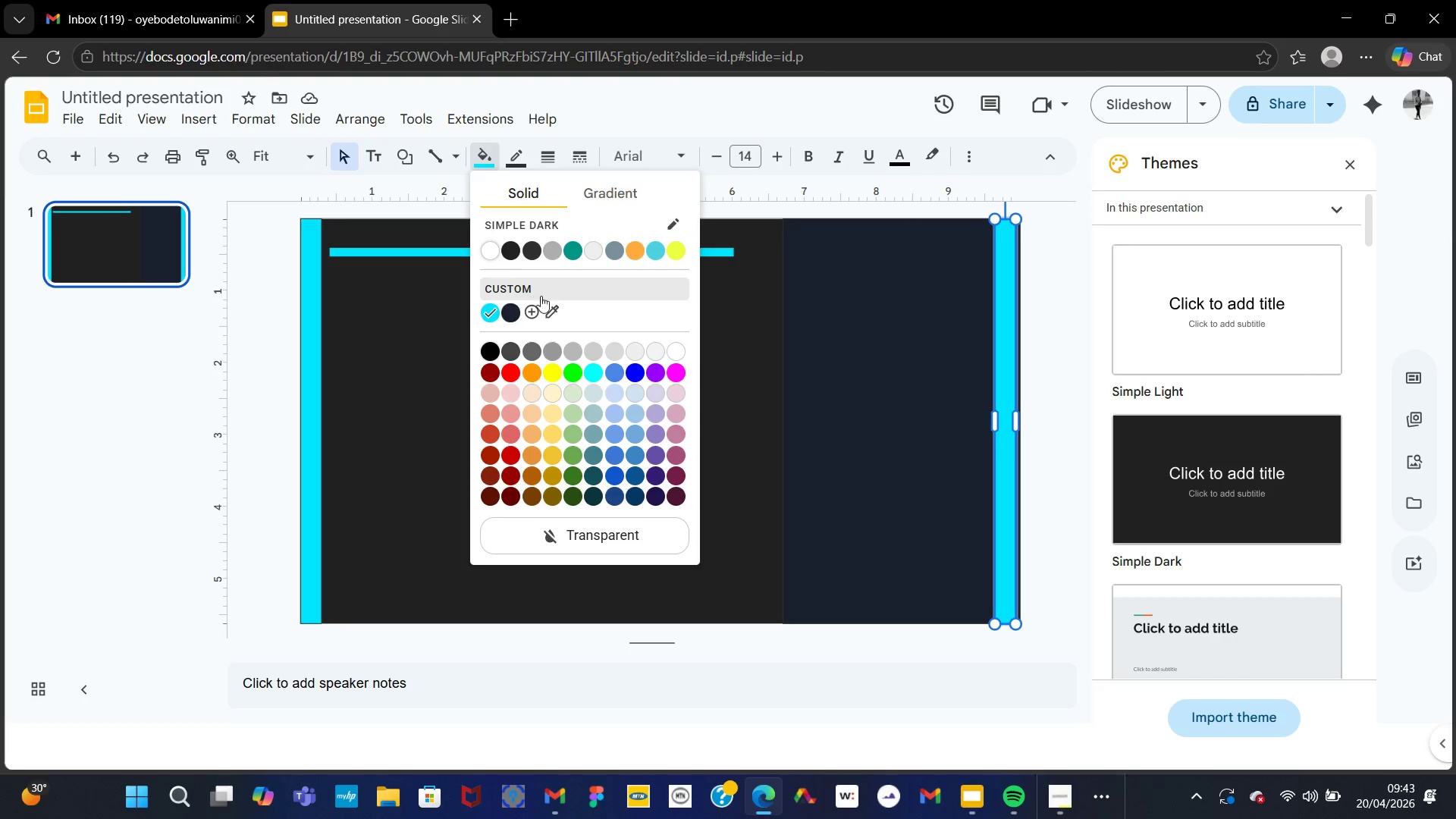 
left_click([535, 303])
 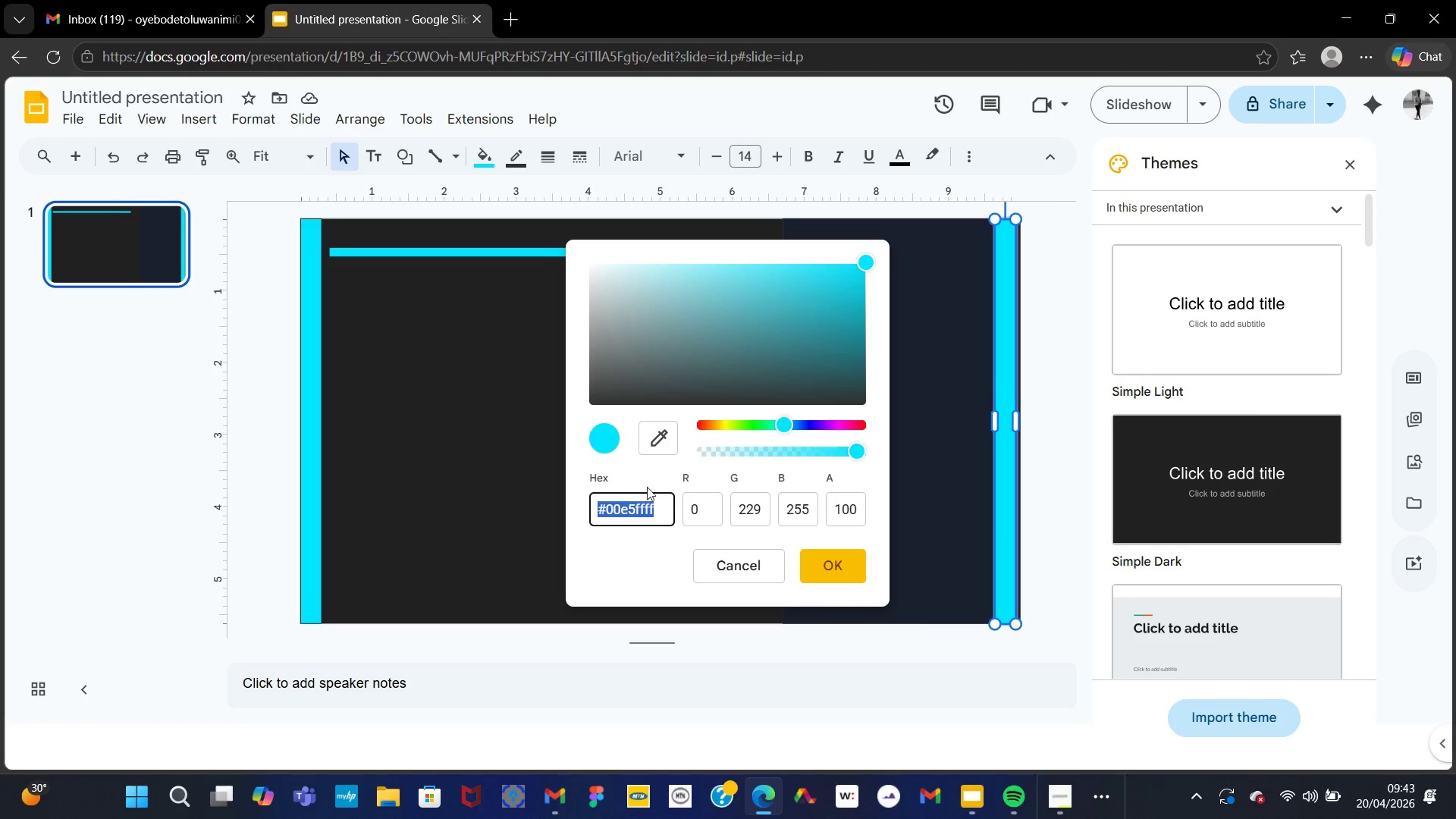 
left_click([654, 505])
 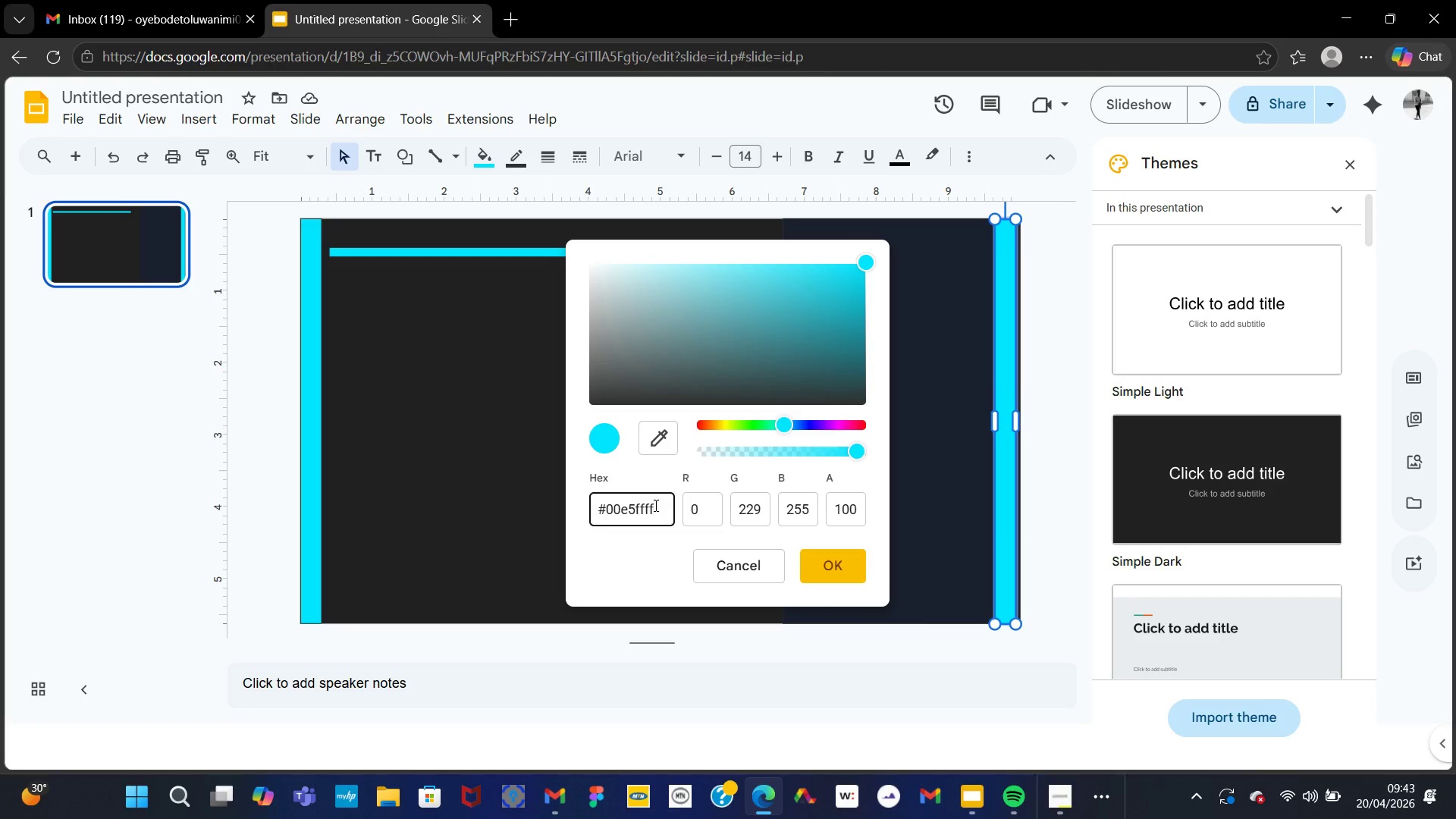 
key(Backspace)
key(Backspace)
key(Backspace)
key(Backspace)
key(Backspace)
key(Backspace)
key(Backspace)
key(Backspace)
type(AAFF00)
 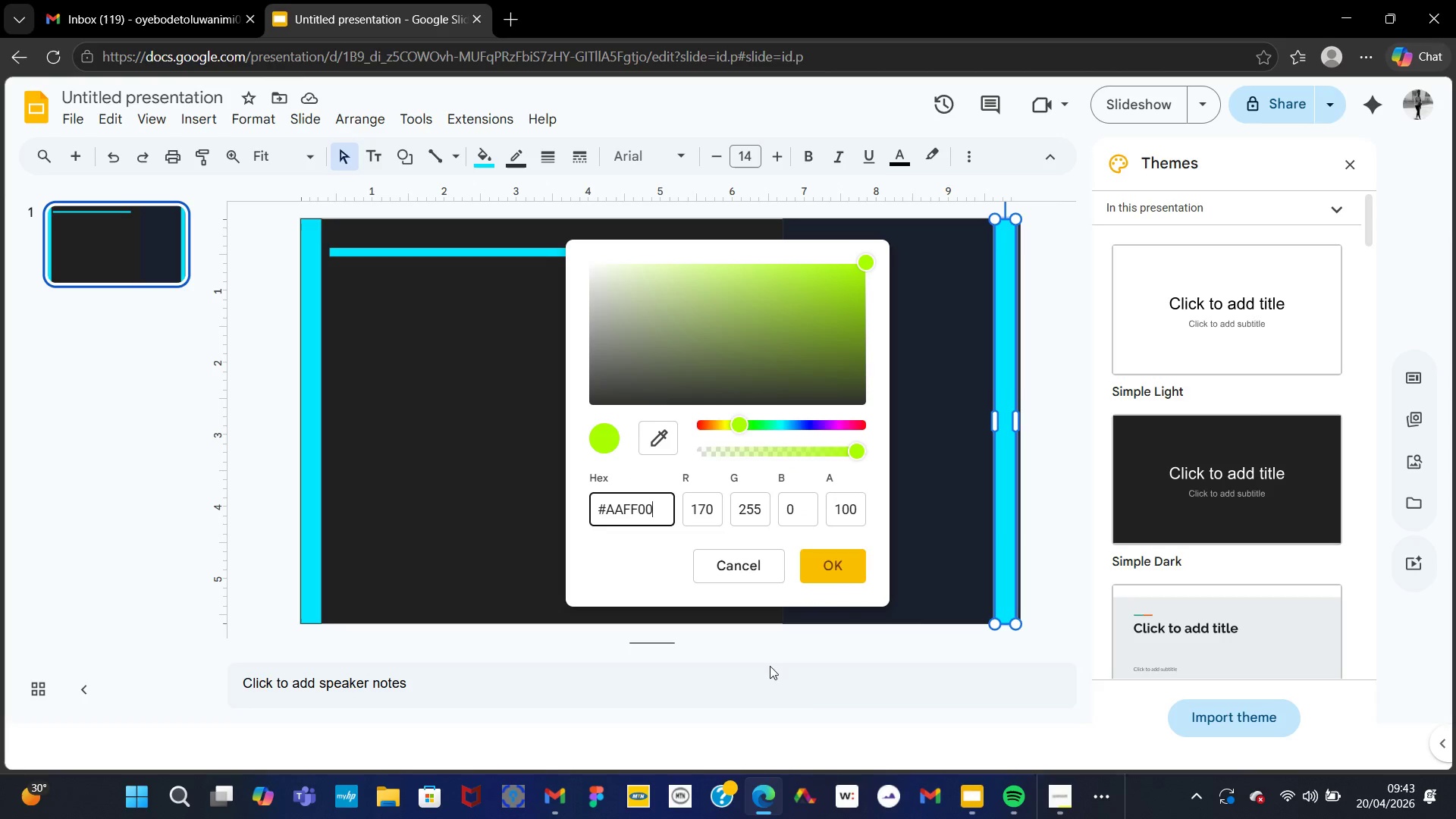 
left_click([833, 571])
 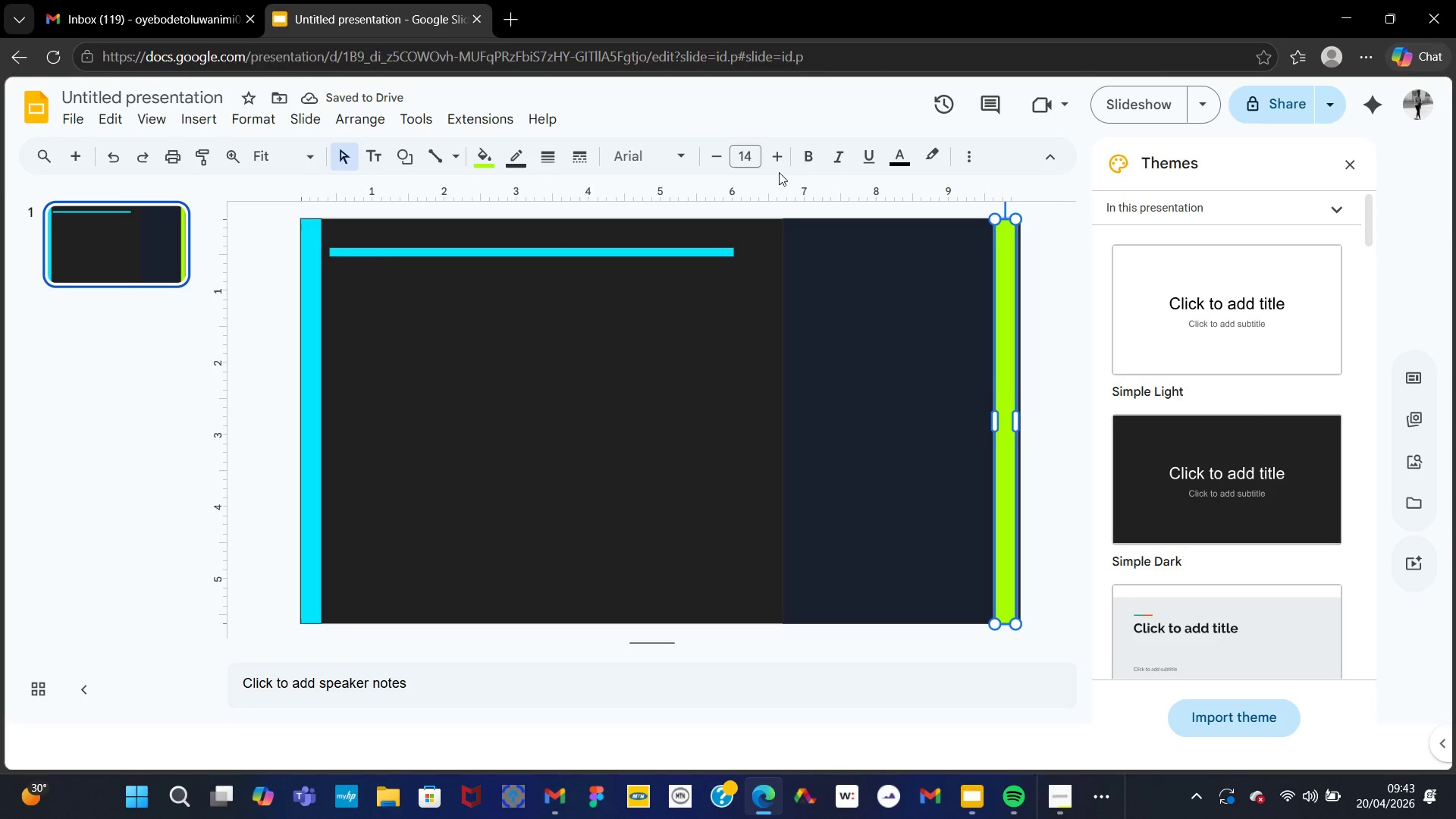 
left_click([215, 117])
 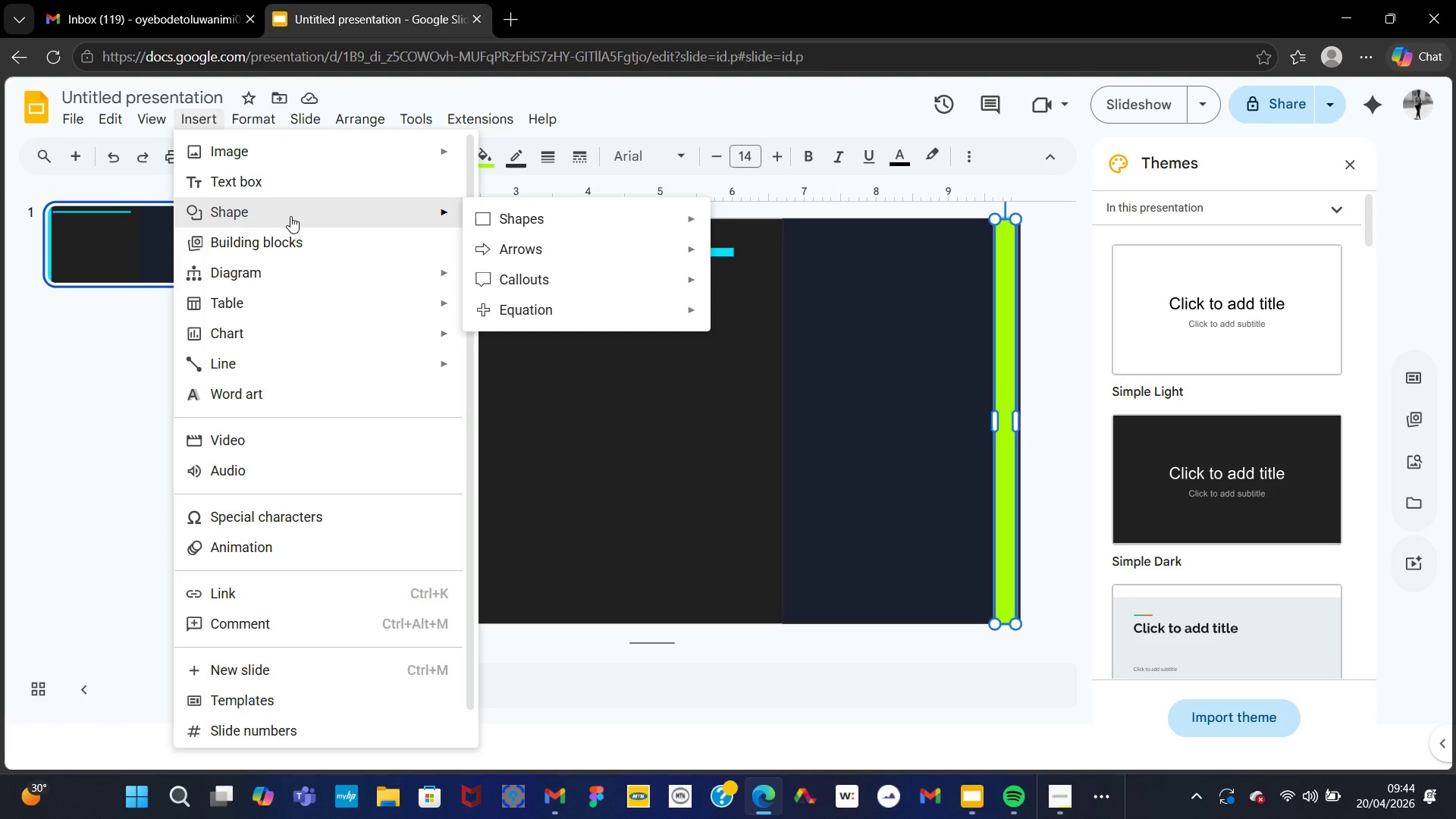 
mouse_move([579, 262])
 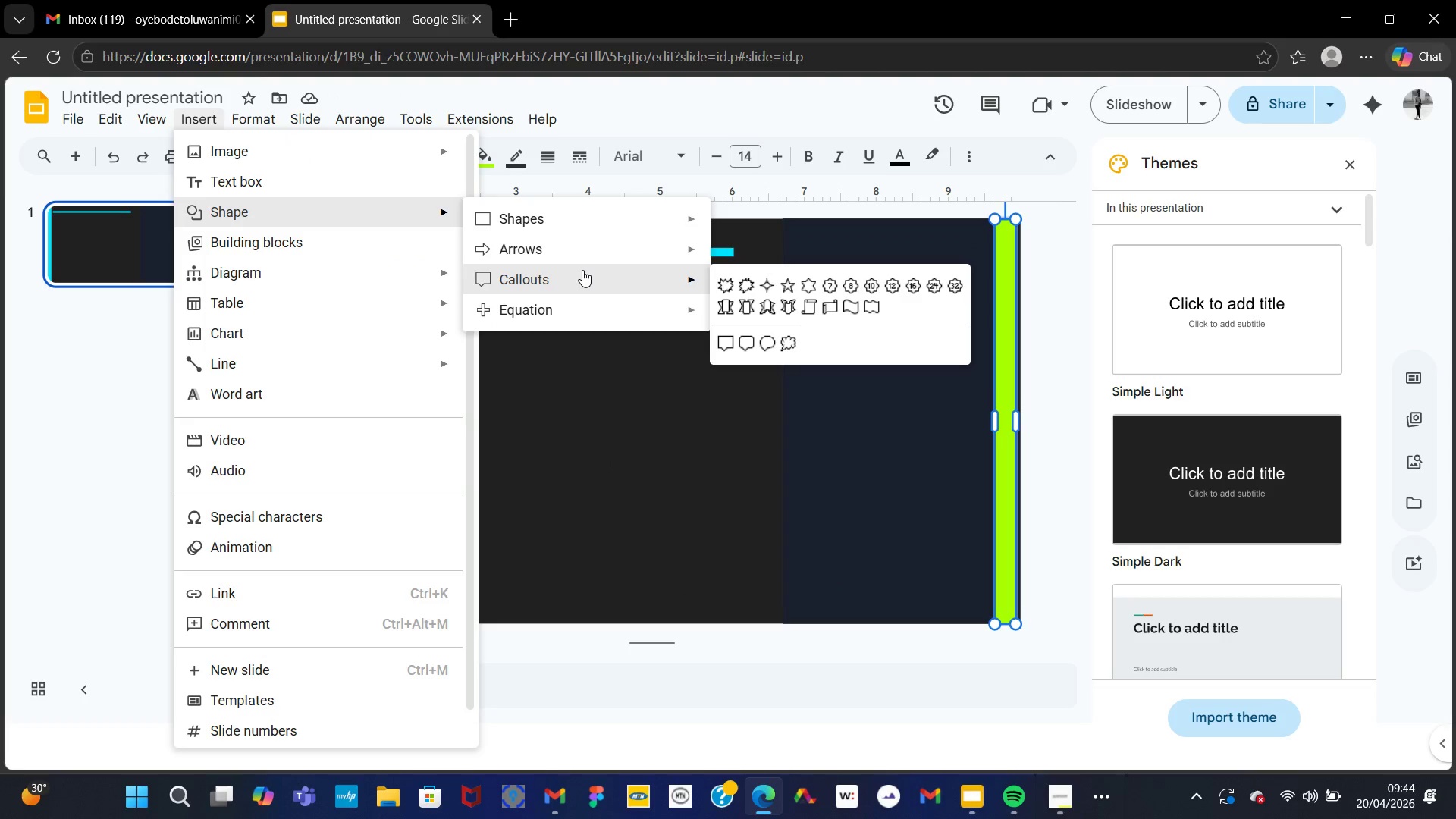 
mouse_move([585, 246])
 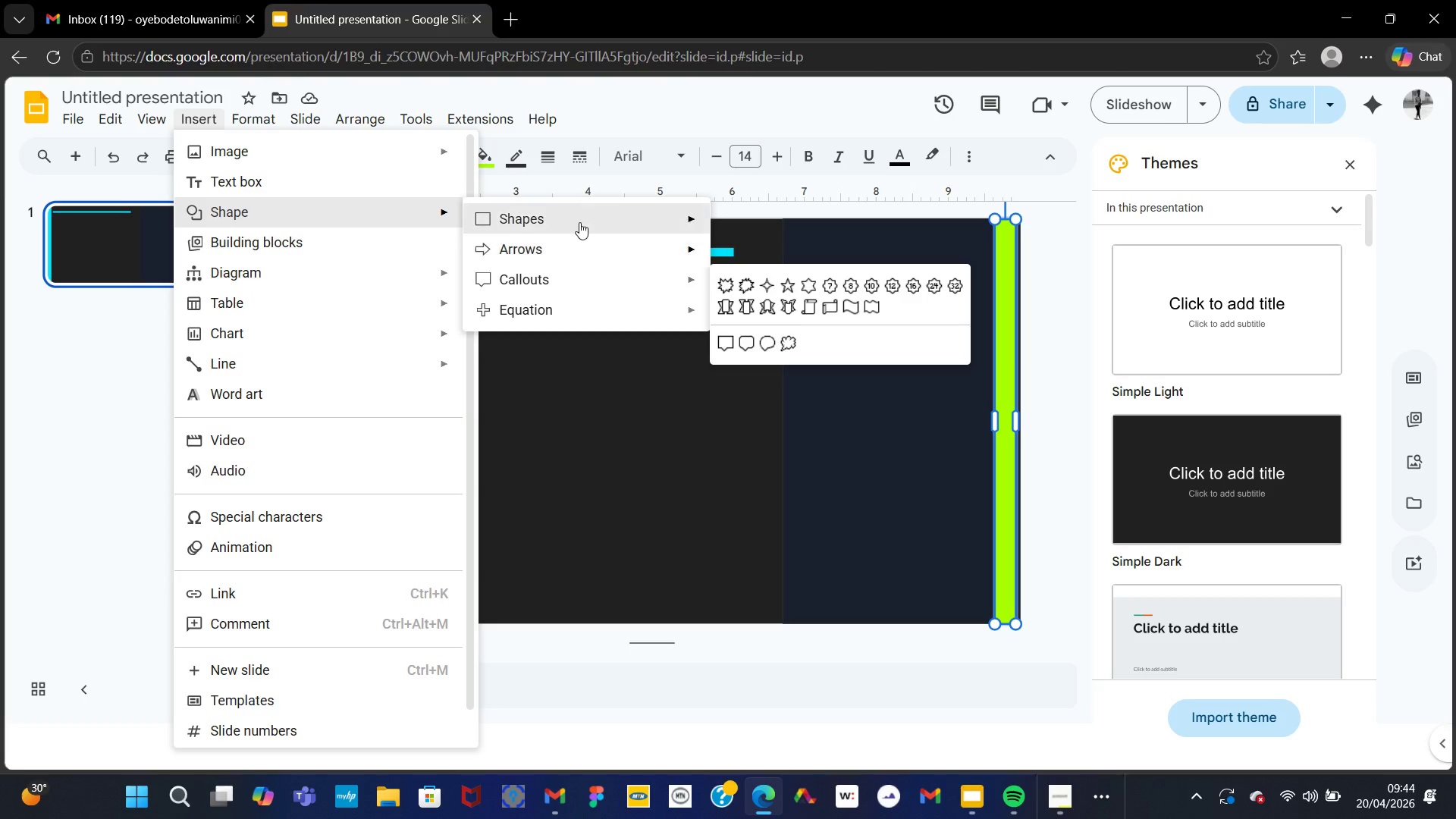 
mouse_move([601, 227])
 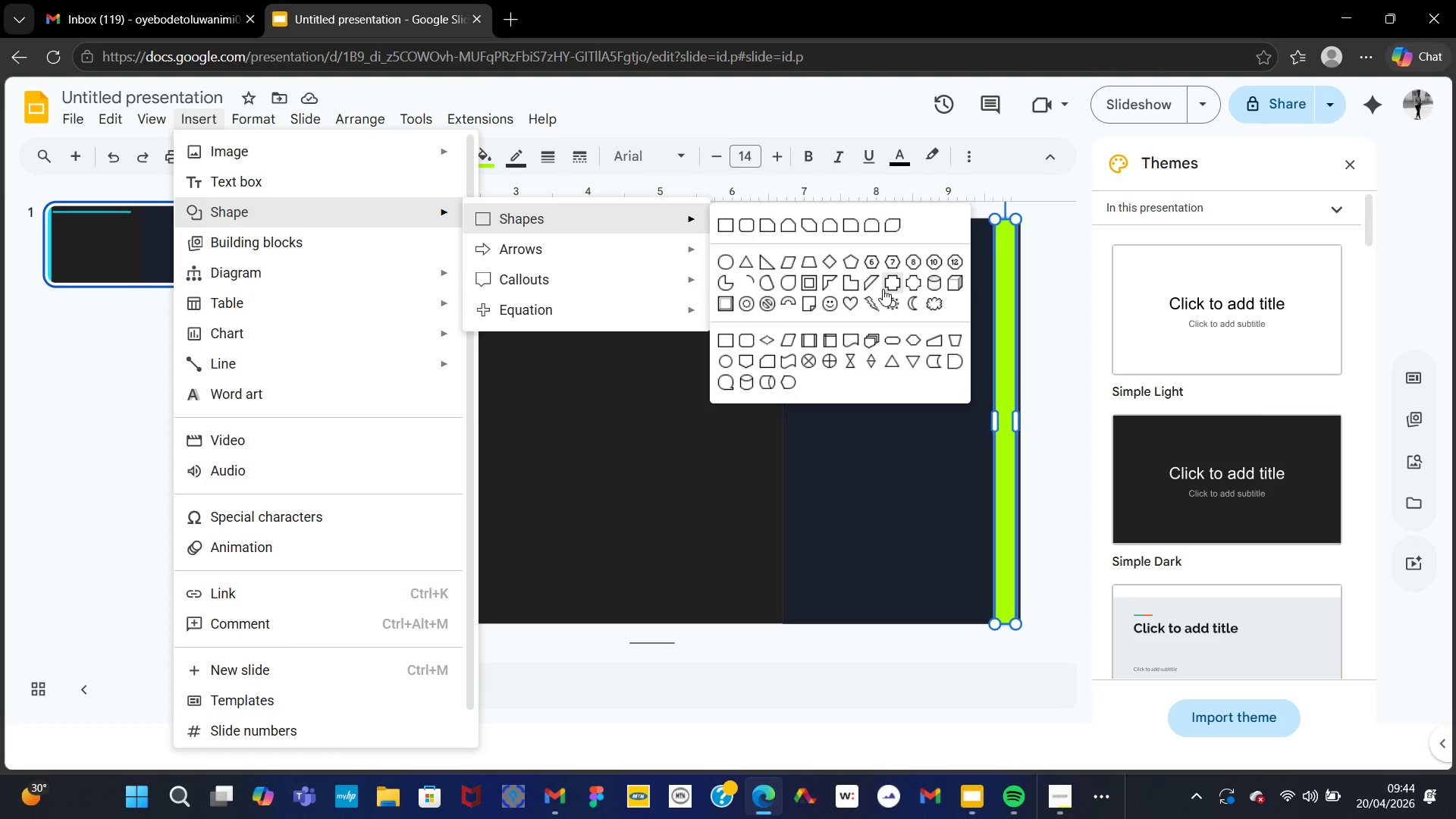 
left_click([877, 297])
 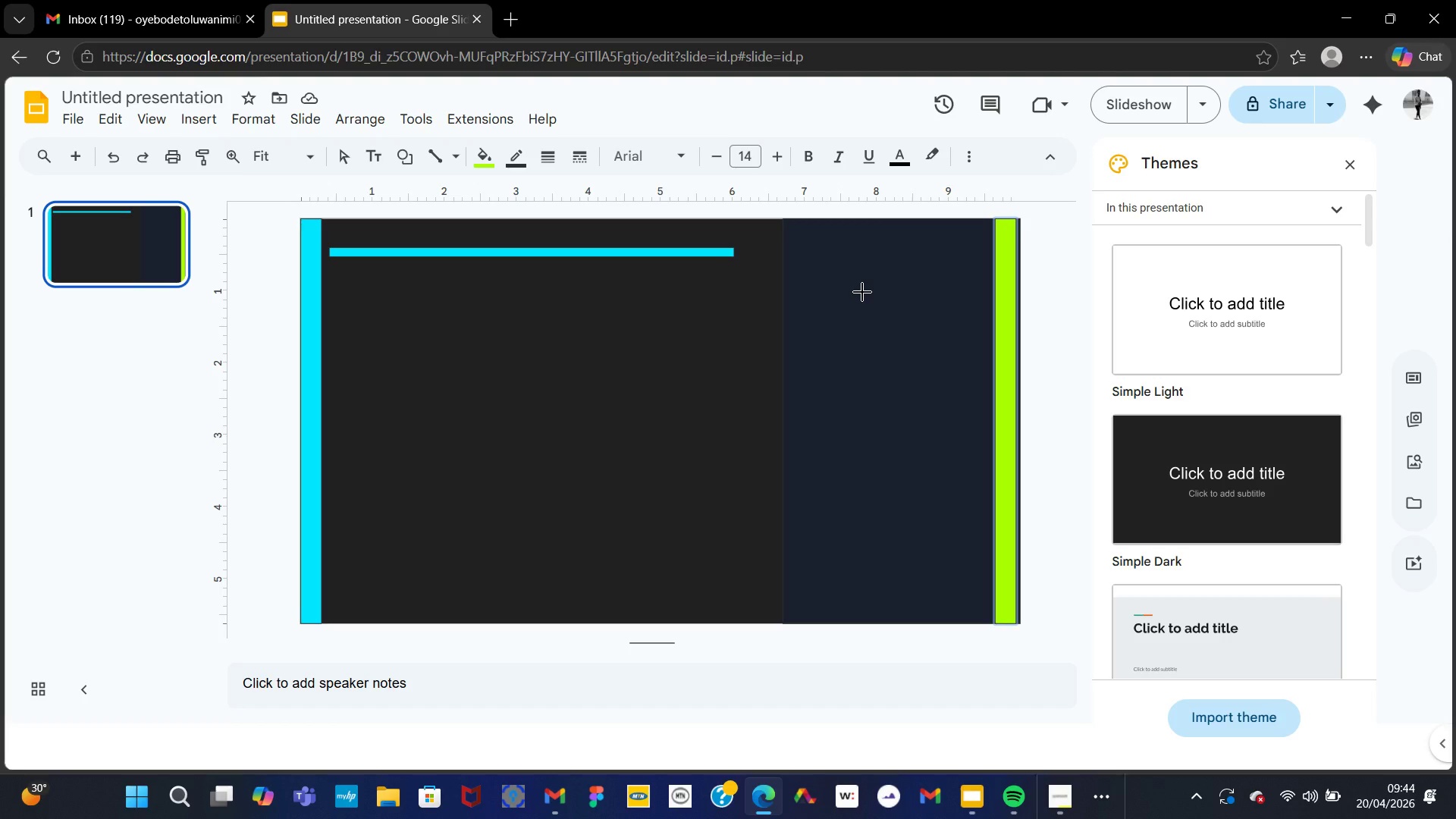 
left_click_drag(start_coordinate=[862, 292], to_coordinate=[921, 444])
 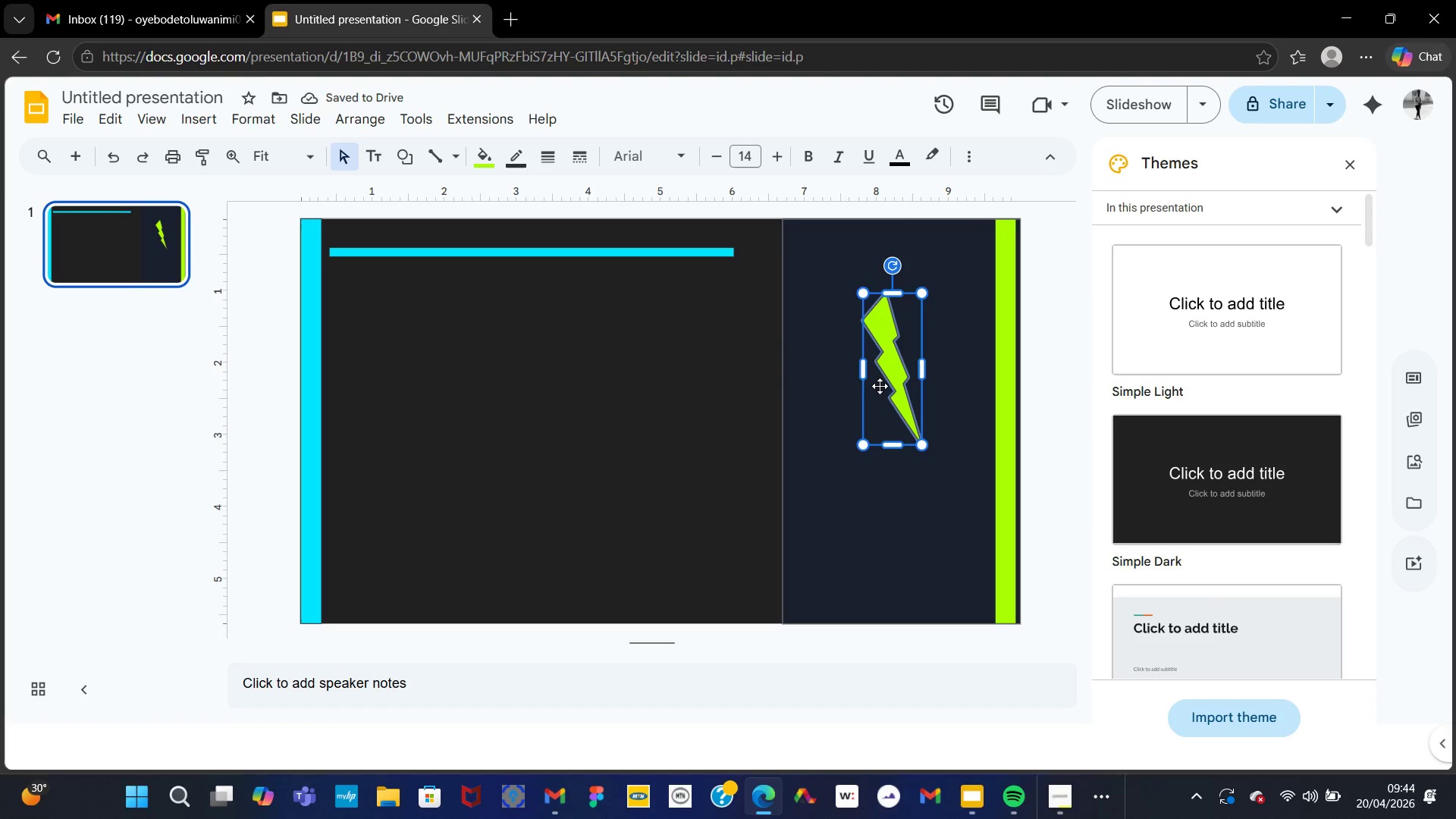 
left_click_drag(start_coordinate=[866, 371], to_coordinate=[859, 364])
 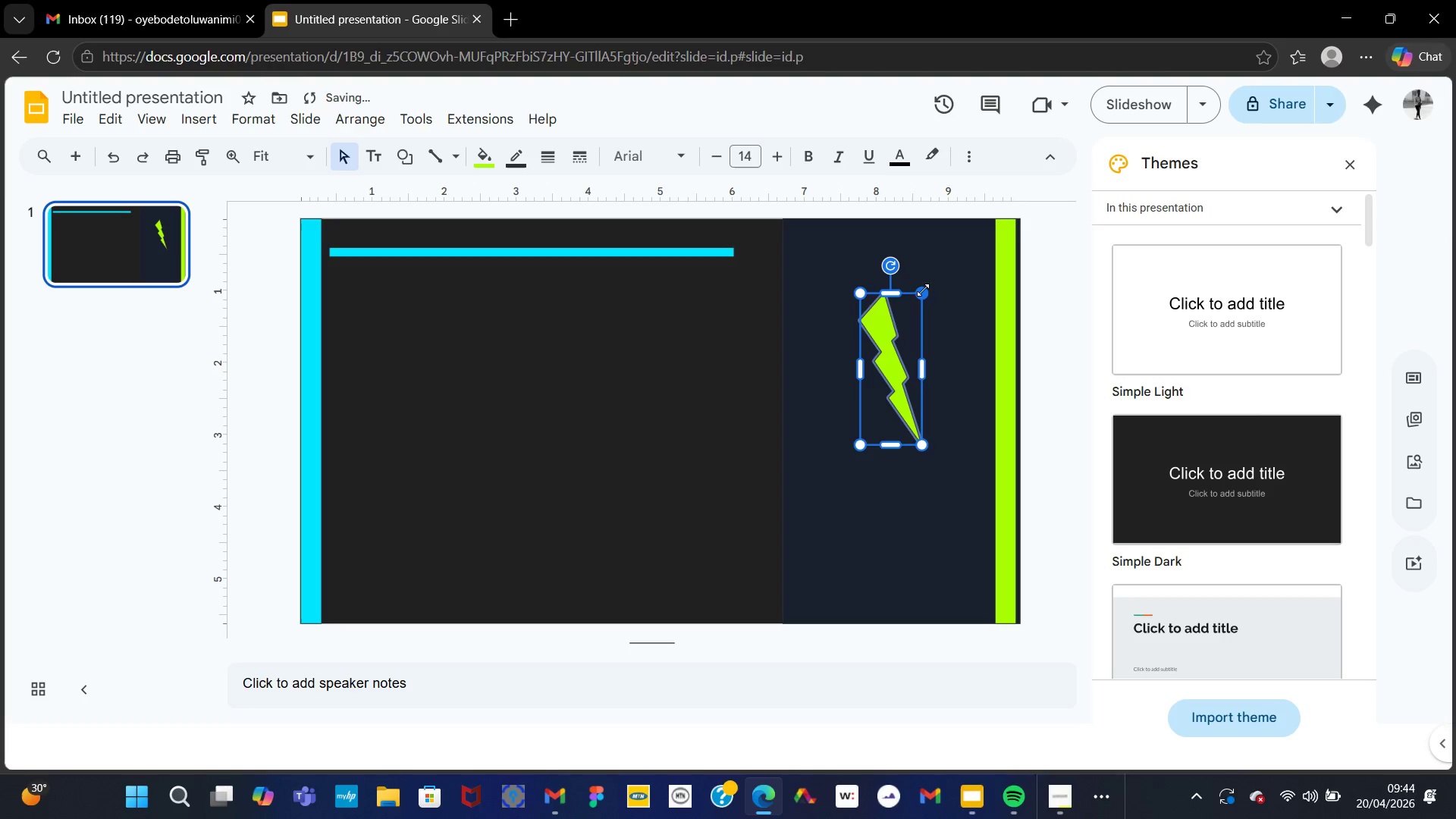 
left_click_drag(start_coordinate=[921, 293], to_coordinate=[944, 290])
 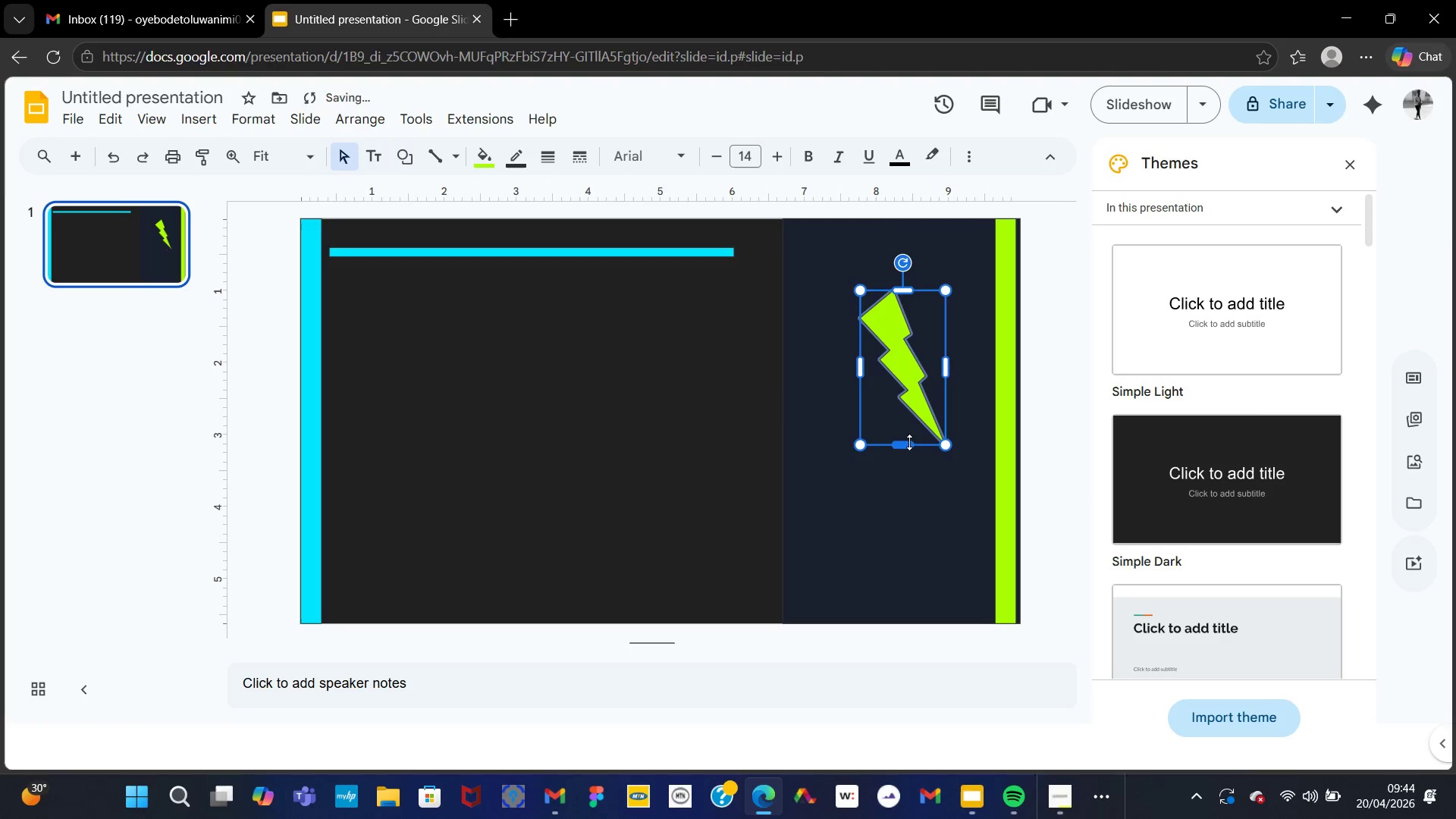 
left_click_drag(start_coordinate=[909, 443], to_coordinate=[807, 447])
 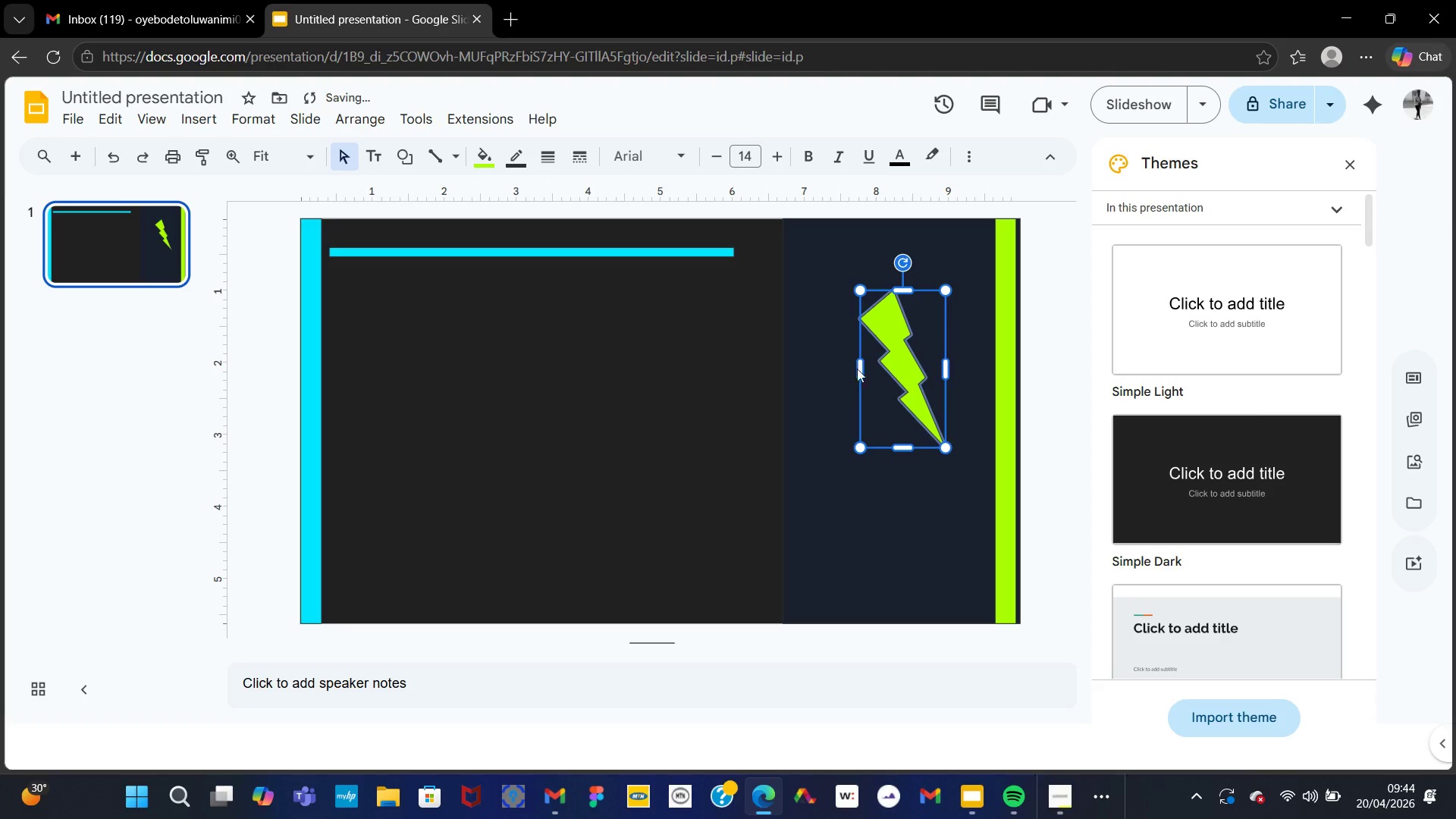 
left_click_drag(start_coordinate=[863, 369], to_coordinate=[849, 366])
 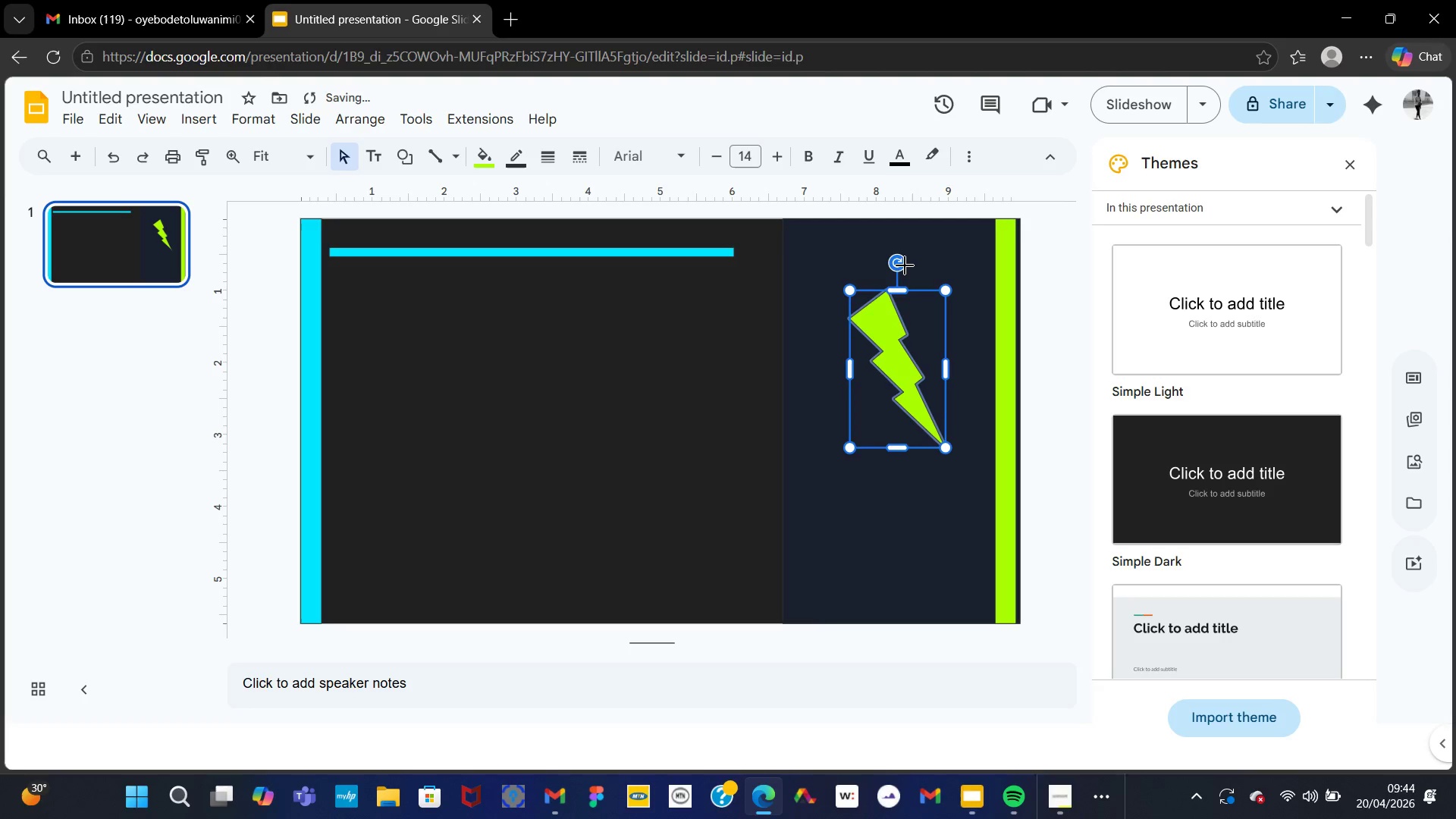 
left_click_drag(start_coordinate=[903, 263], to_coordinate=[955, 265])
 